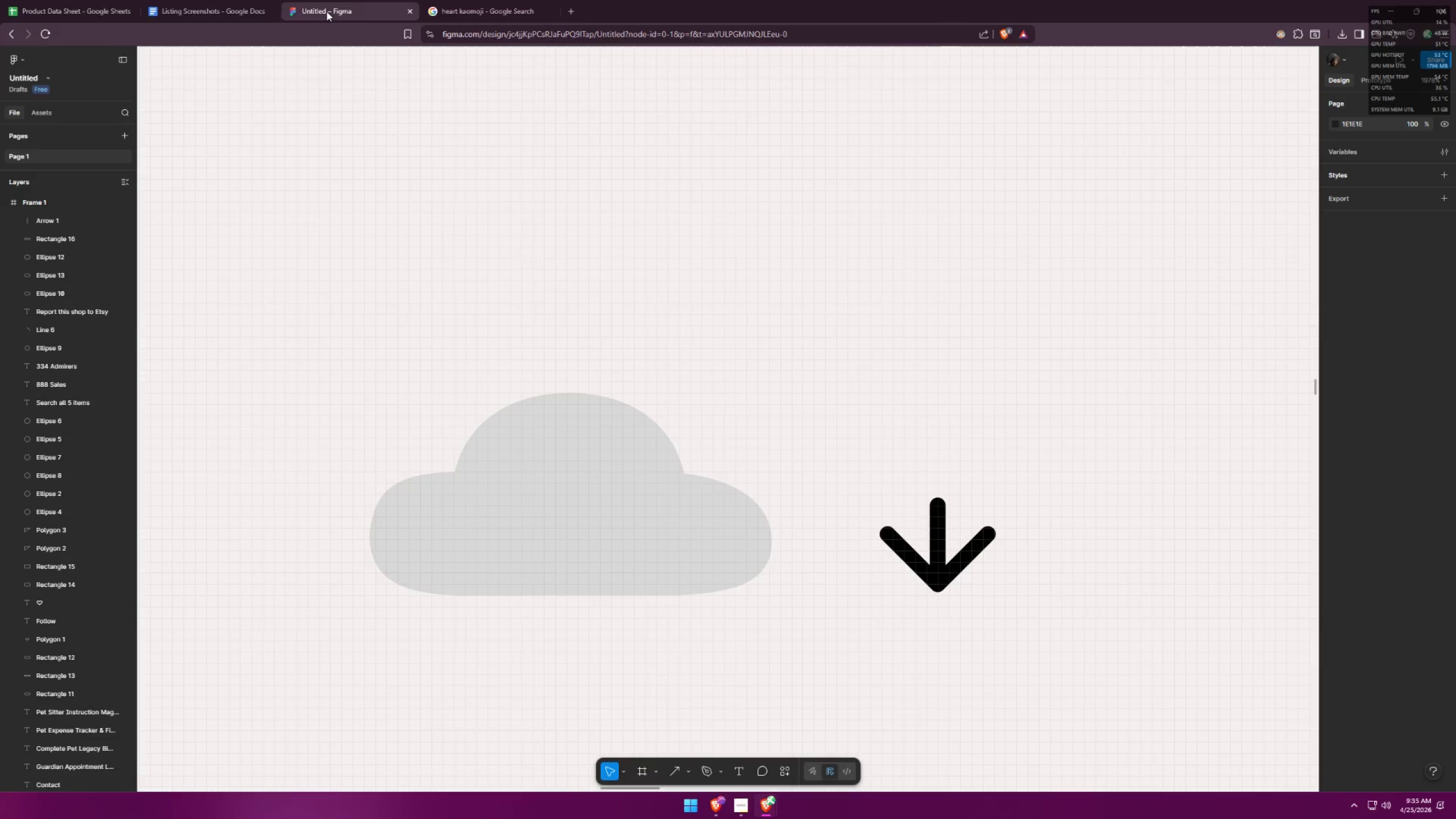 
key(Alt+Tab)
 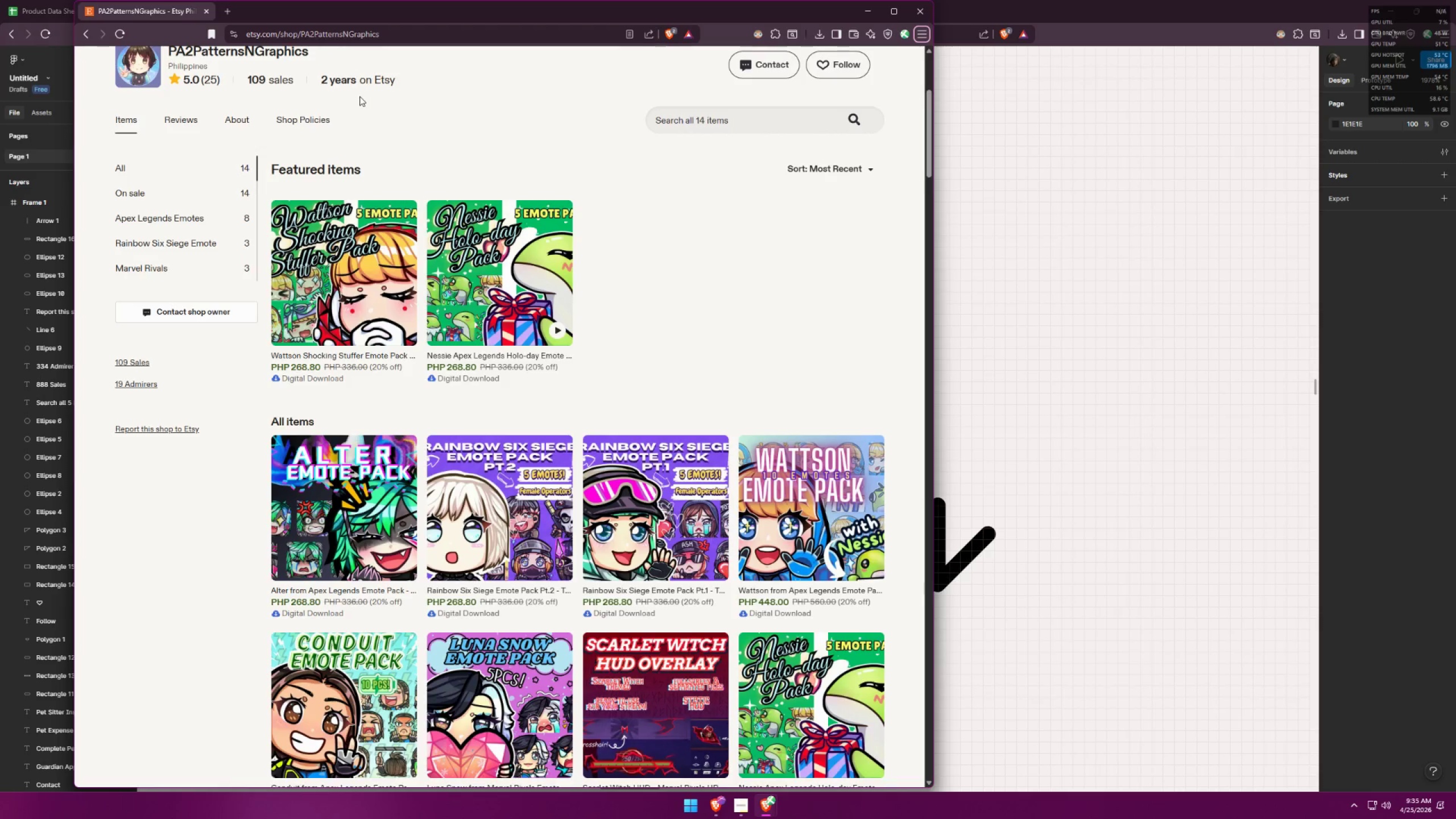 
key(Alt+AltLeft)
 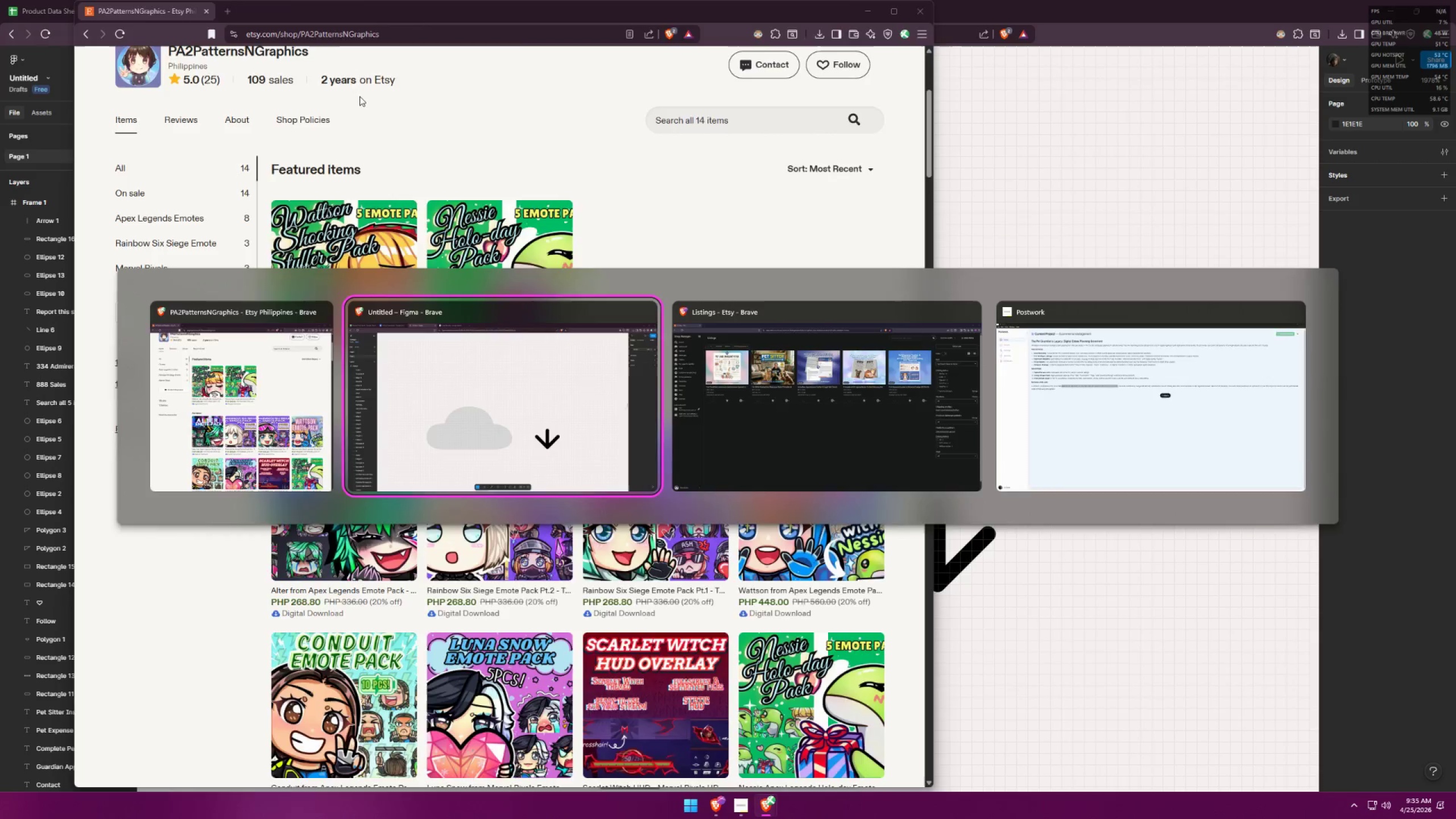 
key(Alt+Tab)
 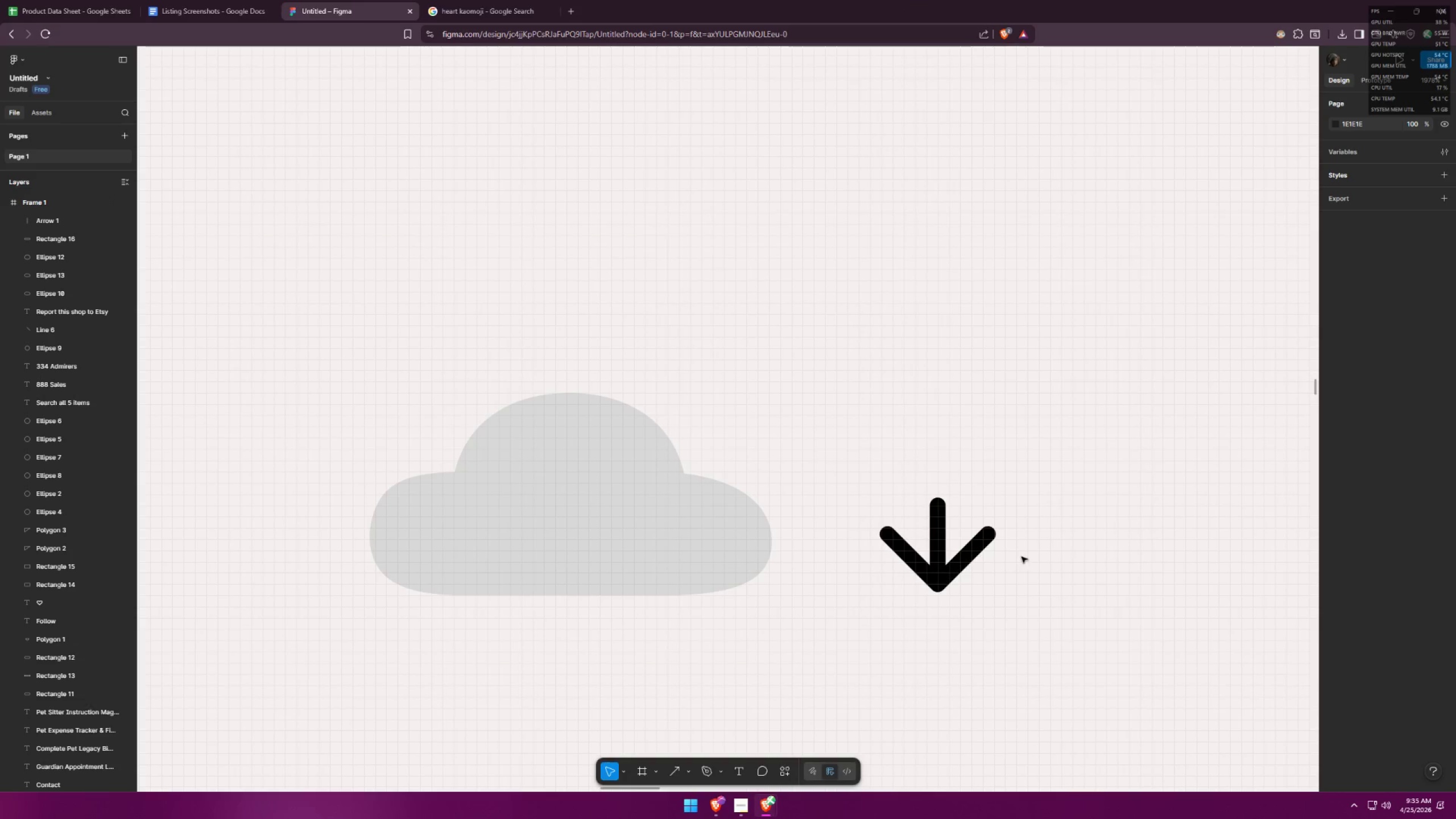 
left_click([960, 550])
 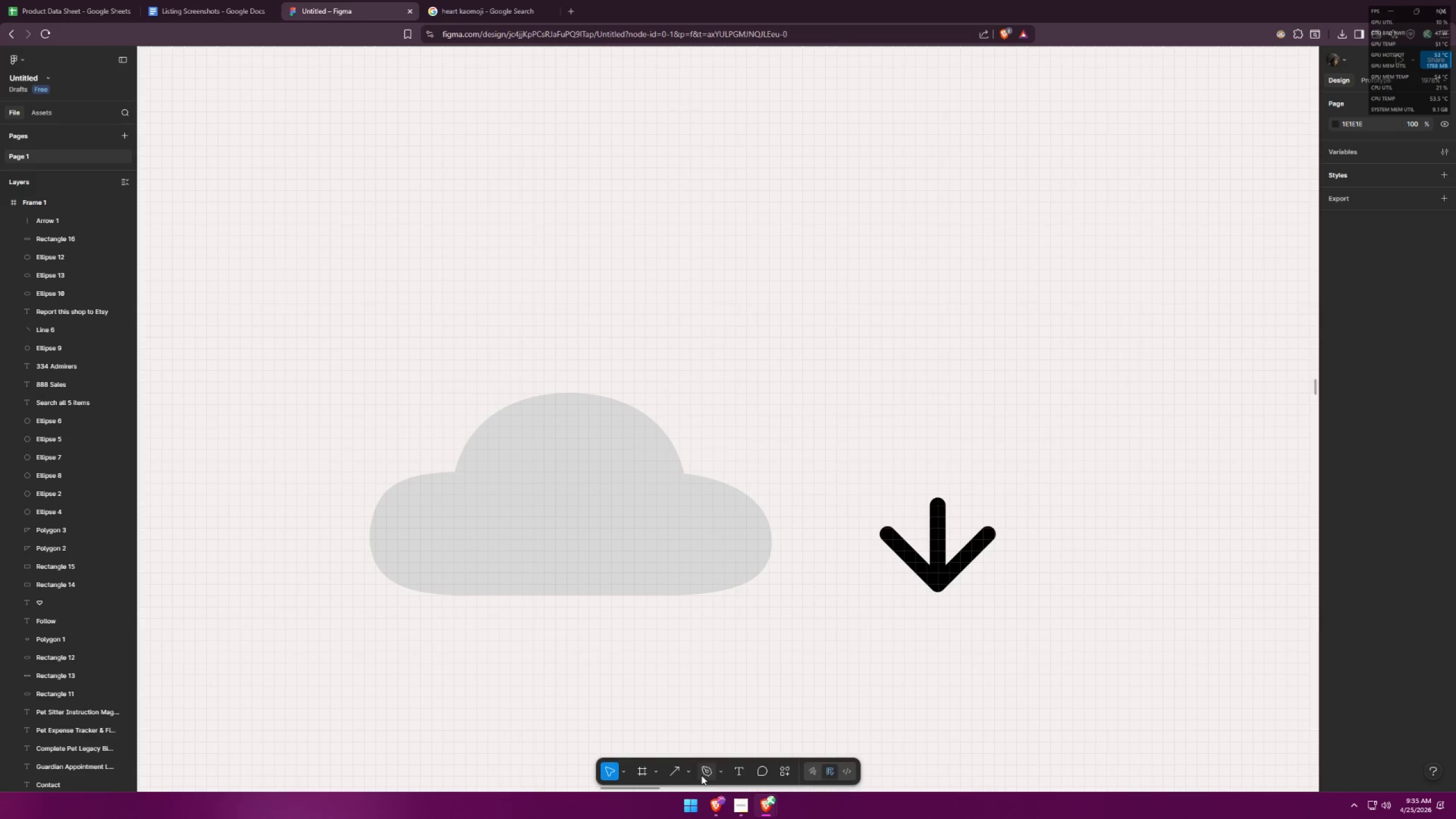 
left_click([689, 769])
 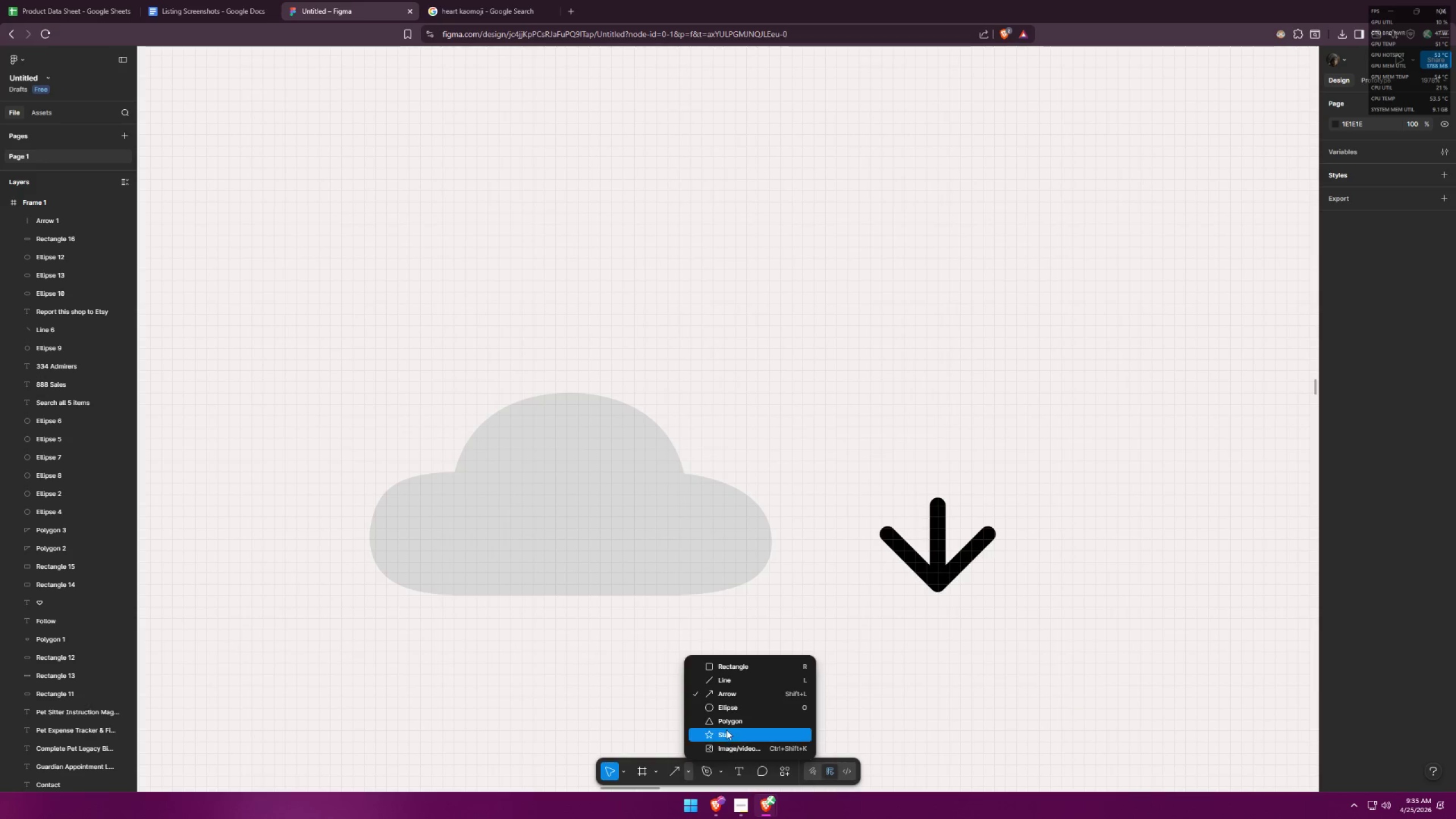 
left_click([734, 714])
 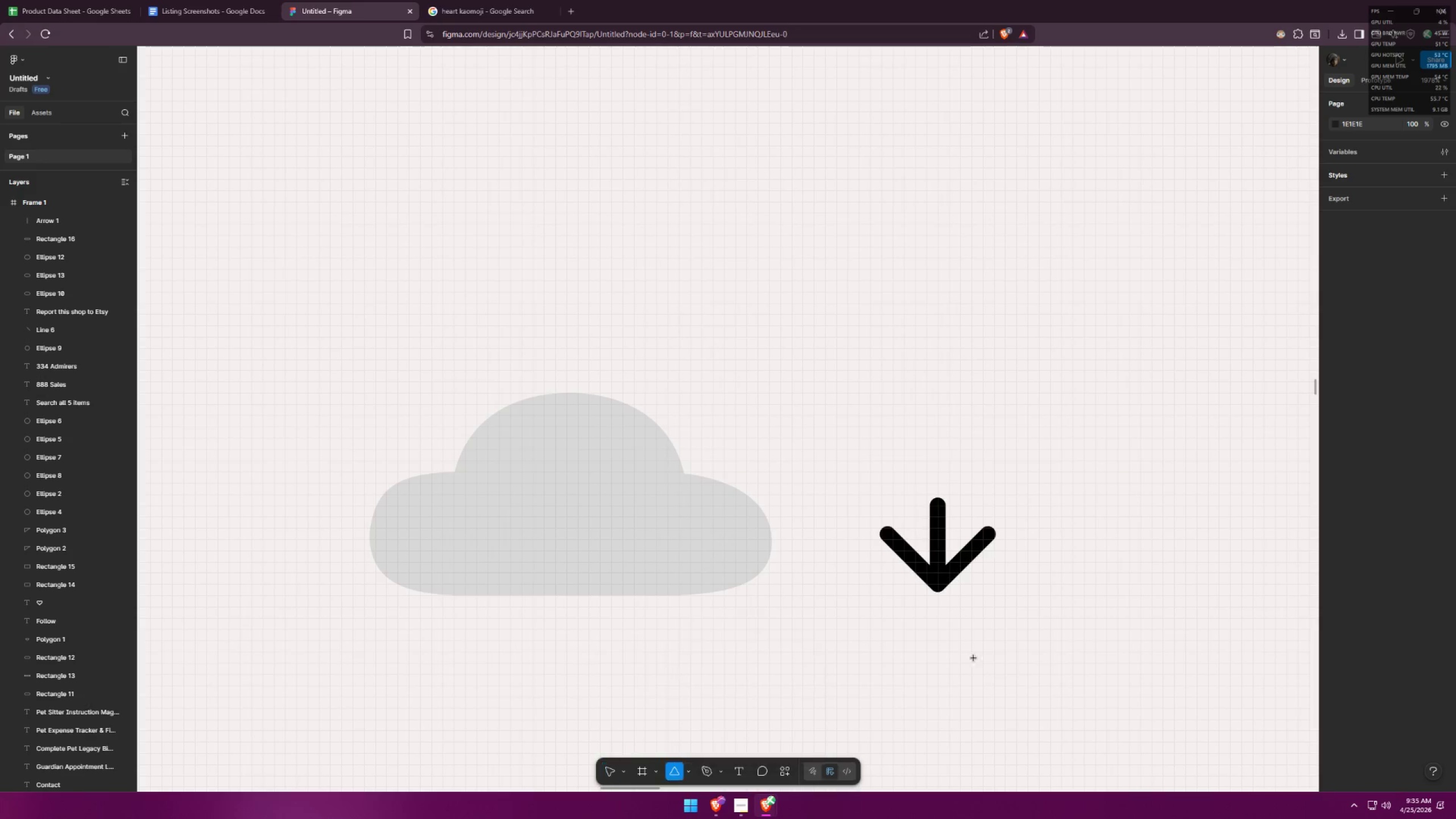 
left_click_drag(start_coordinate=[977, 651], to_coordinate=[1055, 690])
 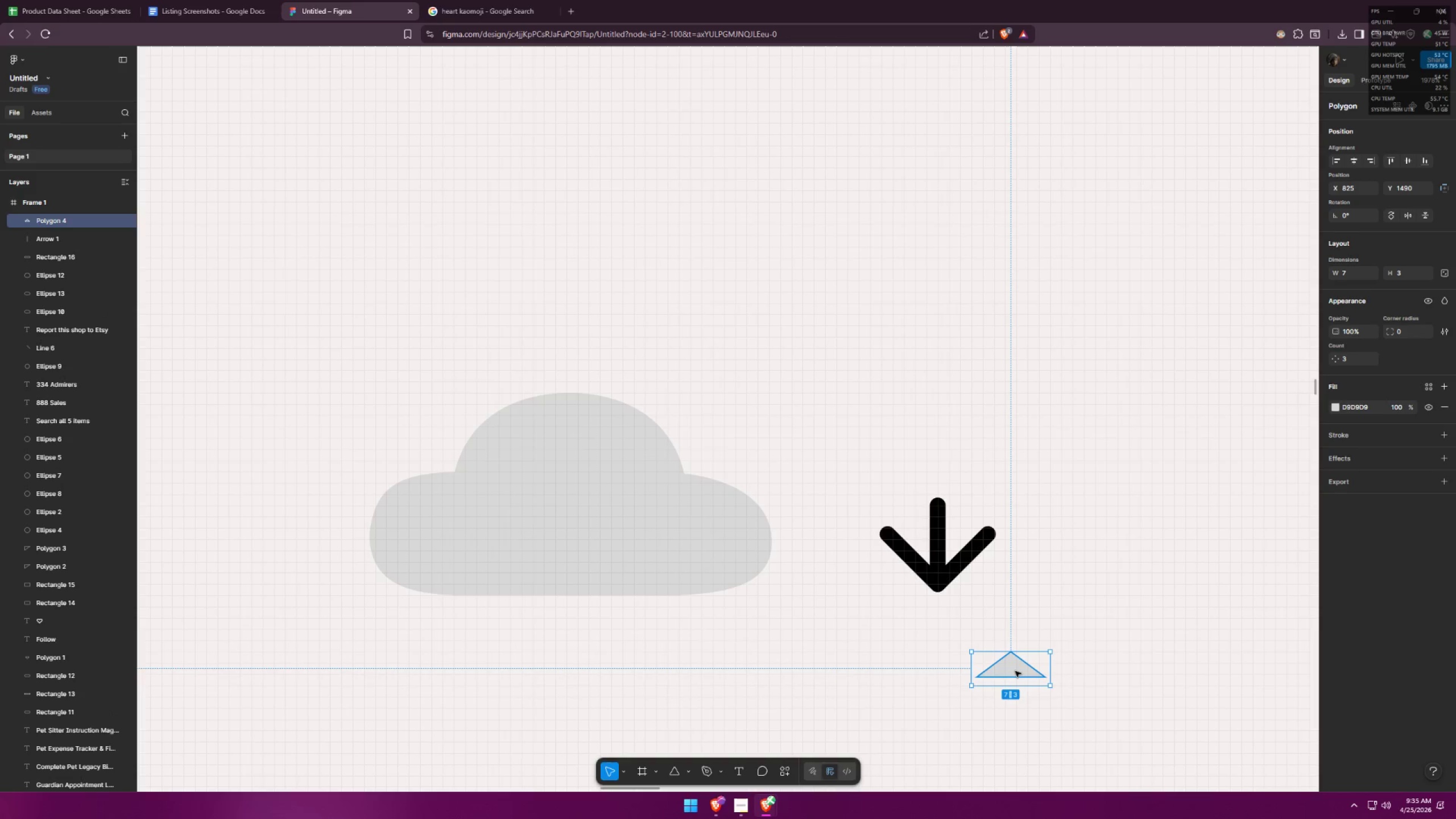 
left_click([1015, 671])
 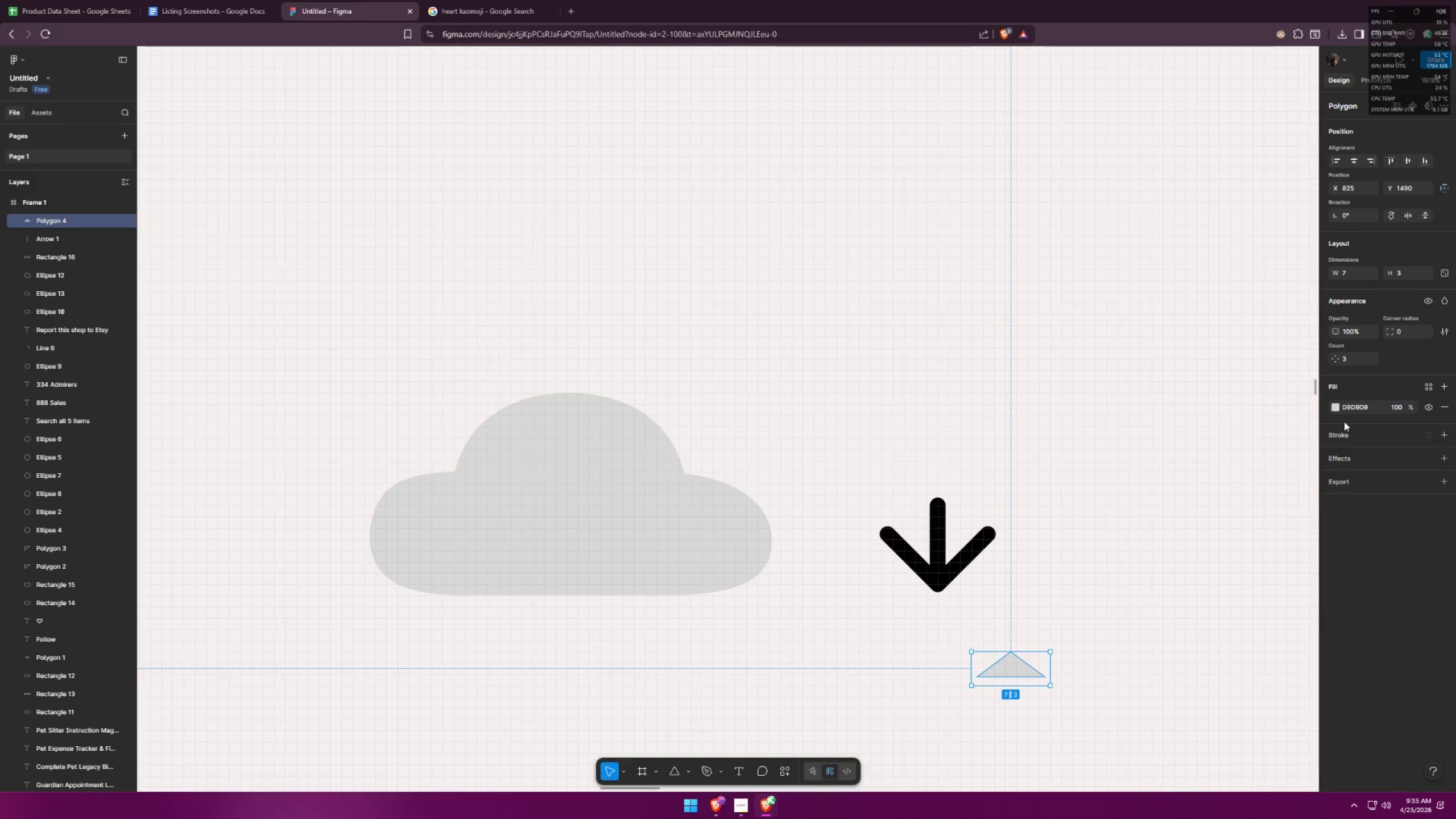 
left_click([1338, 410])
 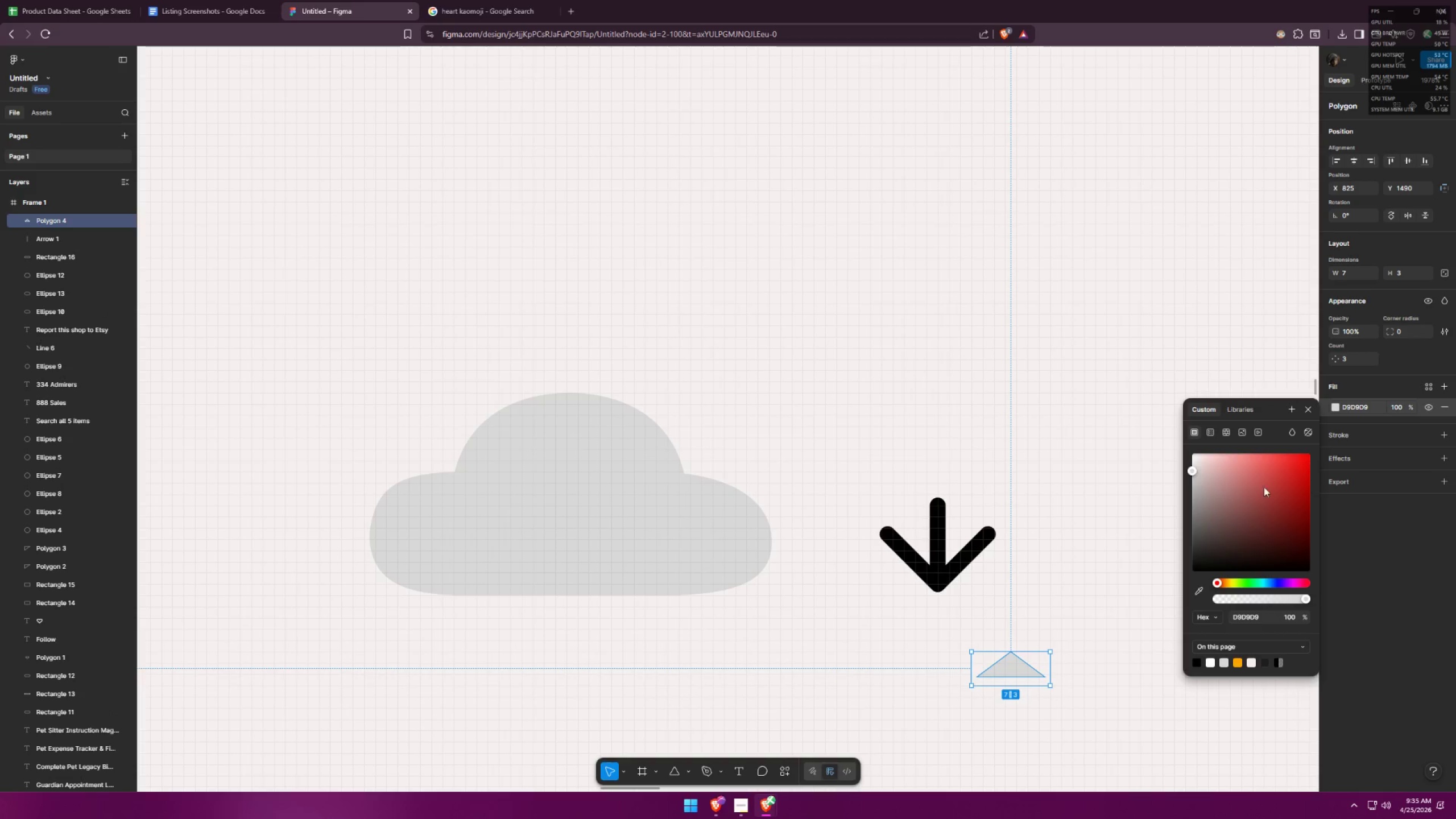 
left_click_drag(start_coordinate=[1220, 518], to_coordinate=[1148, 584])
 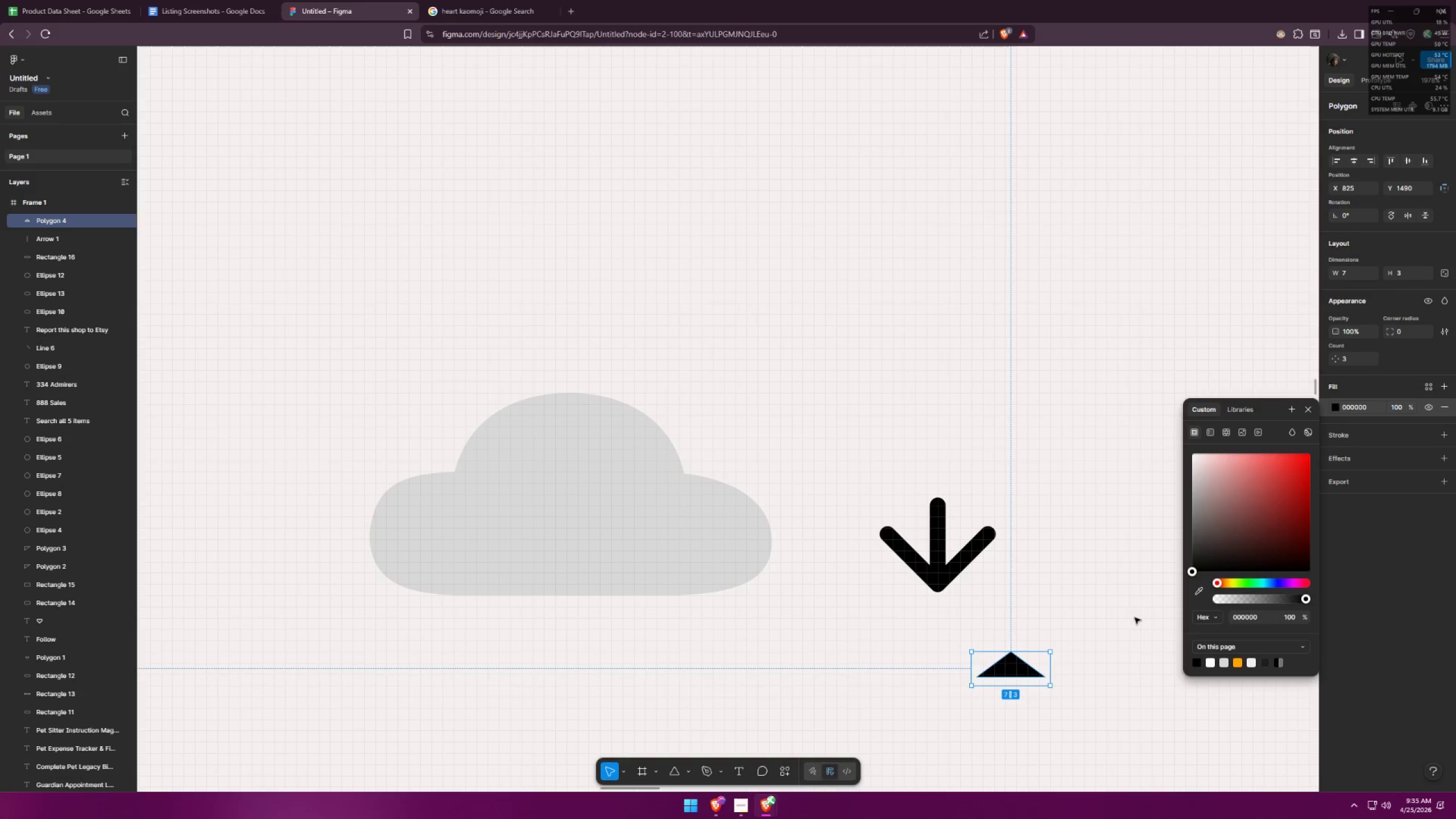 
triple_click([1134, 619])
 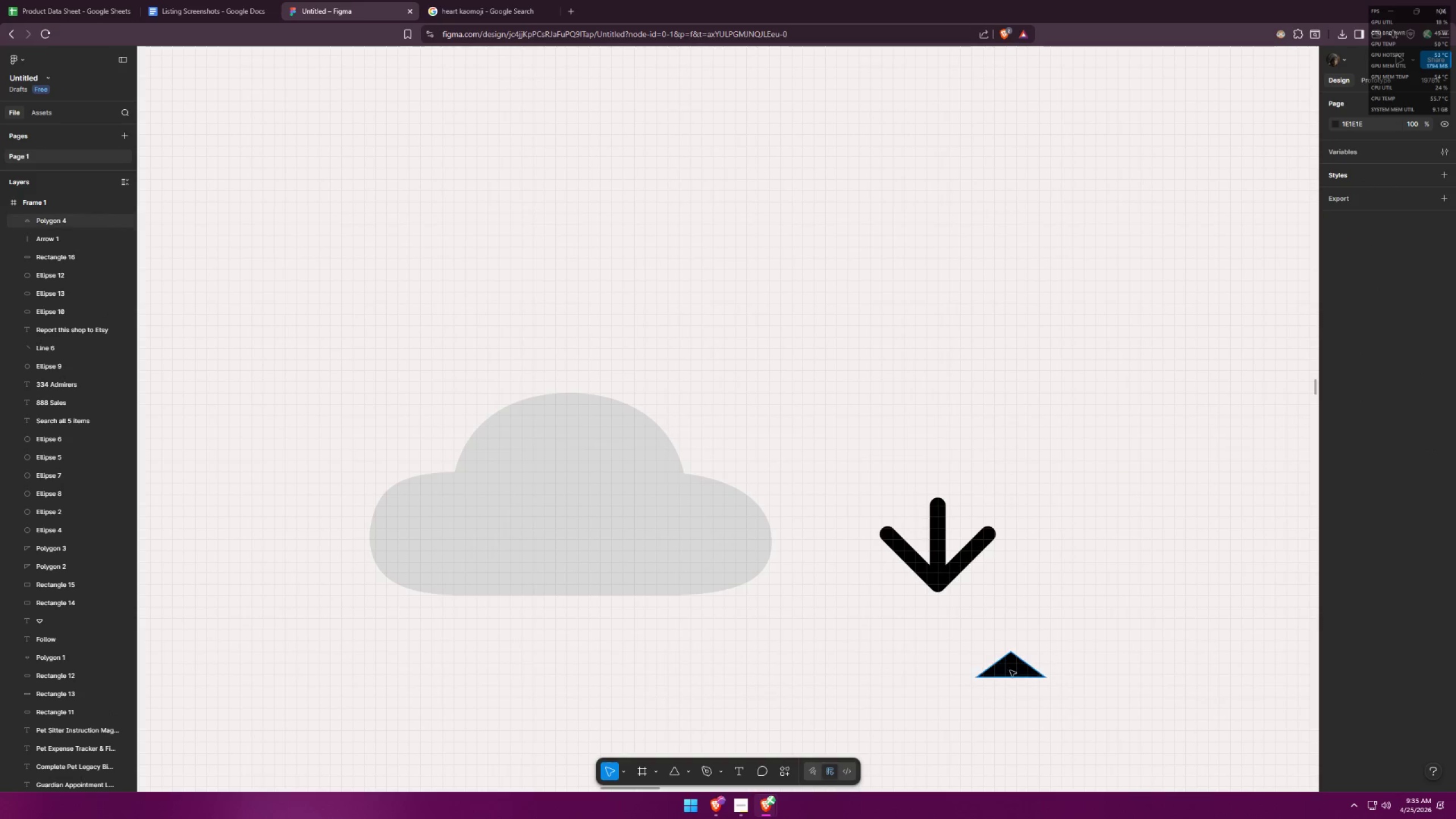 
triple_click([999, 678])
 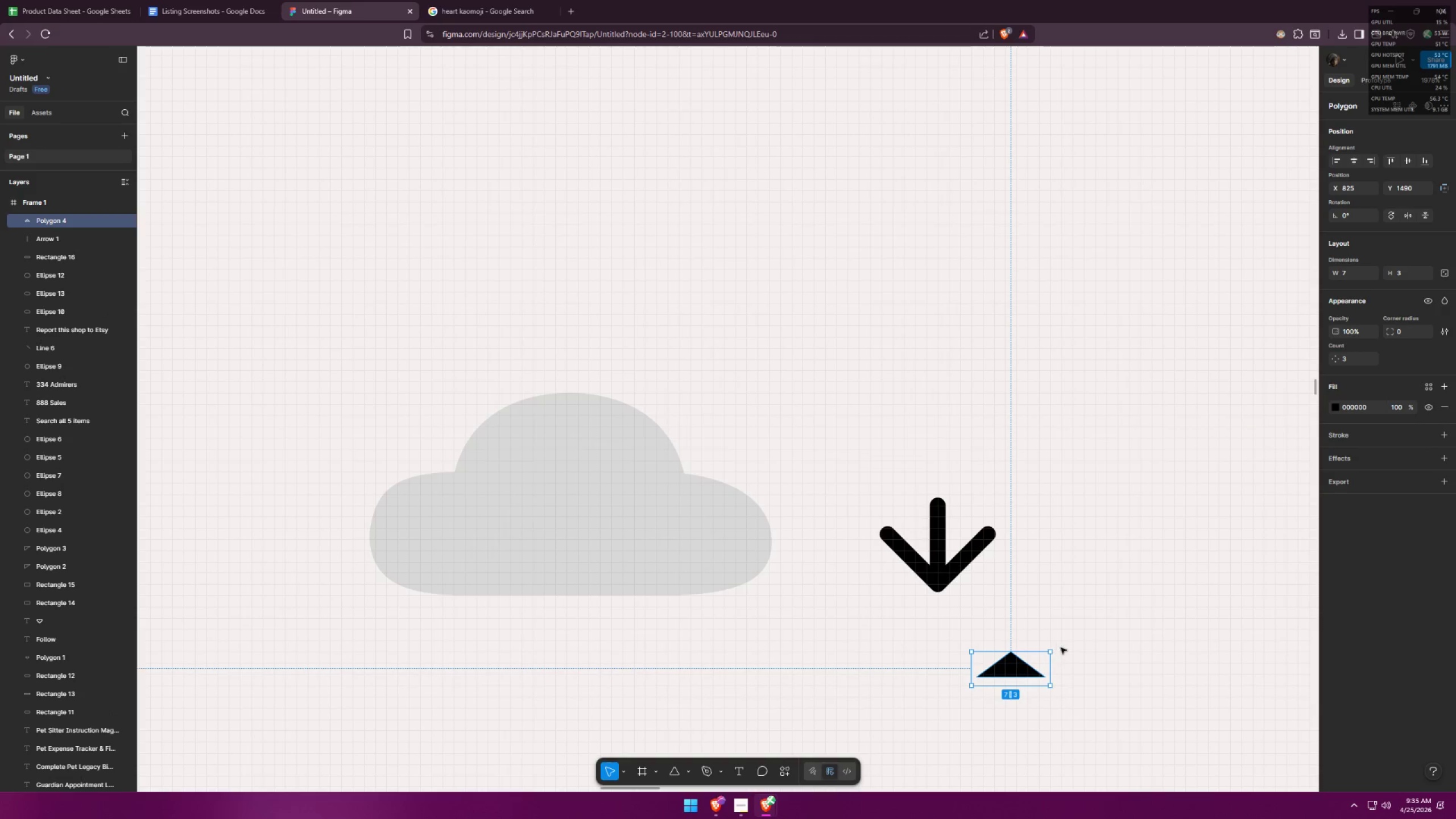 
key(Shift+ShiftLeft)
 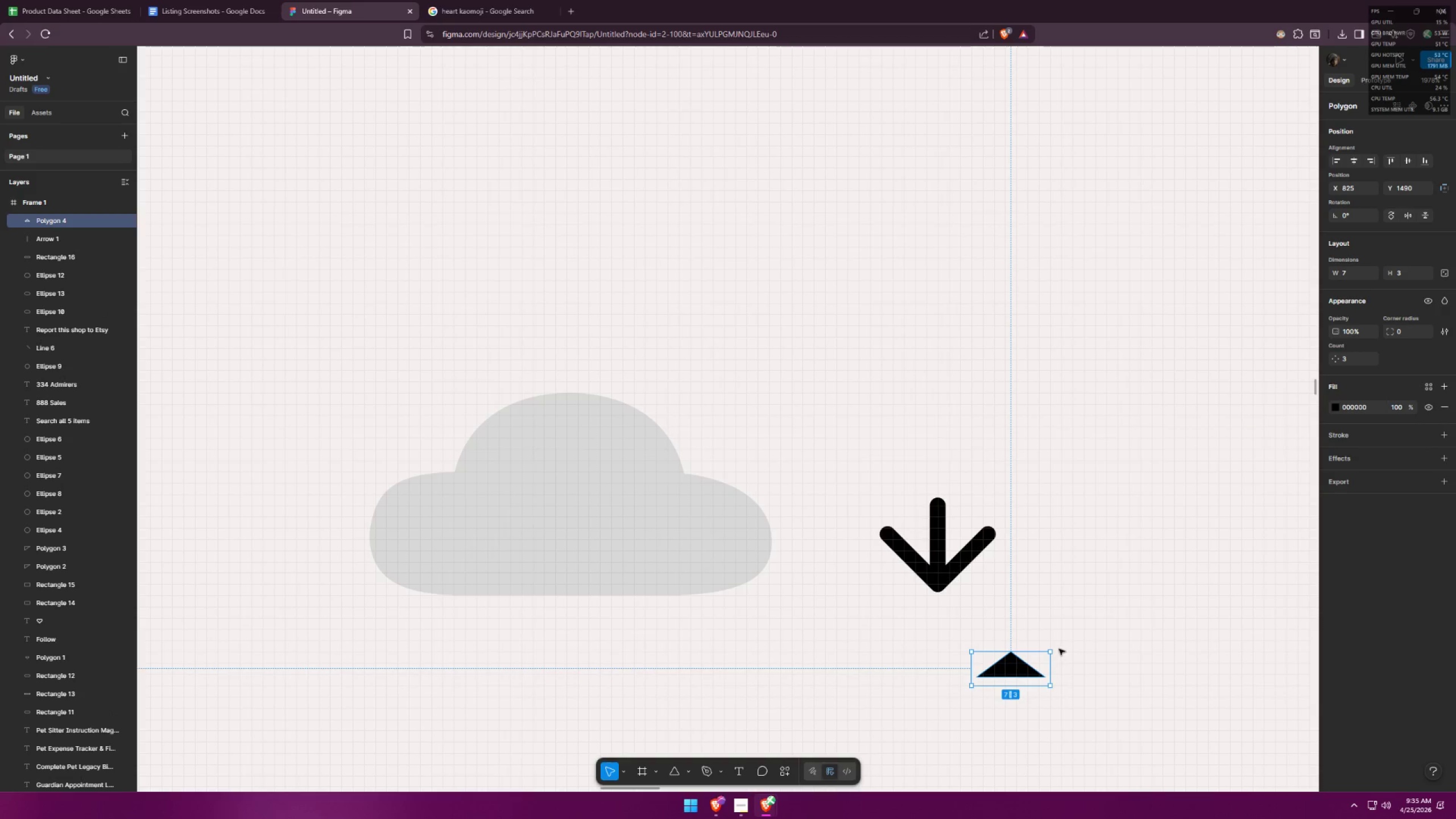 
hold_key(key=ShiftLeft, duration=1.5)
left_click_drag(start_coordinate=[1056, 652], to_coordinate=[969, 685])
 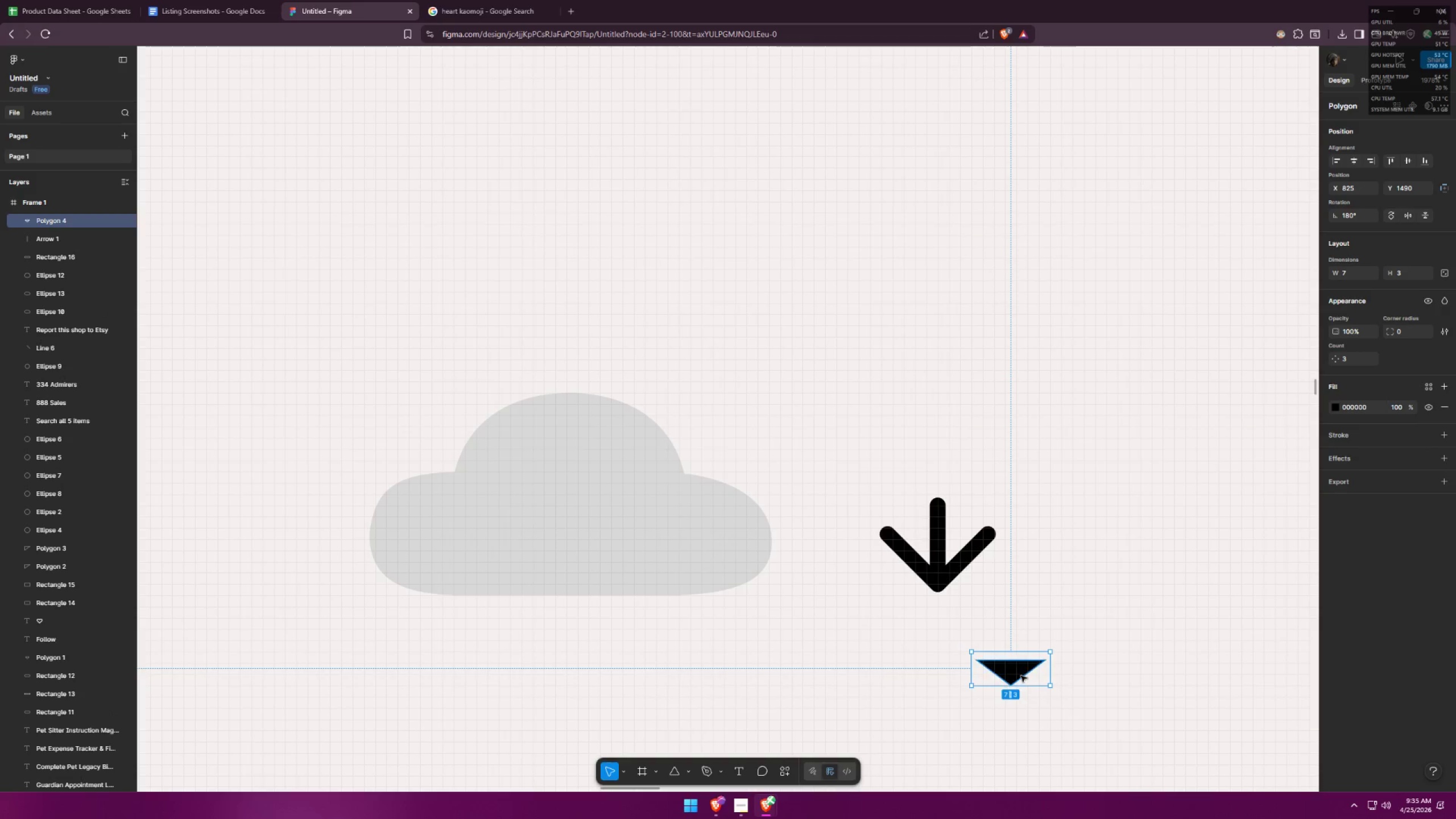 
left_click_drag(start_coordinate=[1020, 674], to_coordinate=[948, 569])
 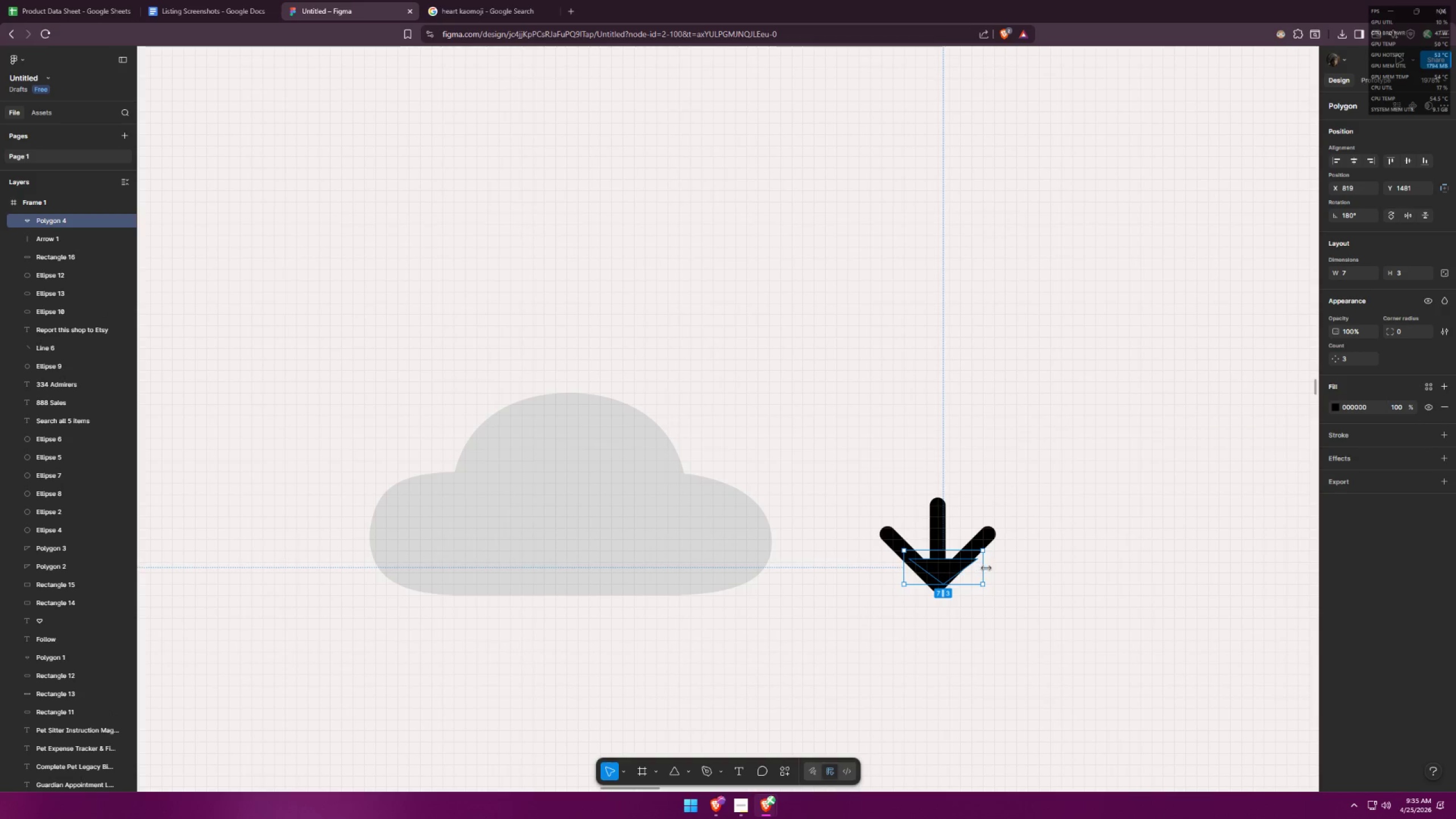 
left_click_drag(start_coordinate=[986, 568], to_coordinate=[965, 567])
 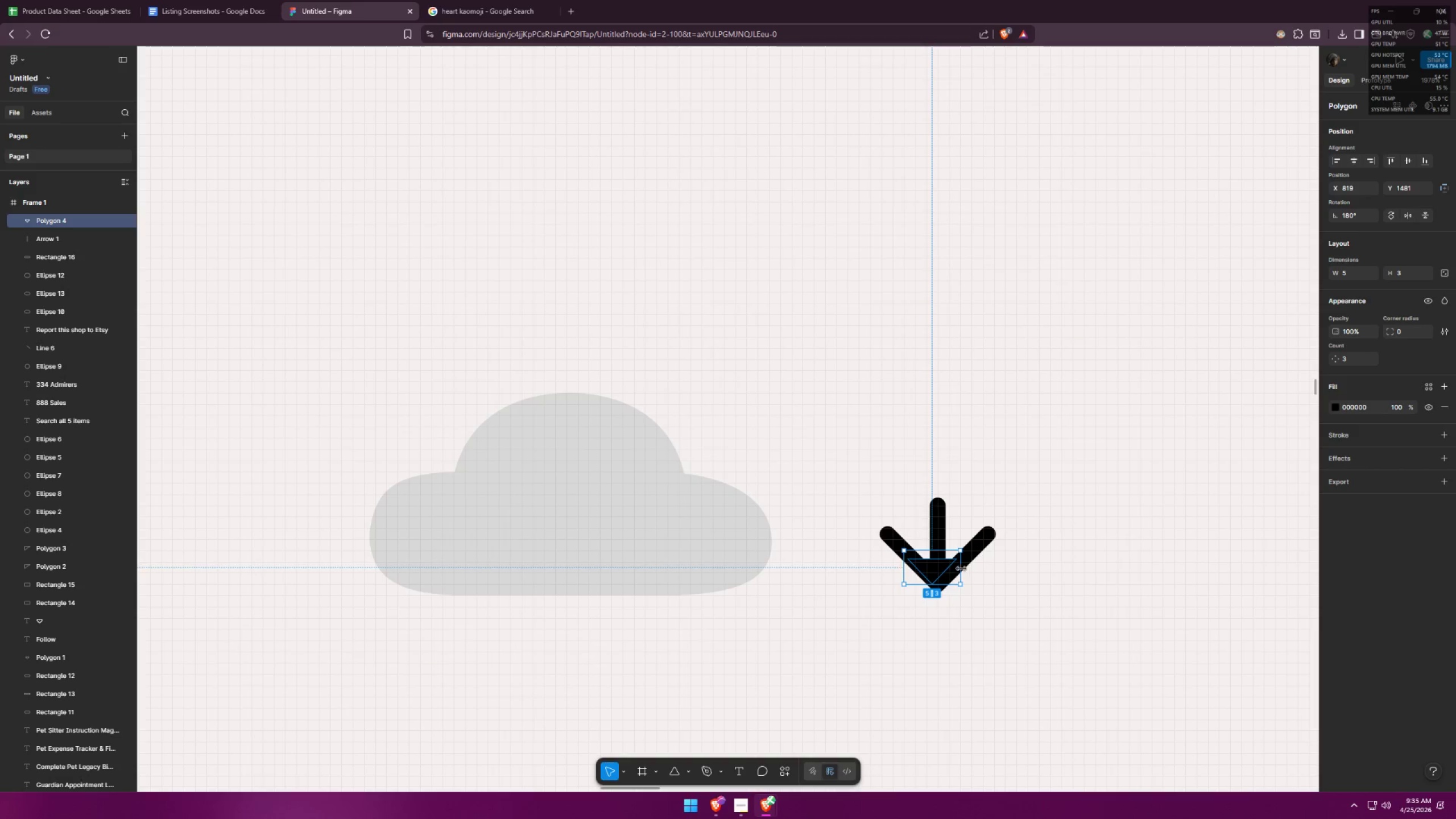 
left_click_drag(start_coordinate=[961, 569], to_coordinate=[974, 569])
 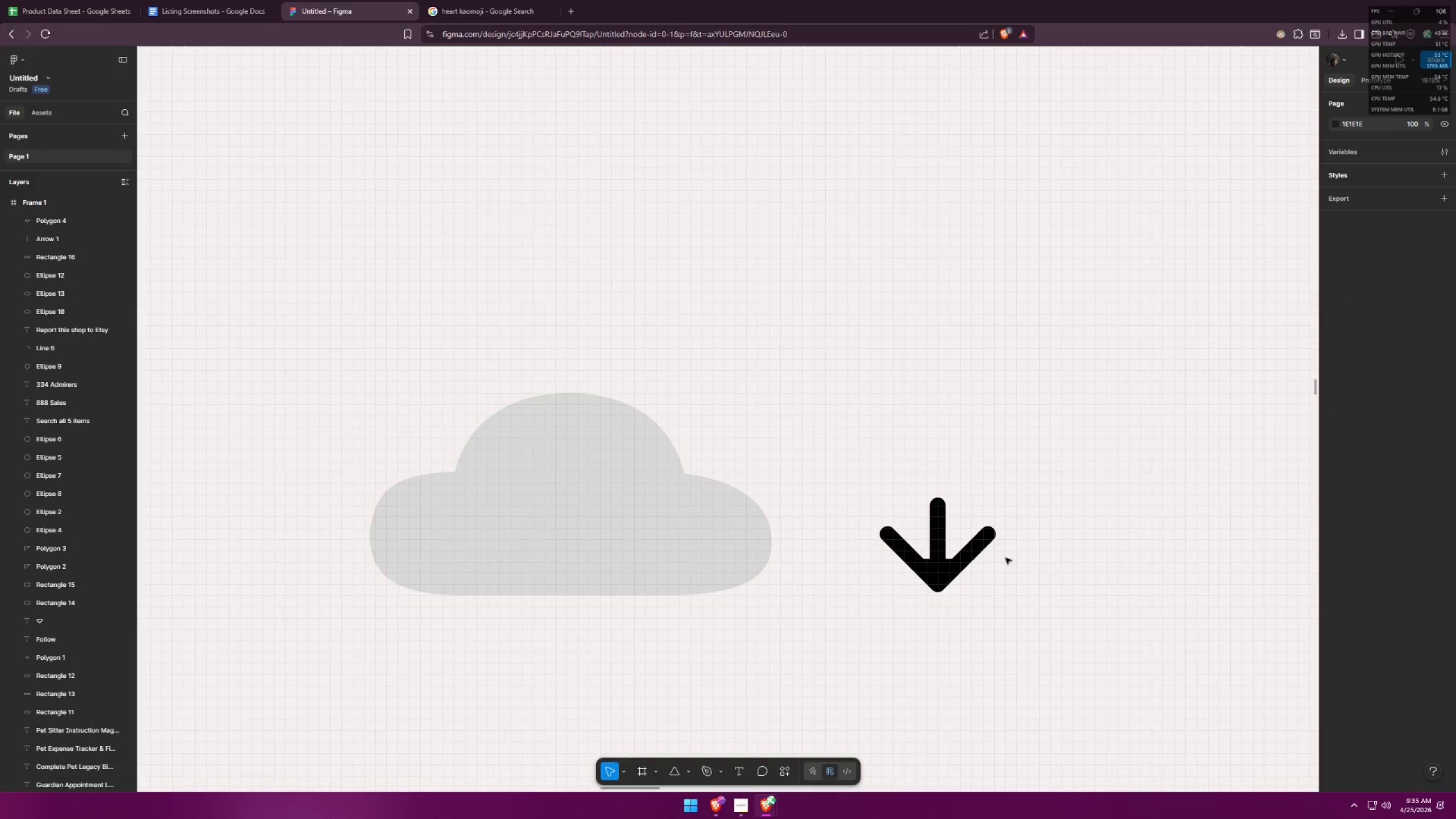 
key(Alt+AltLeft)
 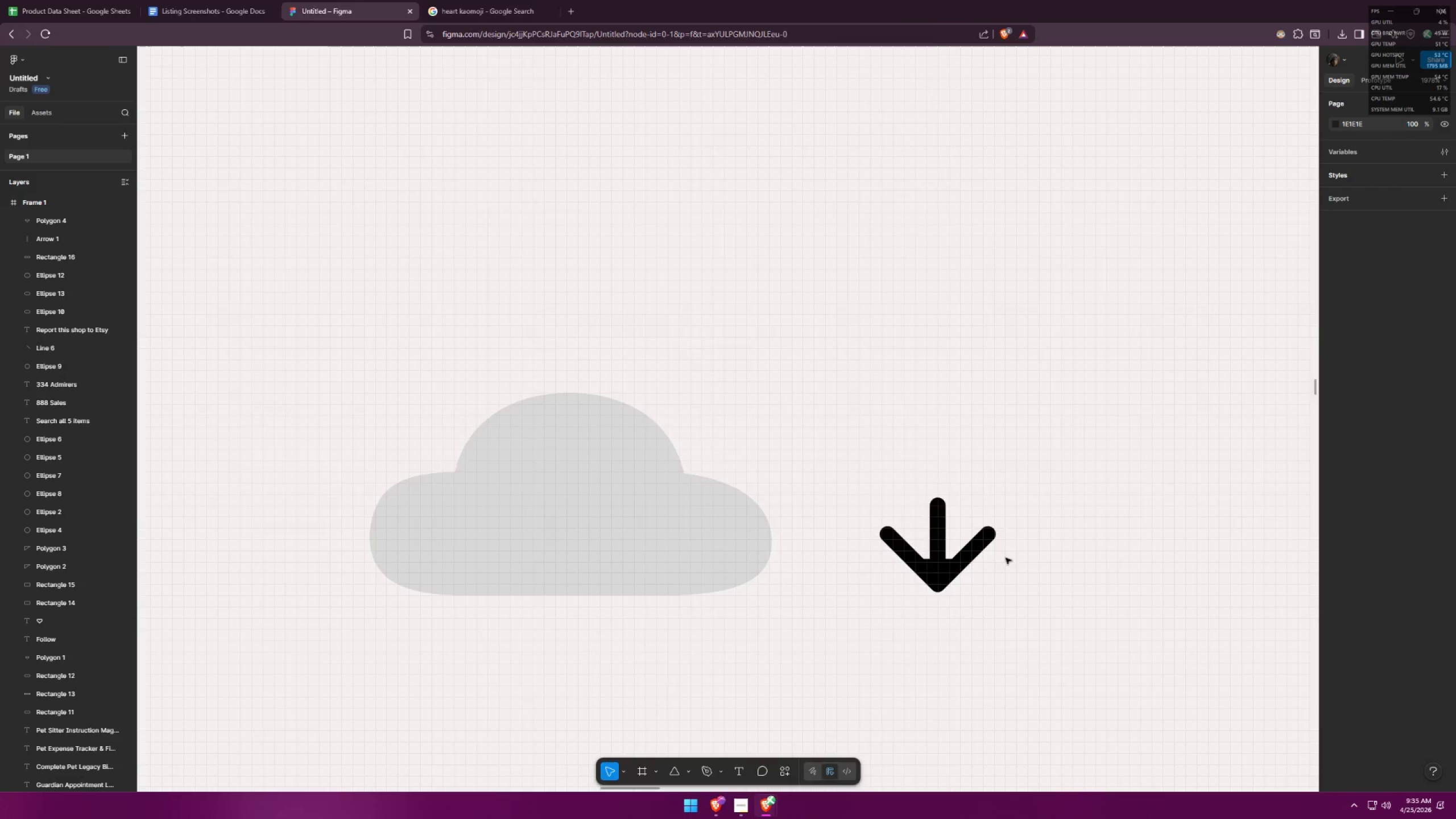 
key(Alt+Tab)
 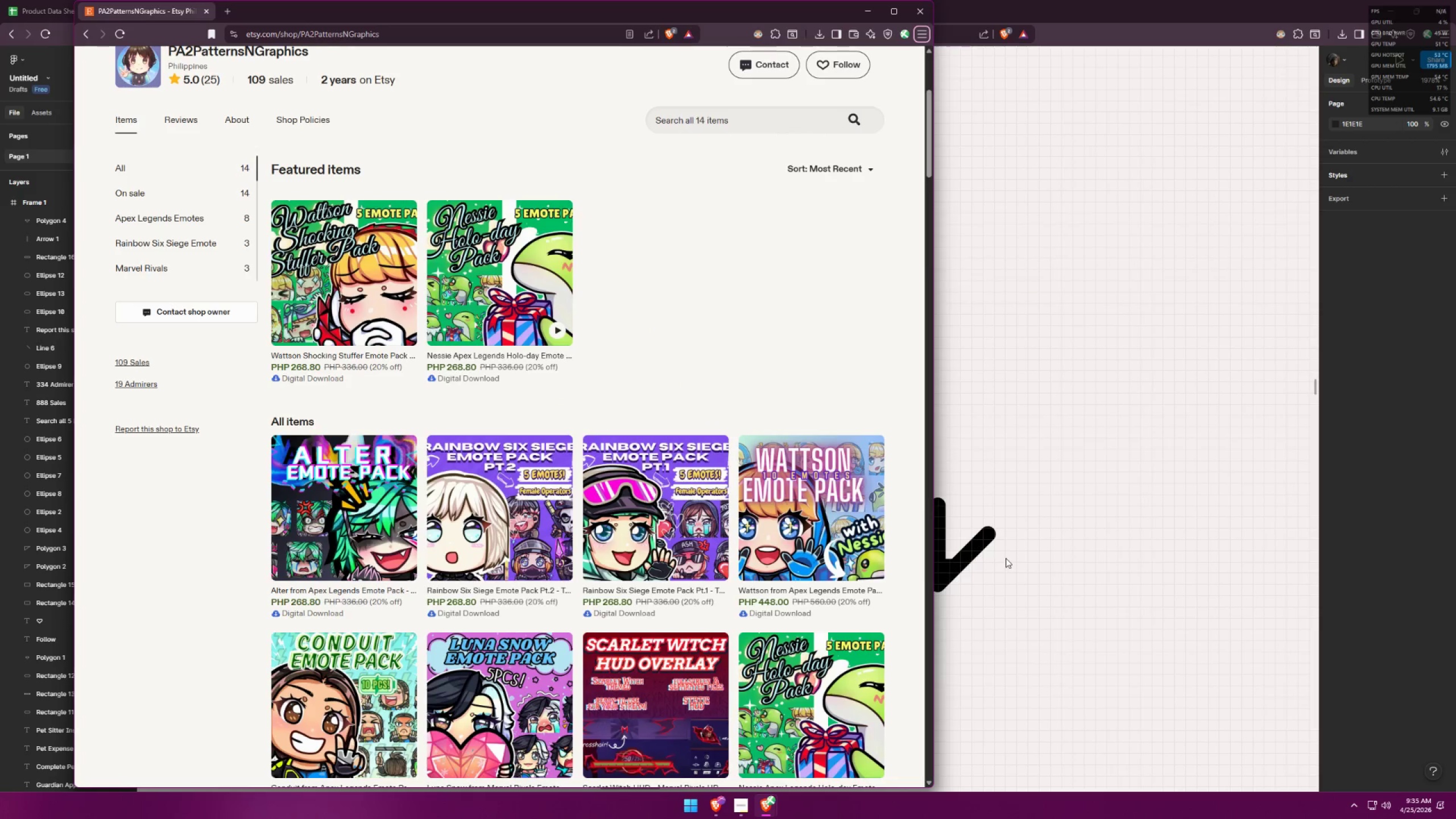 
key(Alt+AltLeft)
 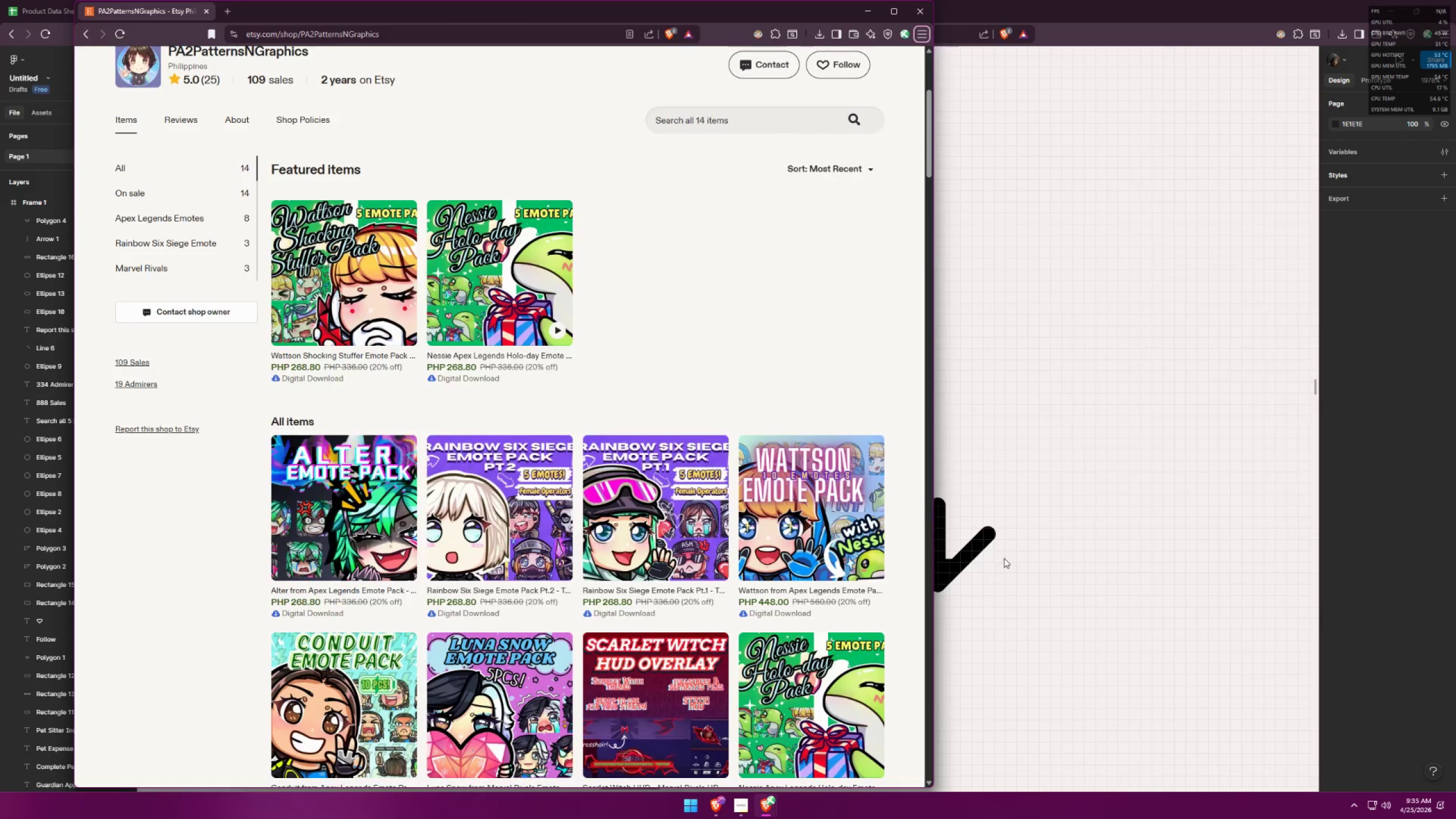 
key(Alt+Tab)
 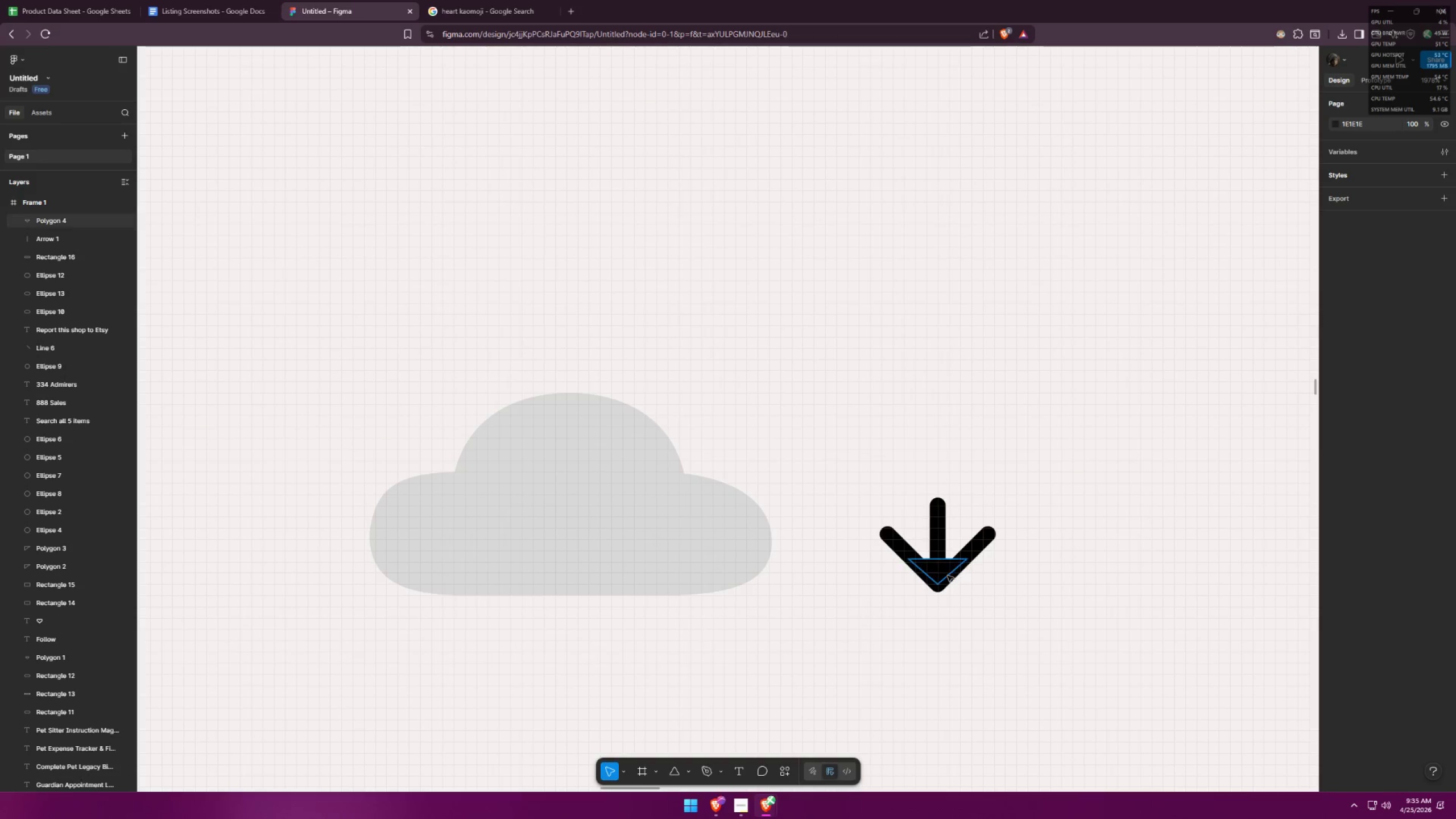 
hold_key(key=ControlLeft, duration=0.62)
 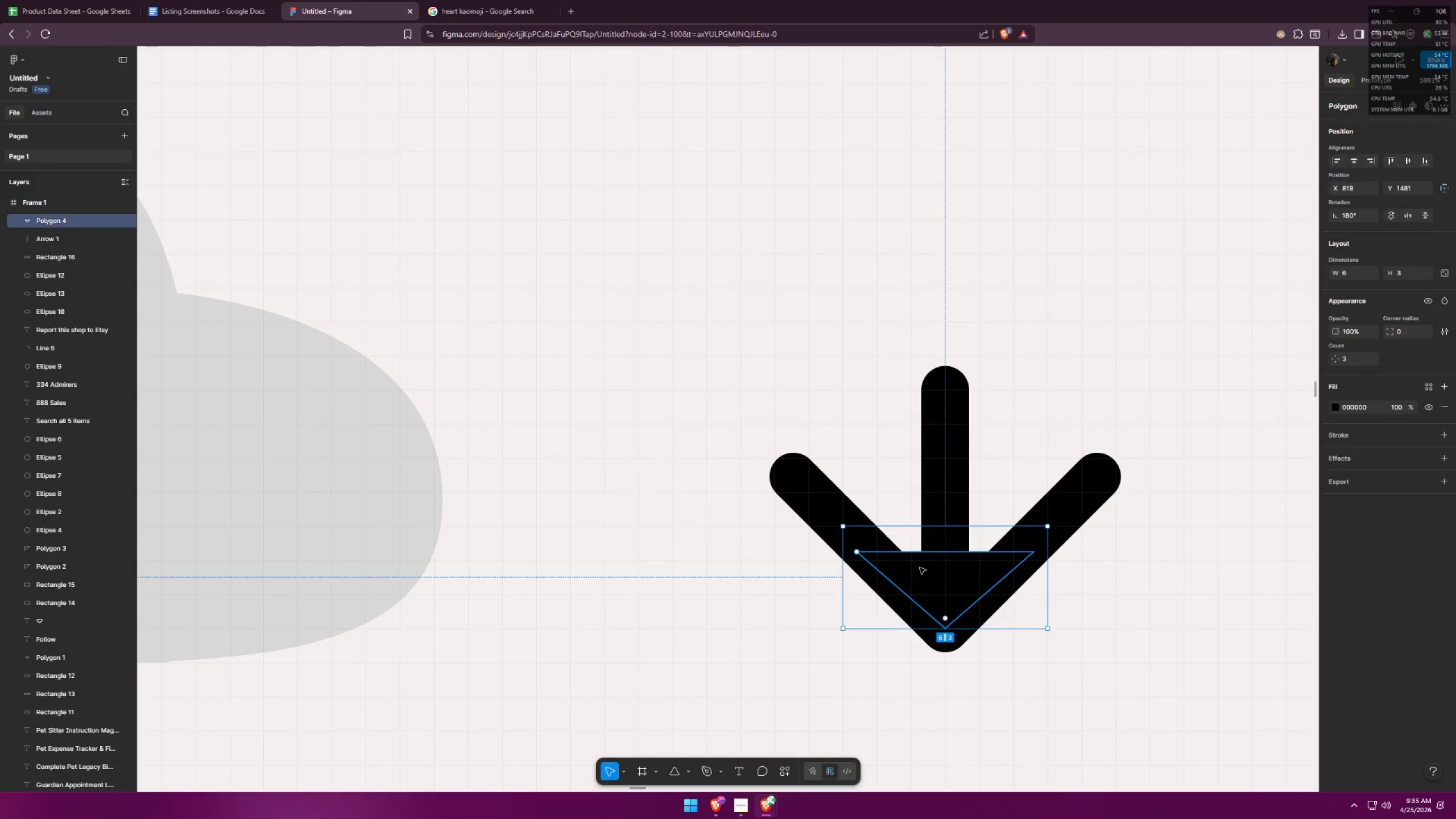 
hold_key(key=ControlLeft, duration=11.27)
left_click([920, 568])
 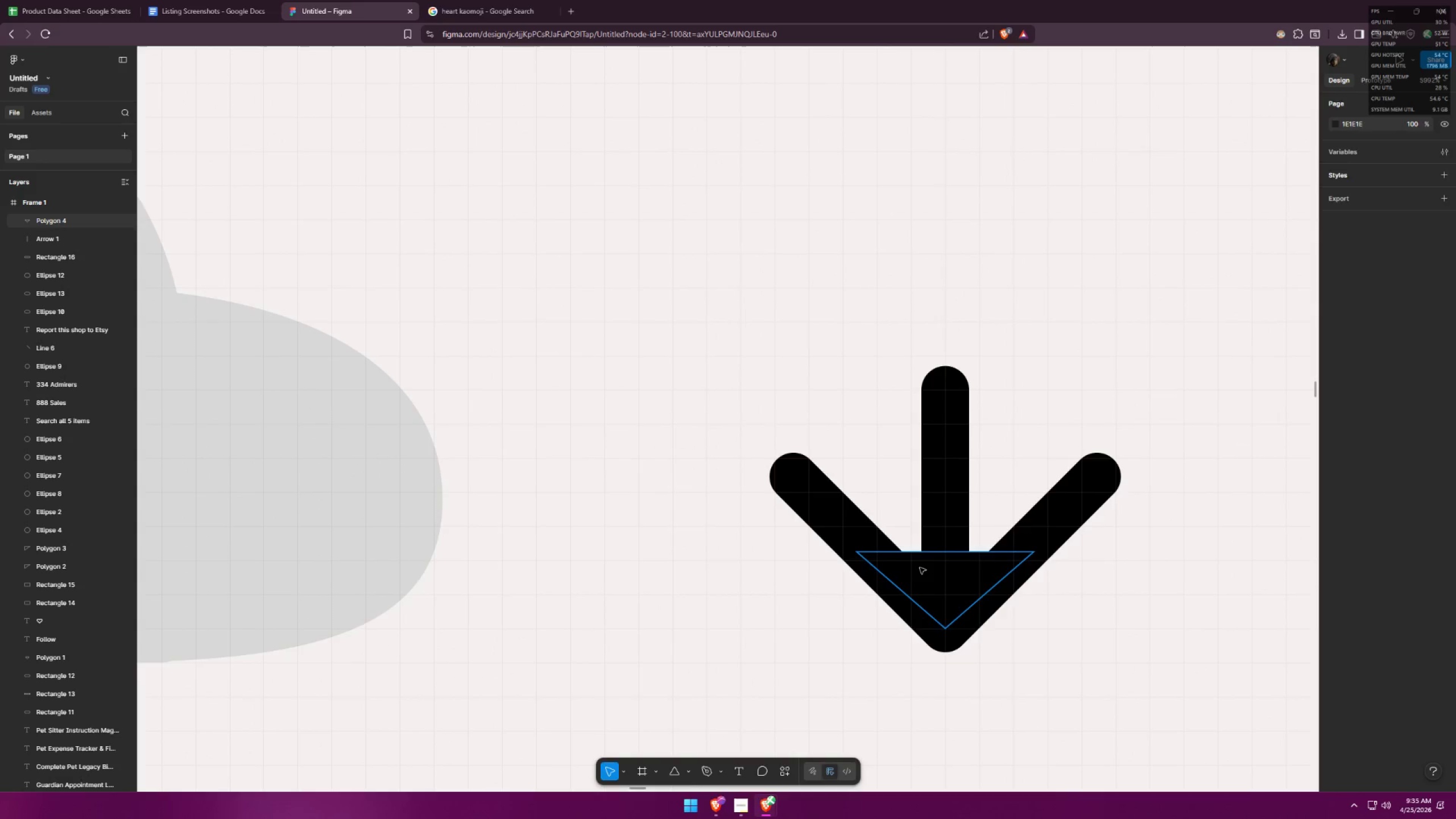 
scroll: coordinate [919, 568], scroll_direction: up, amount: 9.0
 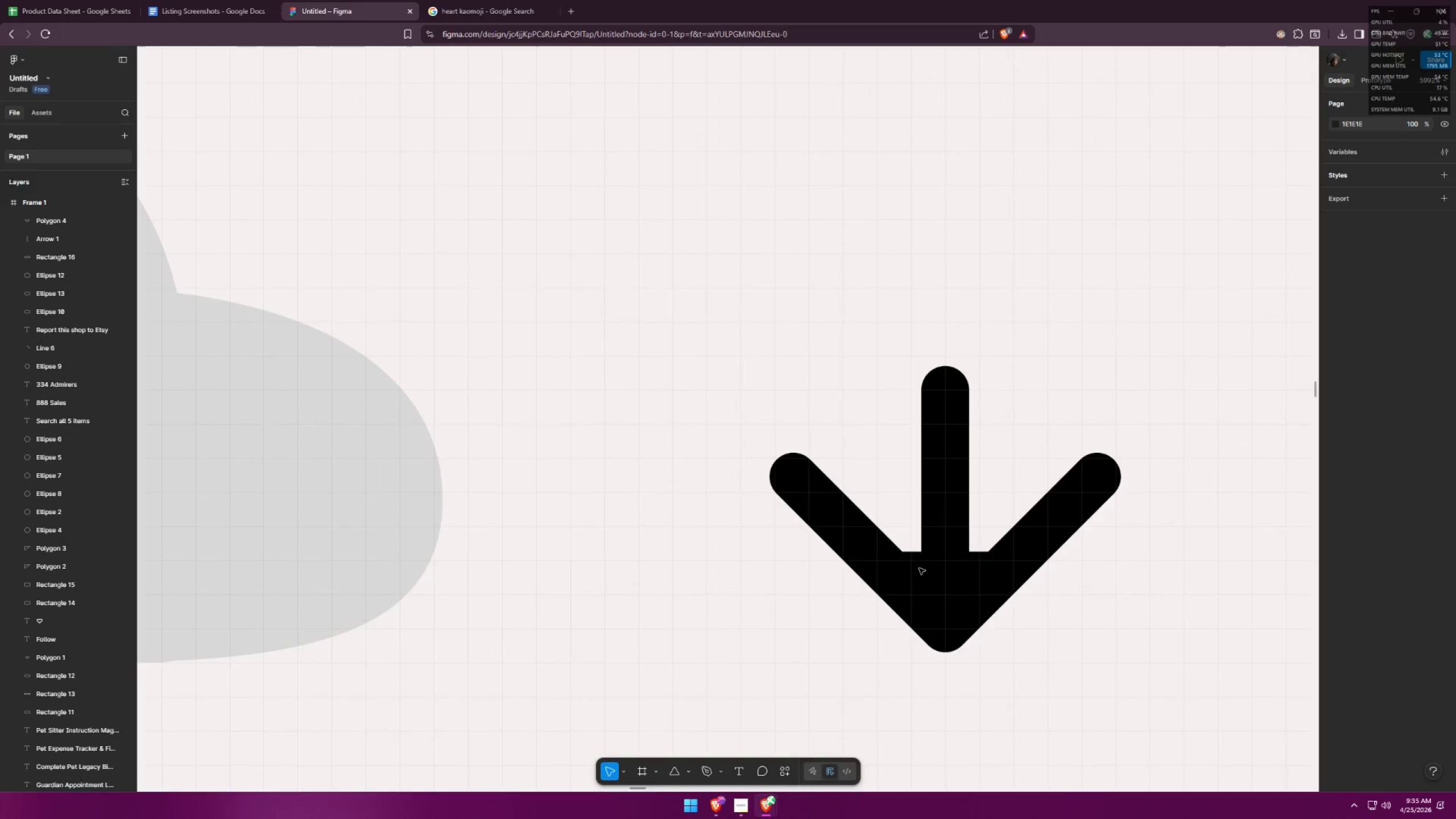 
double_click([920, 568])
 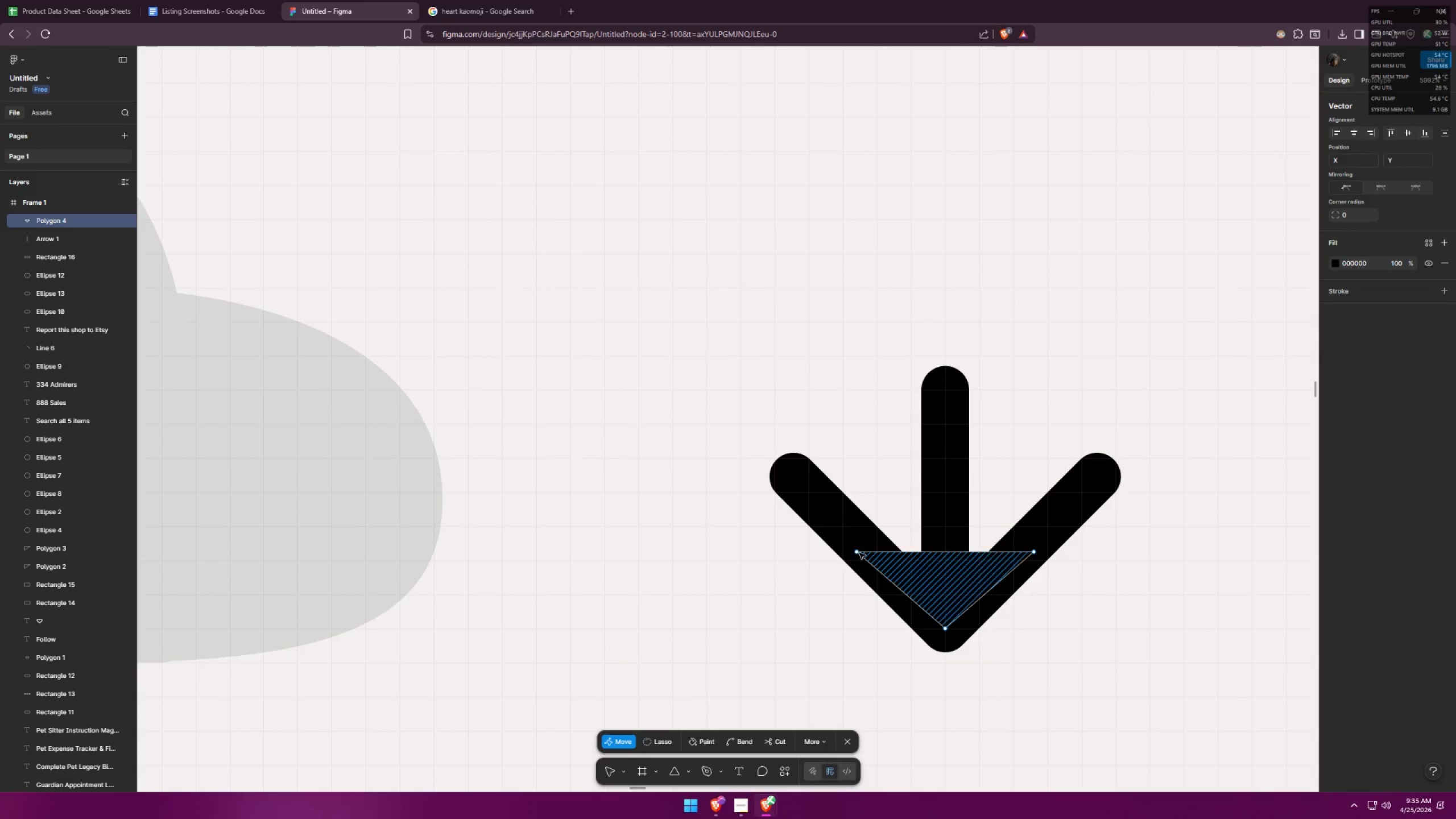 
left_click_drag(start_coordinate=[857, 555], to_coordinate=[793, 462])
 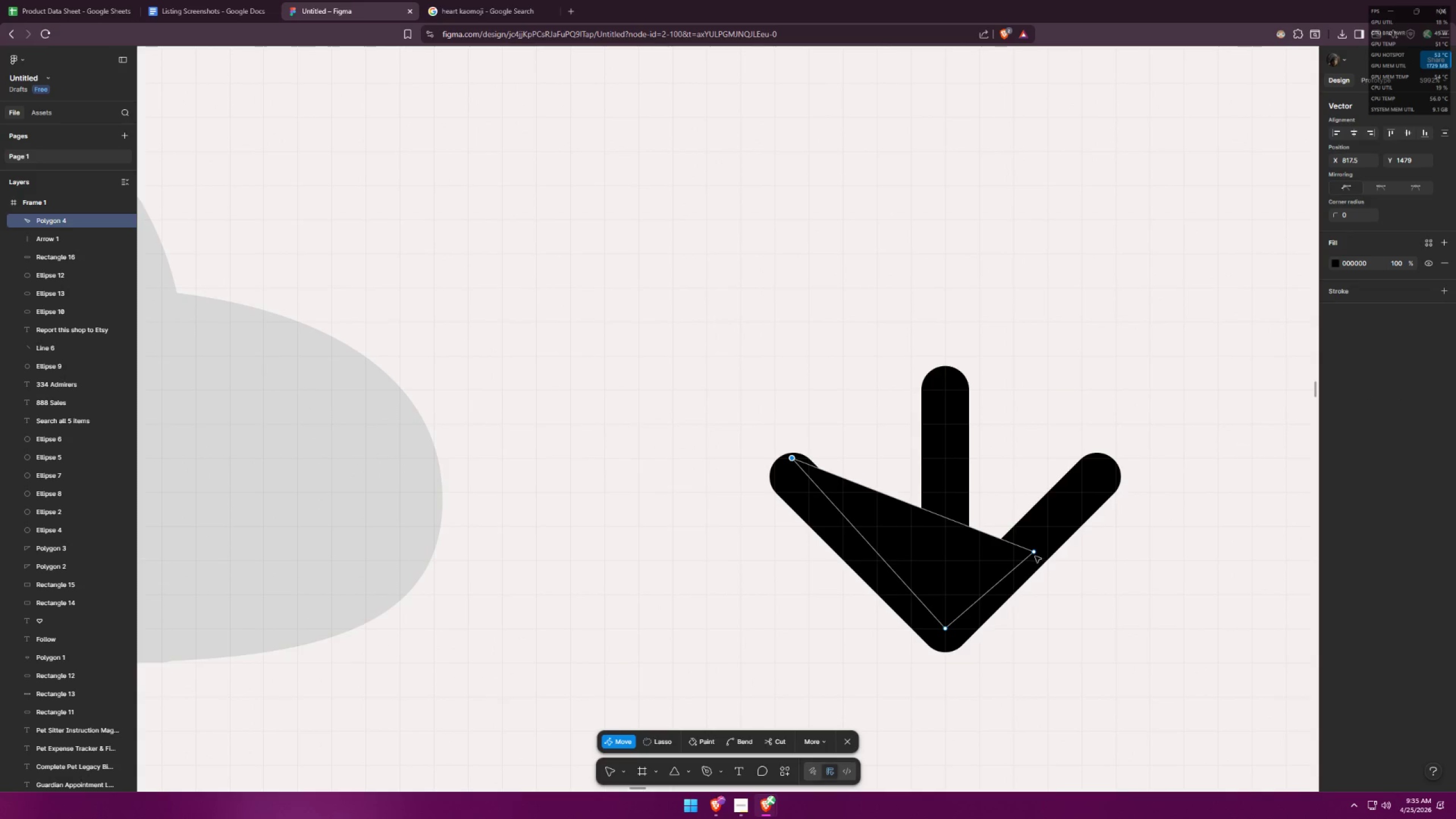 
left_click_drag(start_coordinate=[1033, 553], to_coordinate=[1102, 462])
 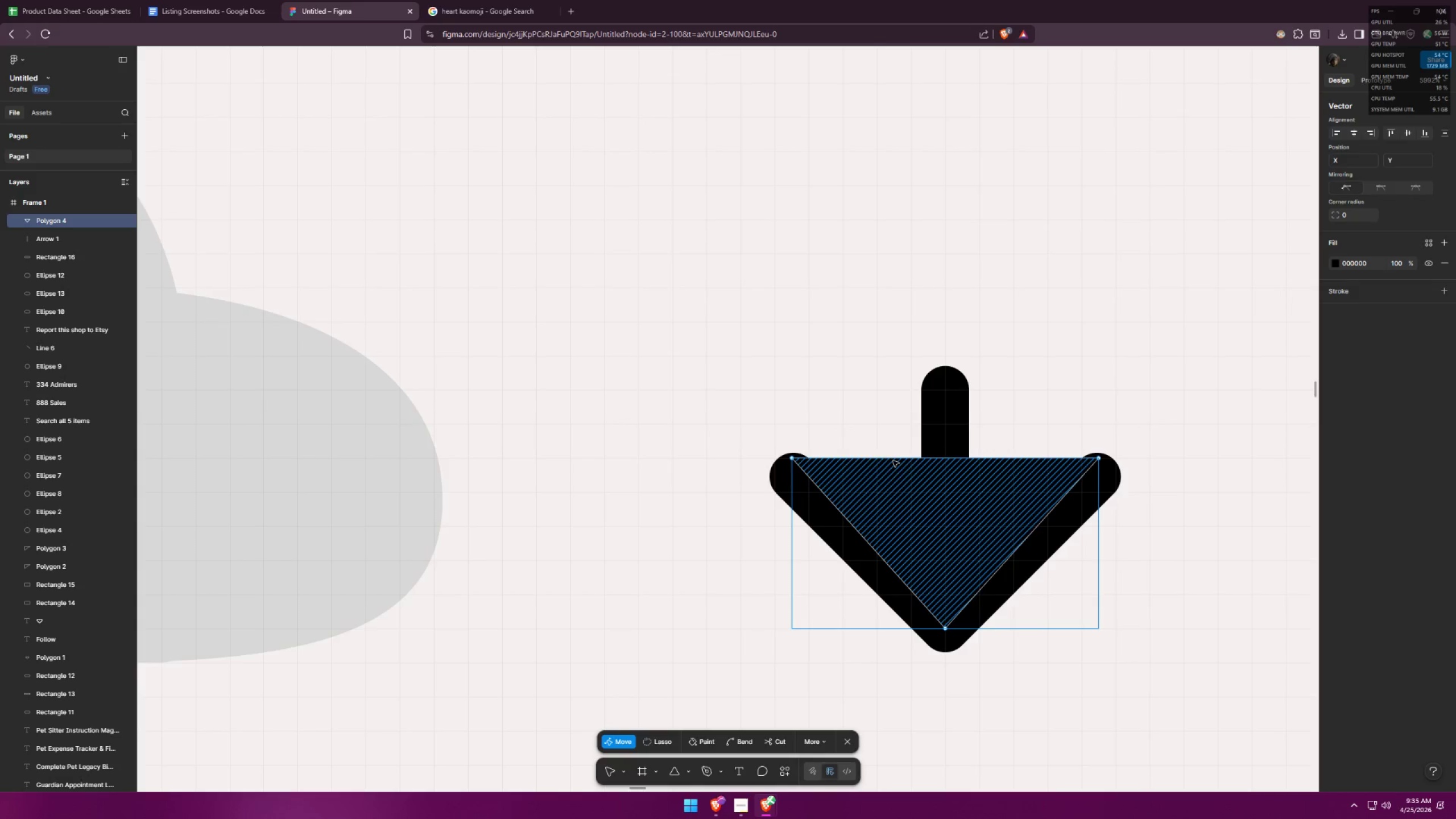 
double_click([893, 461])
 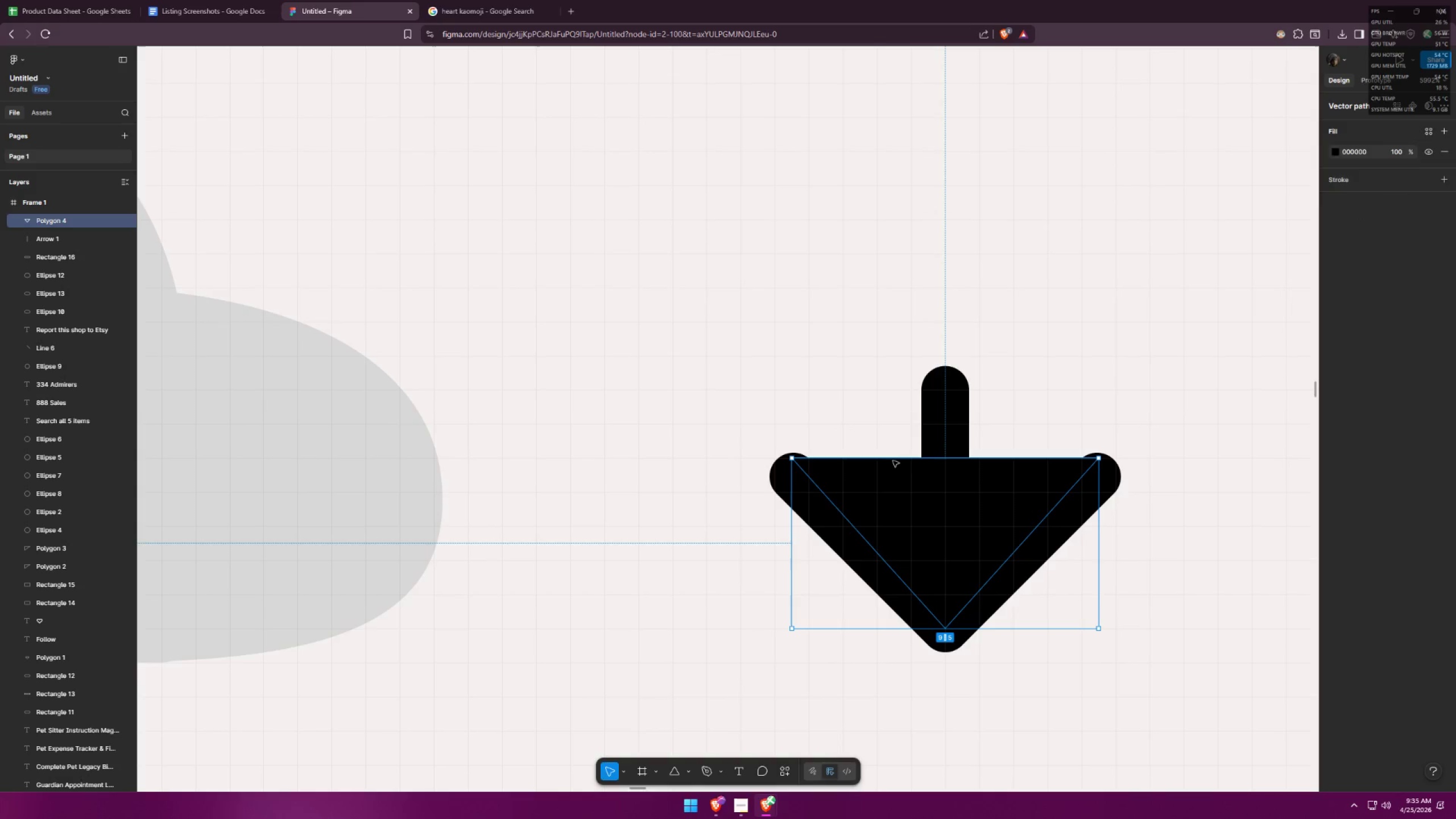 
triple_click([893, 461])
 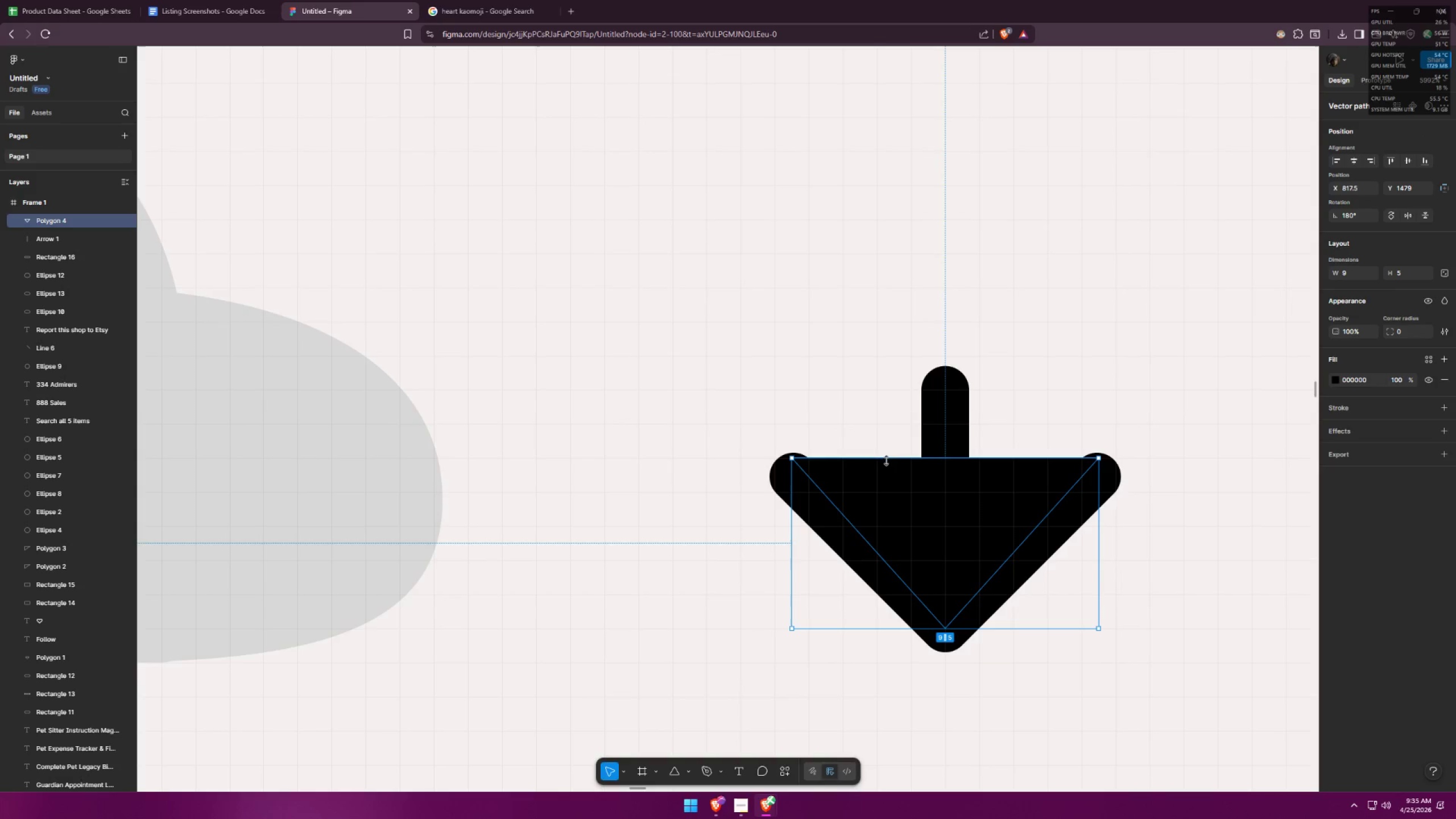 
triple_click([885, 461])
 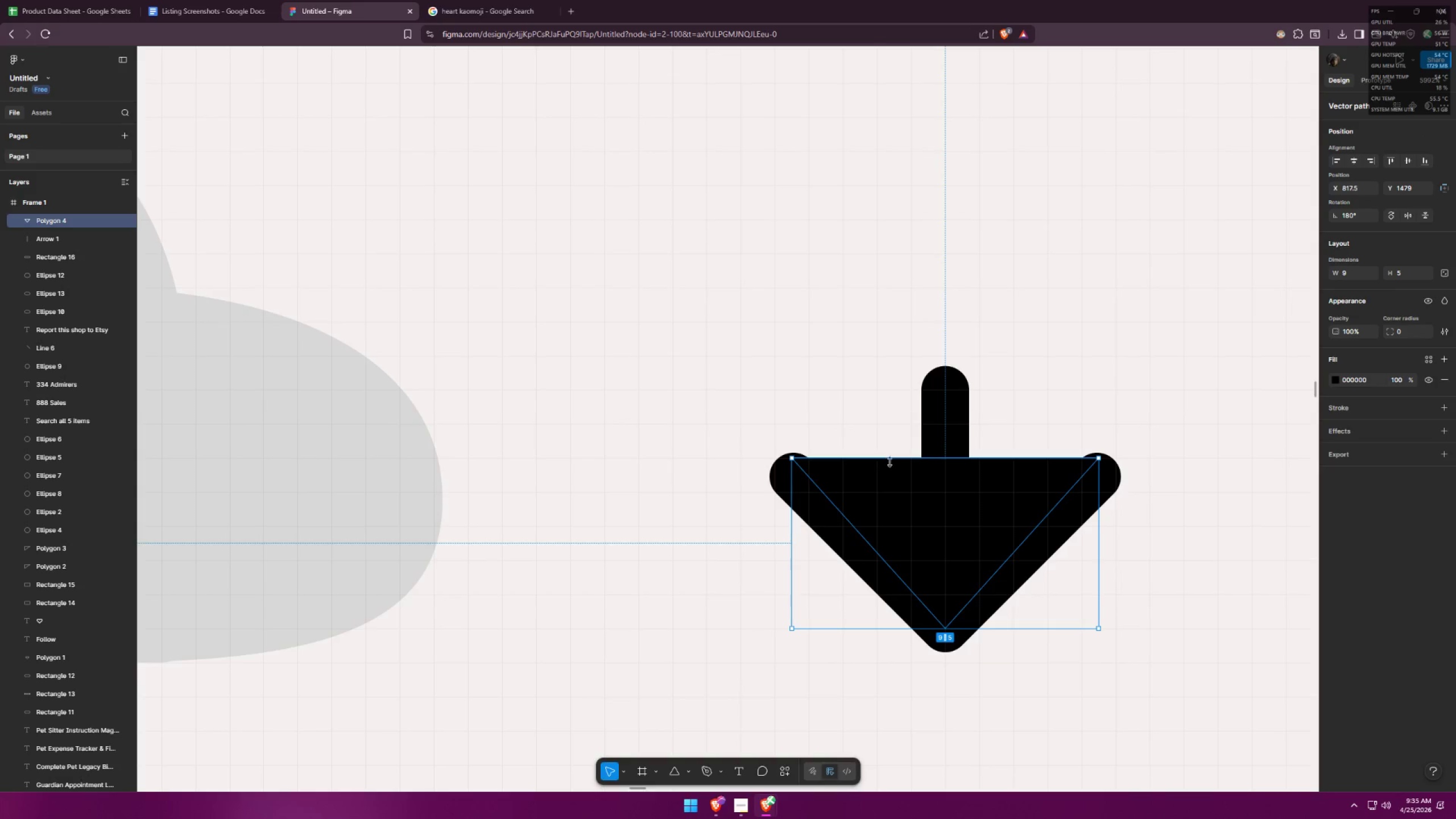 
triple_click([911, 472])
 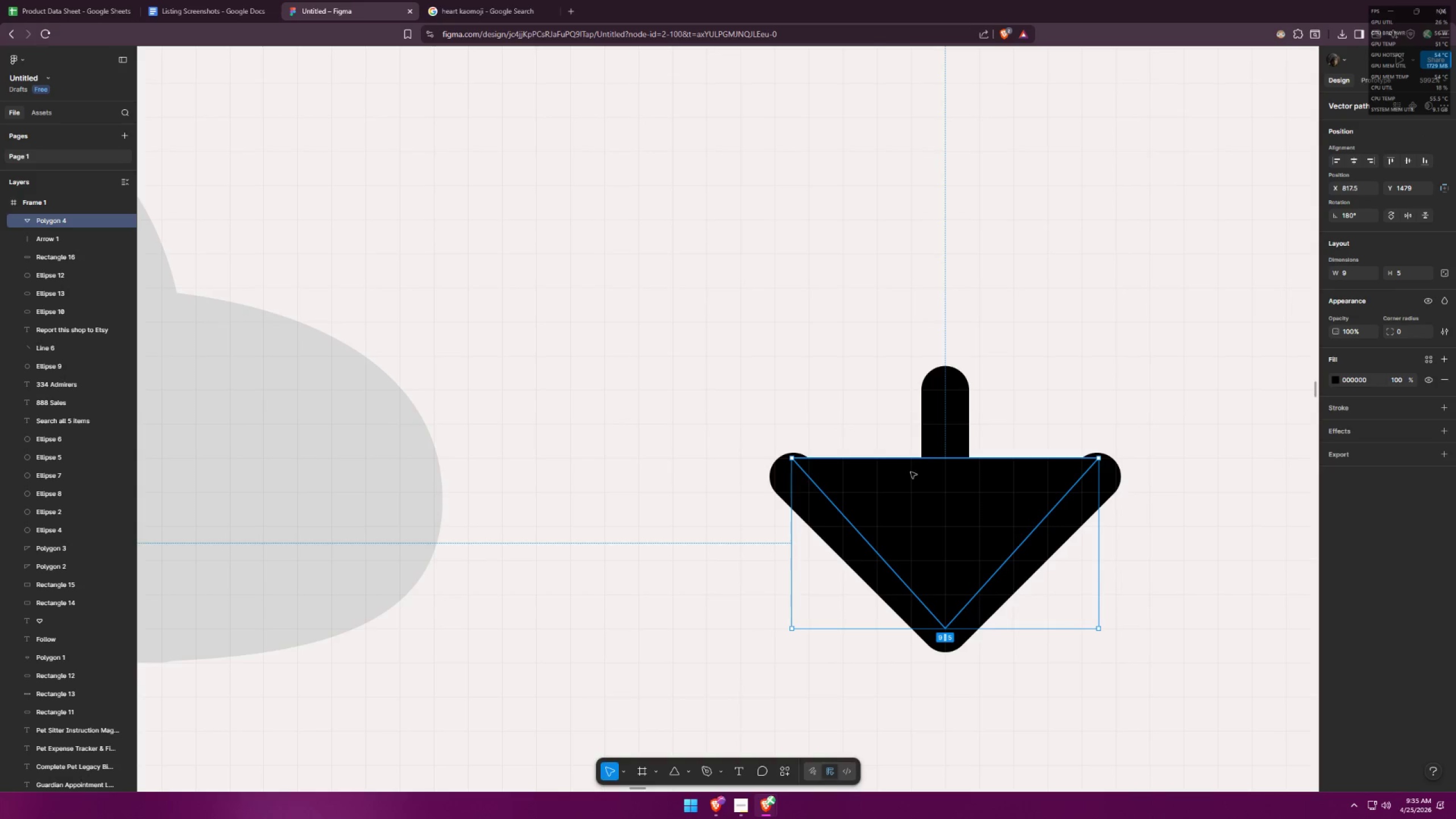 
triple_click([911, 472])
 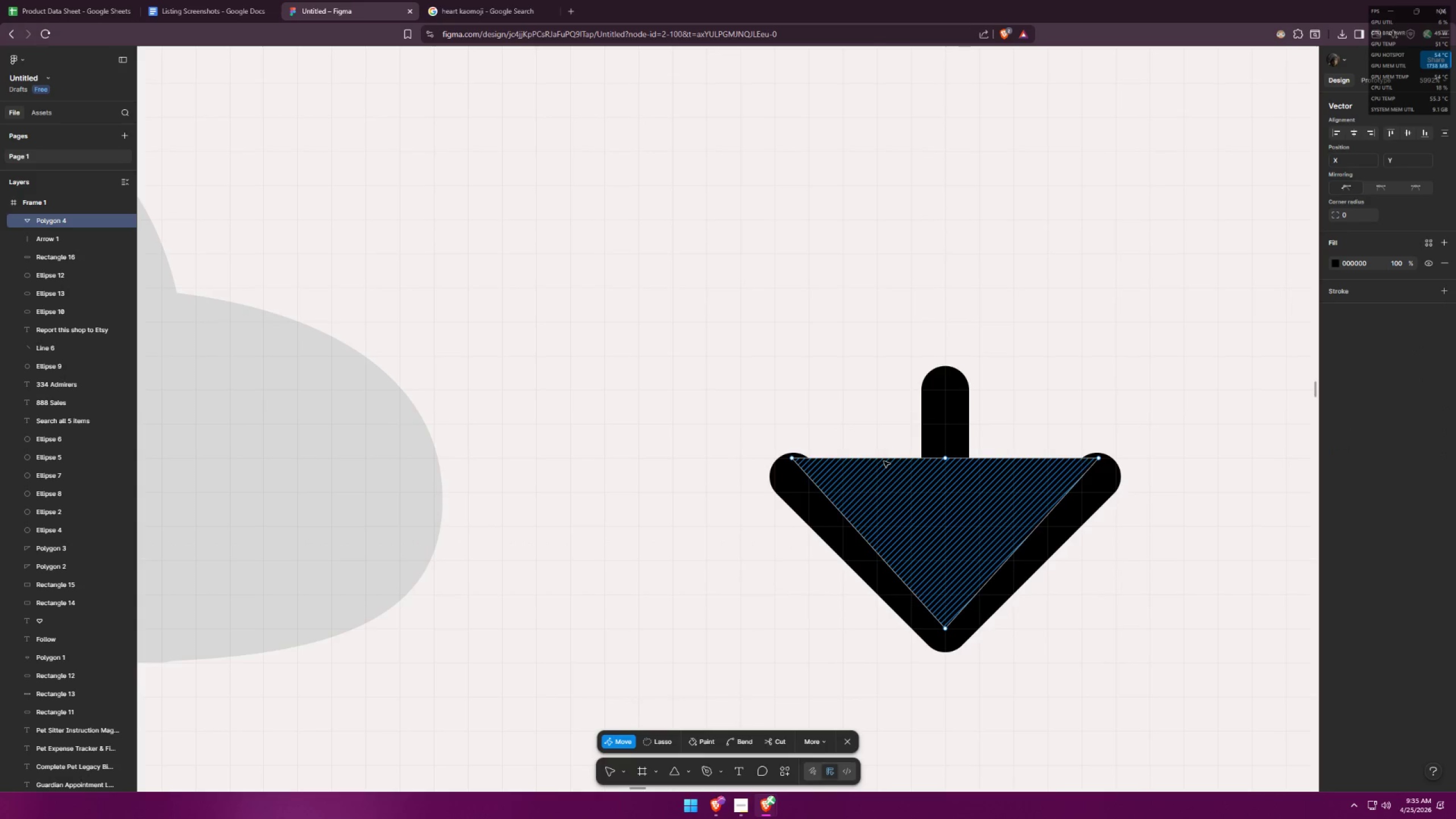 
left_click([884, 461])
 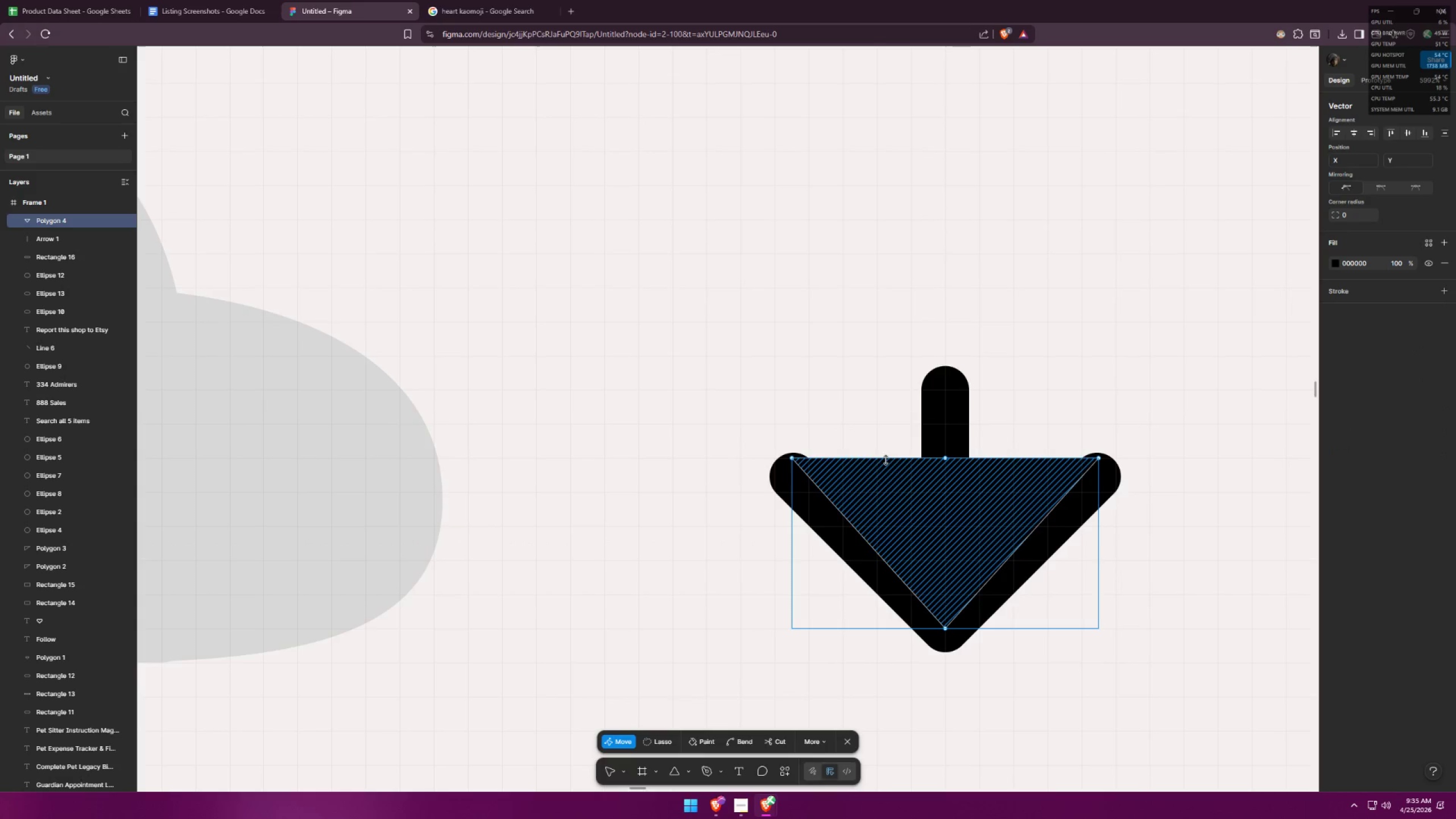 
left_click_drag(start_coordinate=[883, 460], to_coordinate=[885, 471])
 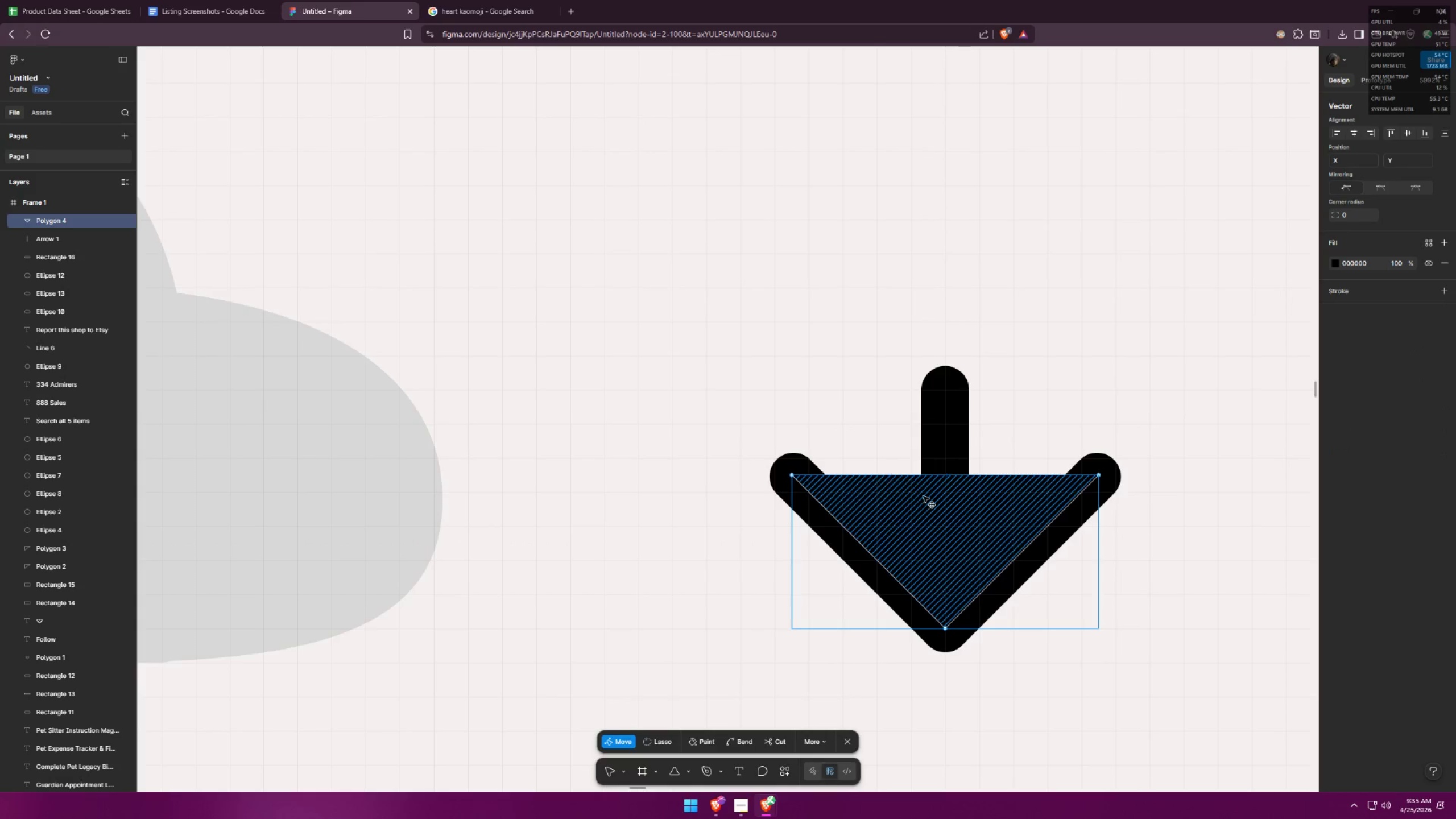 
key(Control+Z)
 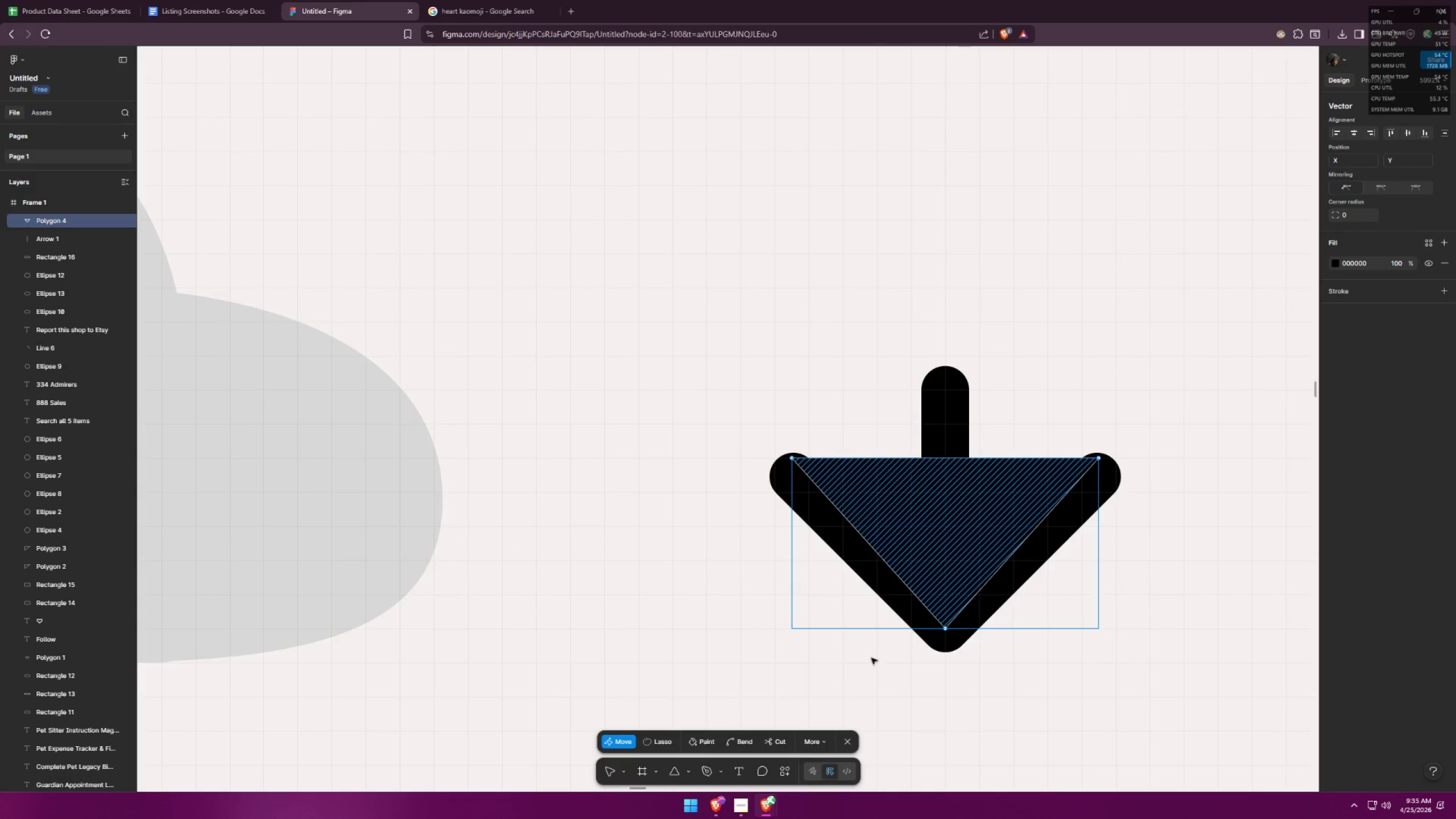 
left_click([1094, 685])
 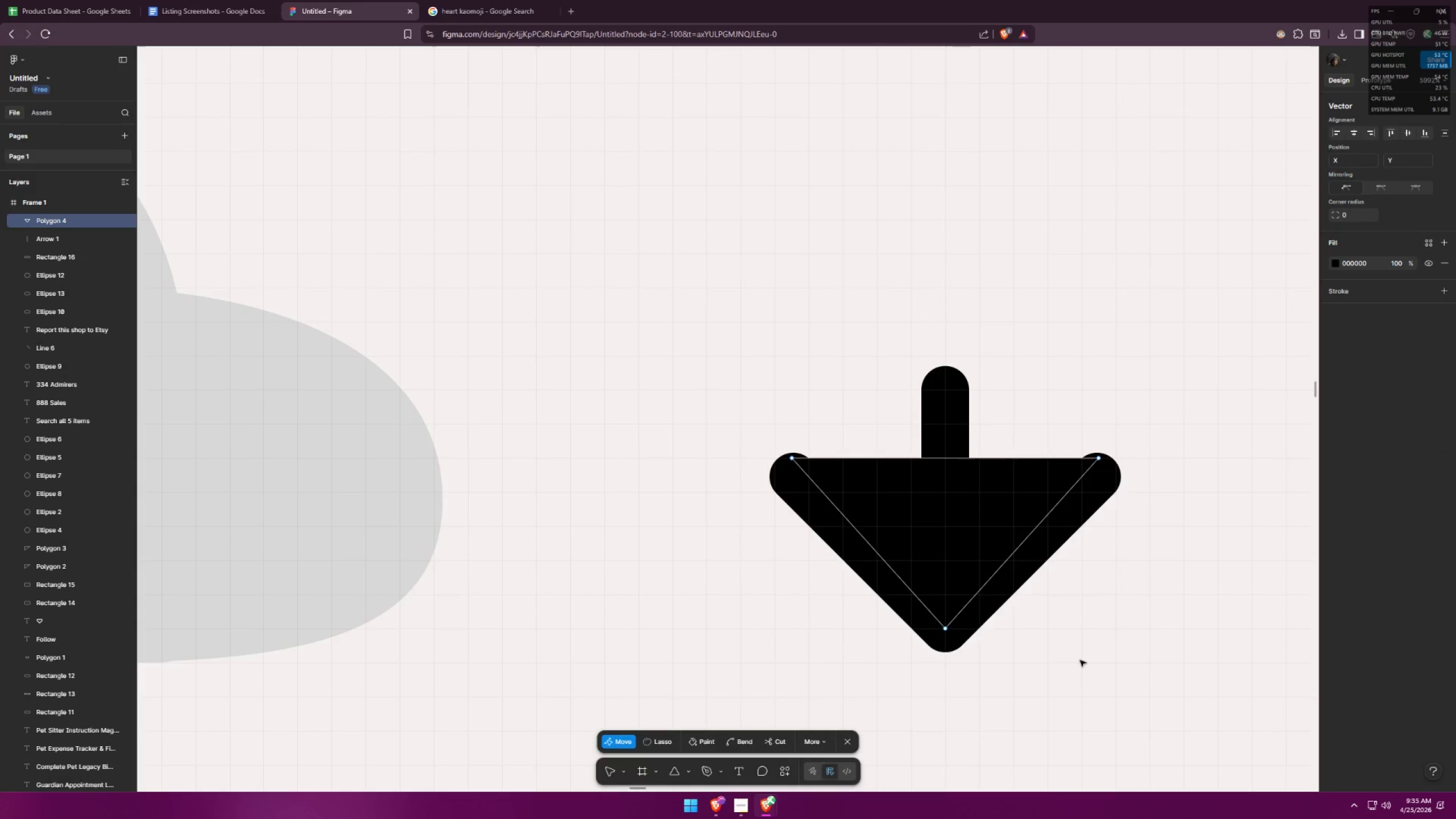 
key(Control+Z)
 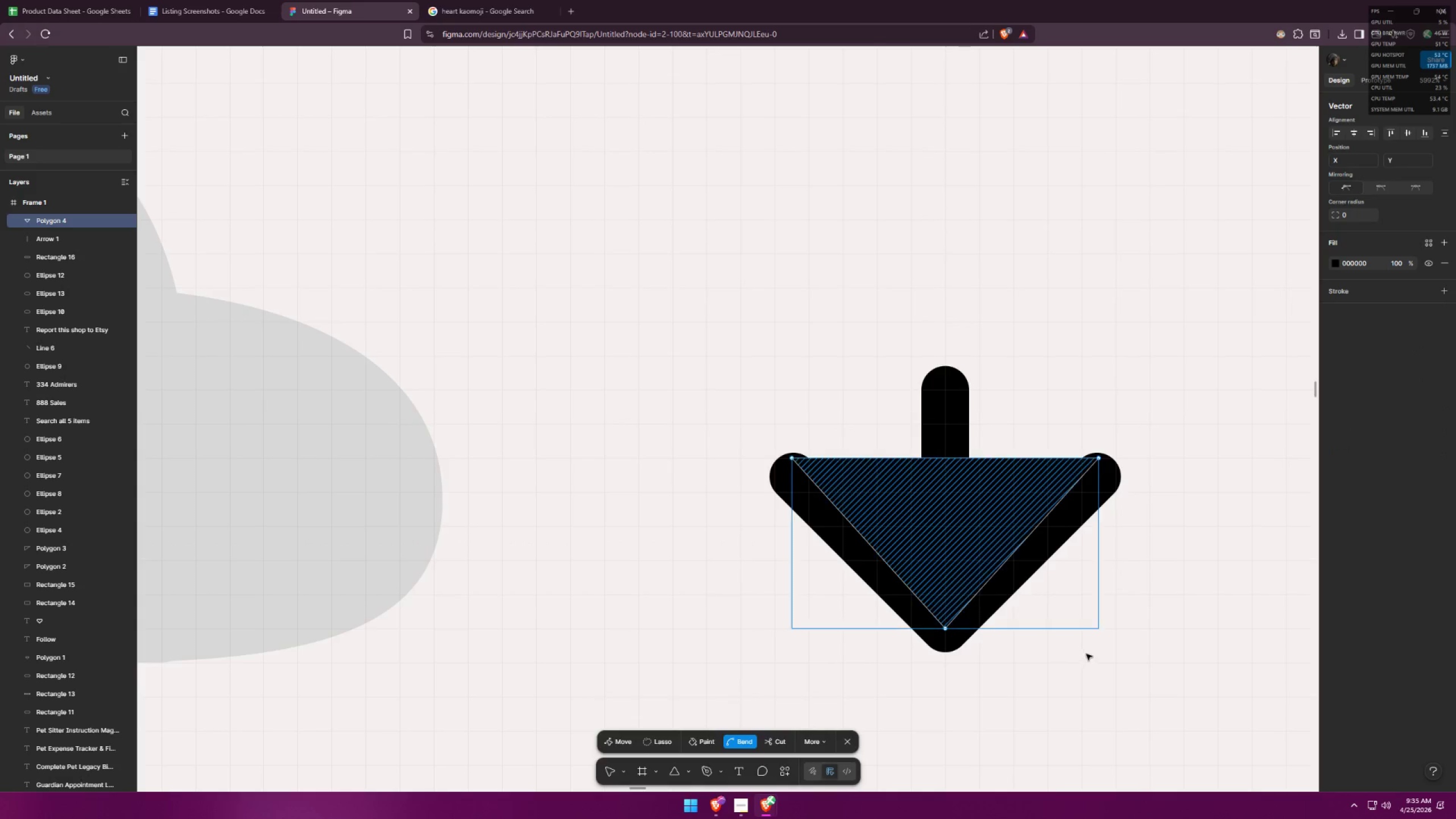 
key(Control+Z)
 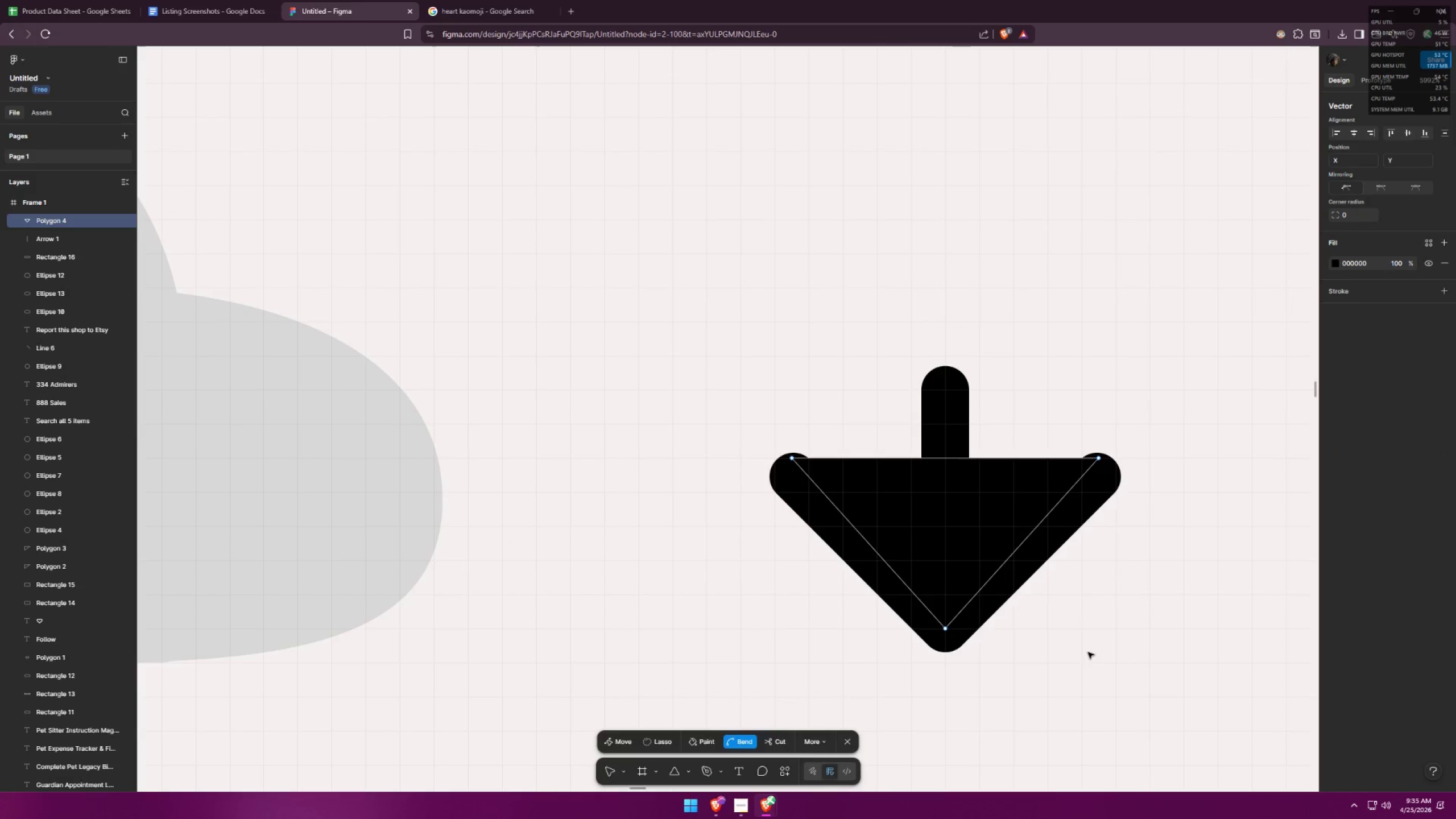 
key(Control+Z)
 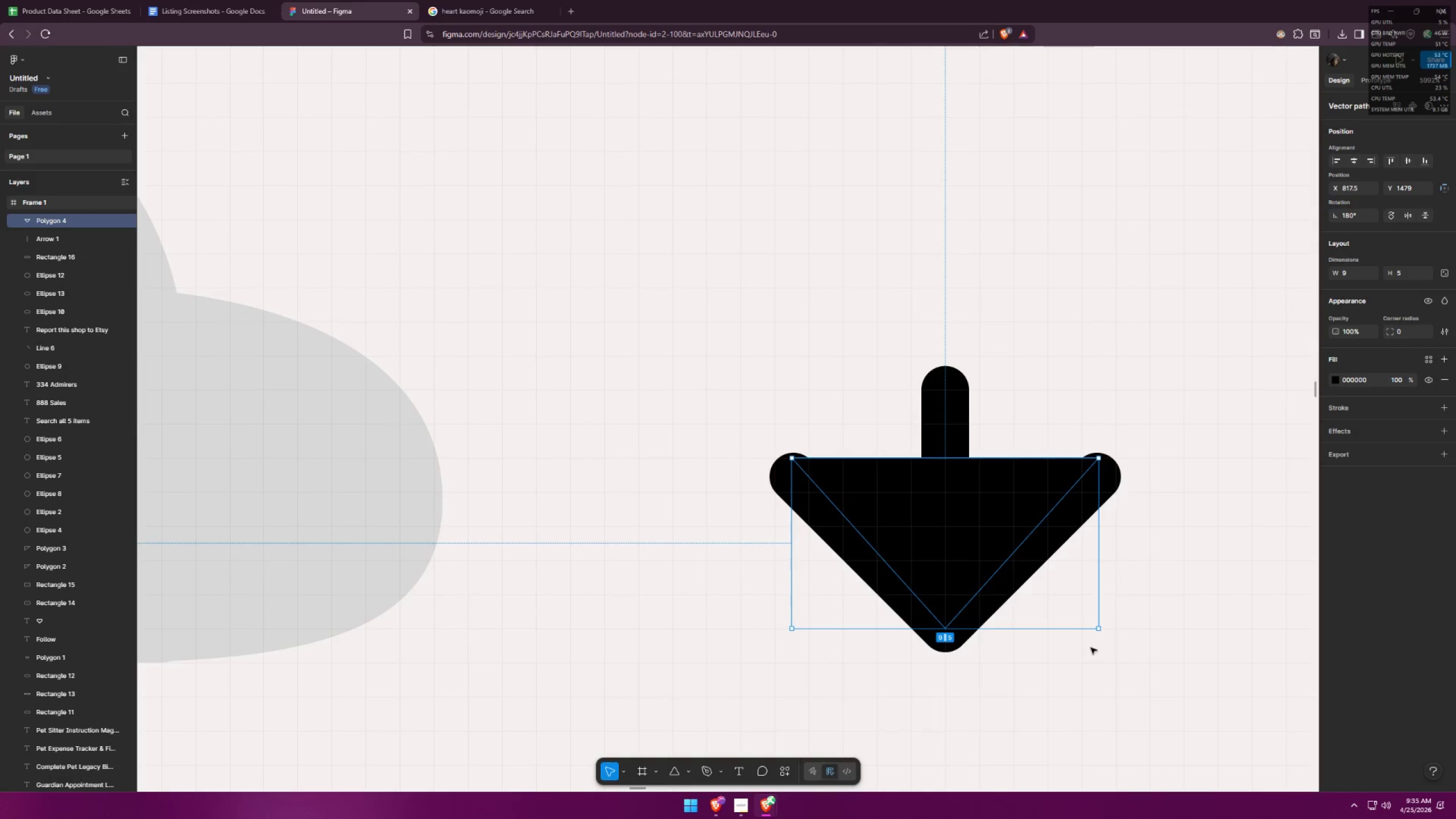 
key(Control+Z)
 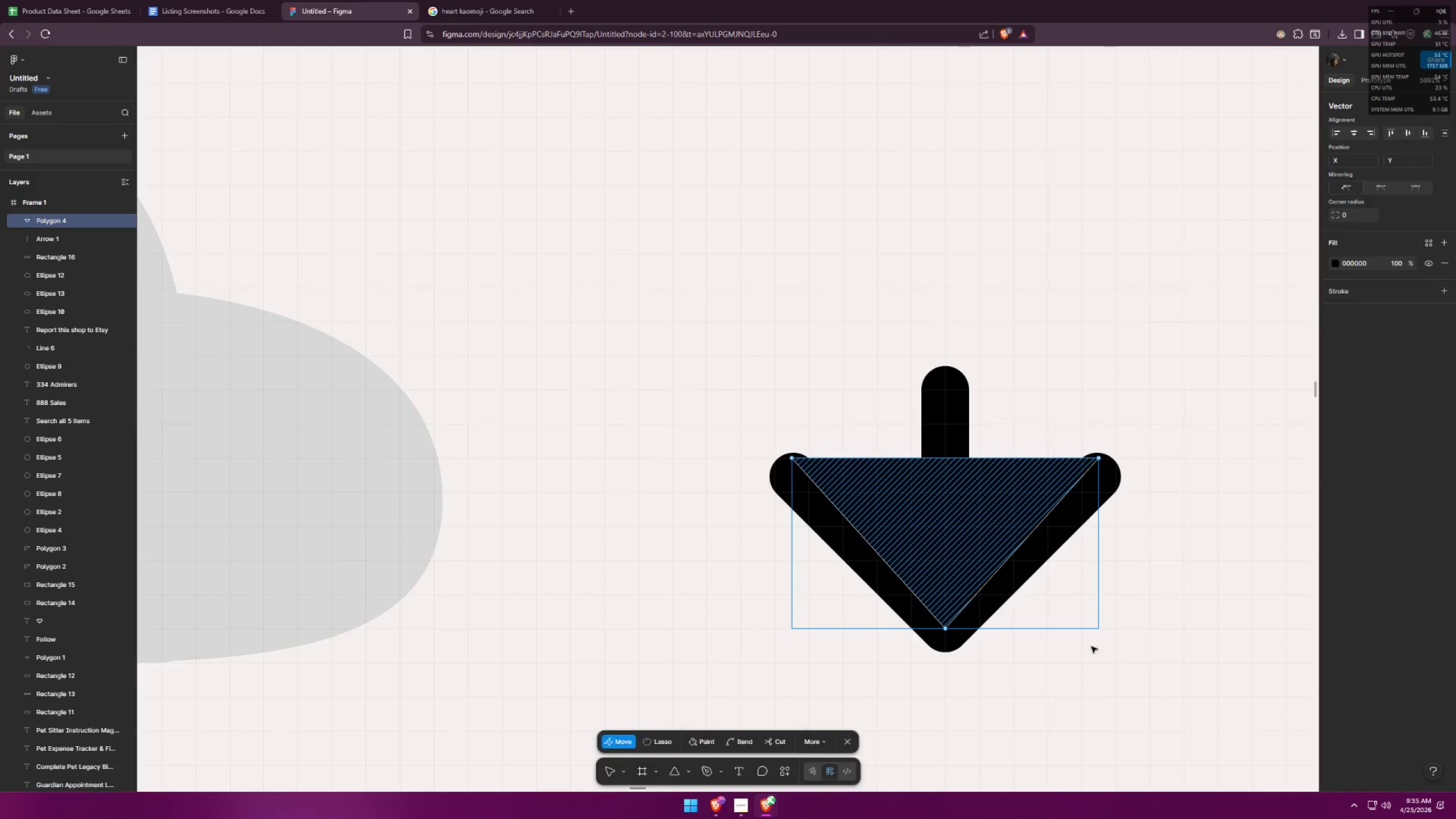 
key(Control+Z)
 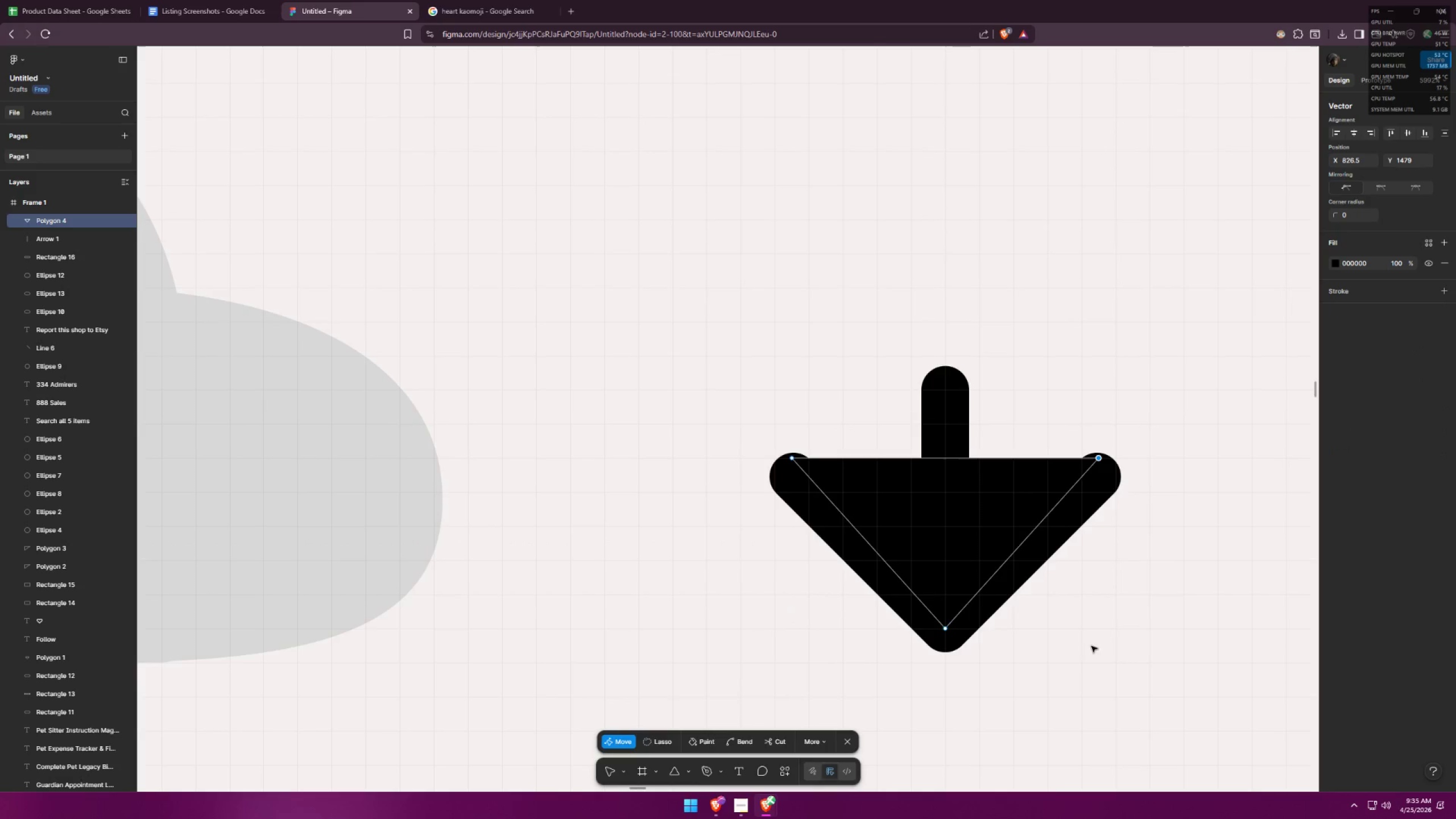 
key(Control+Z)
 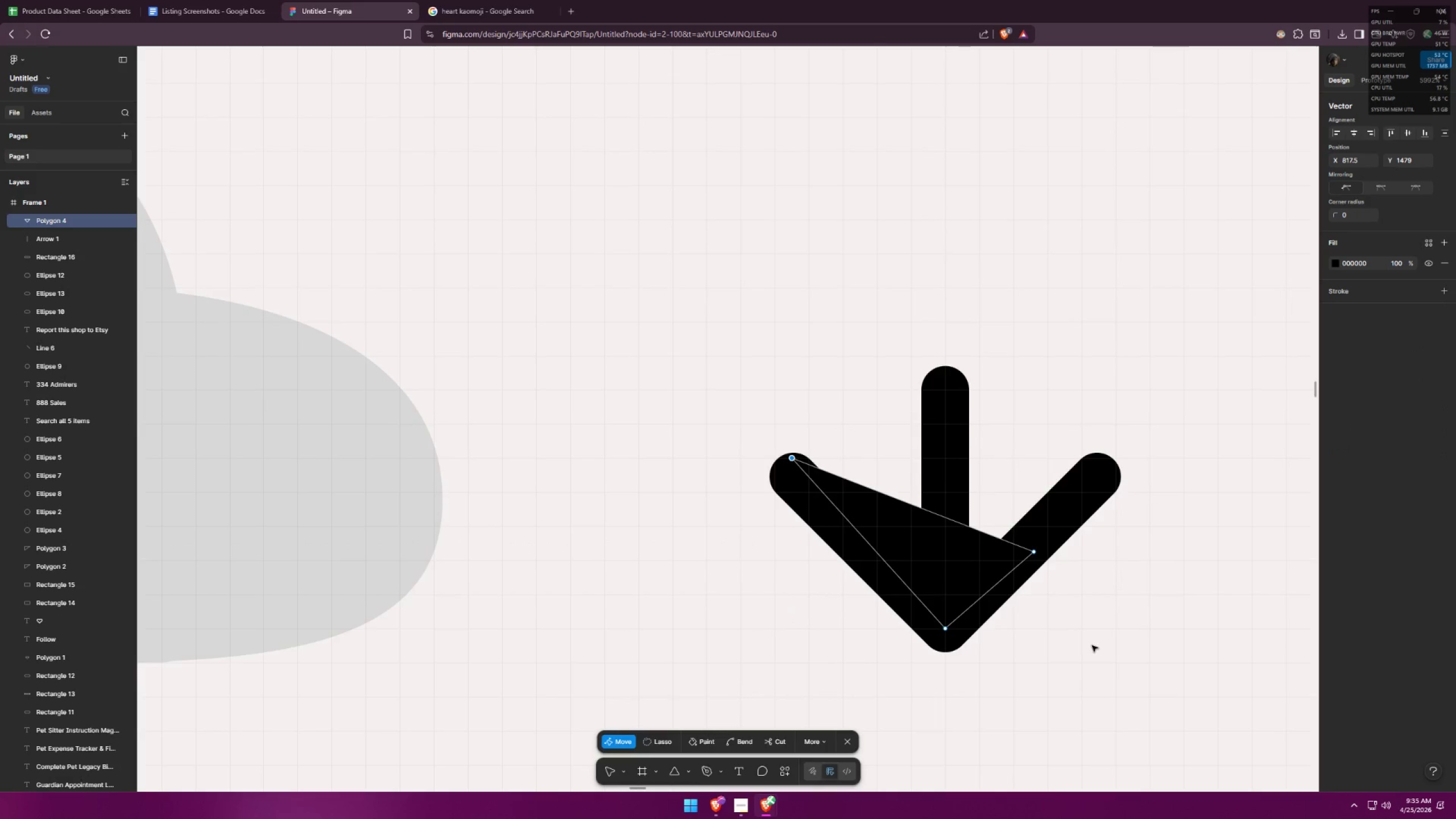 
key(Control+Z)
 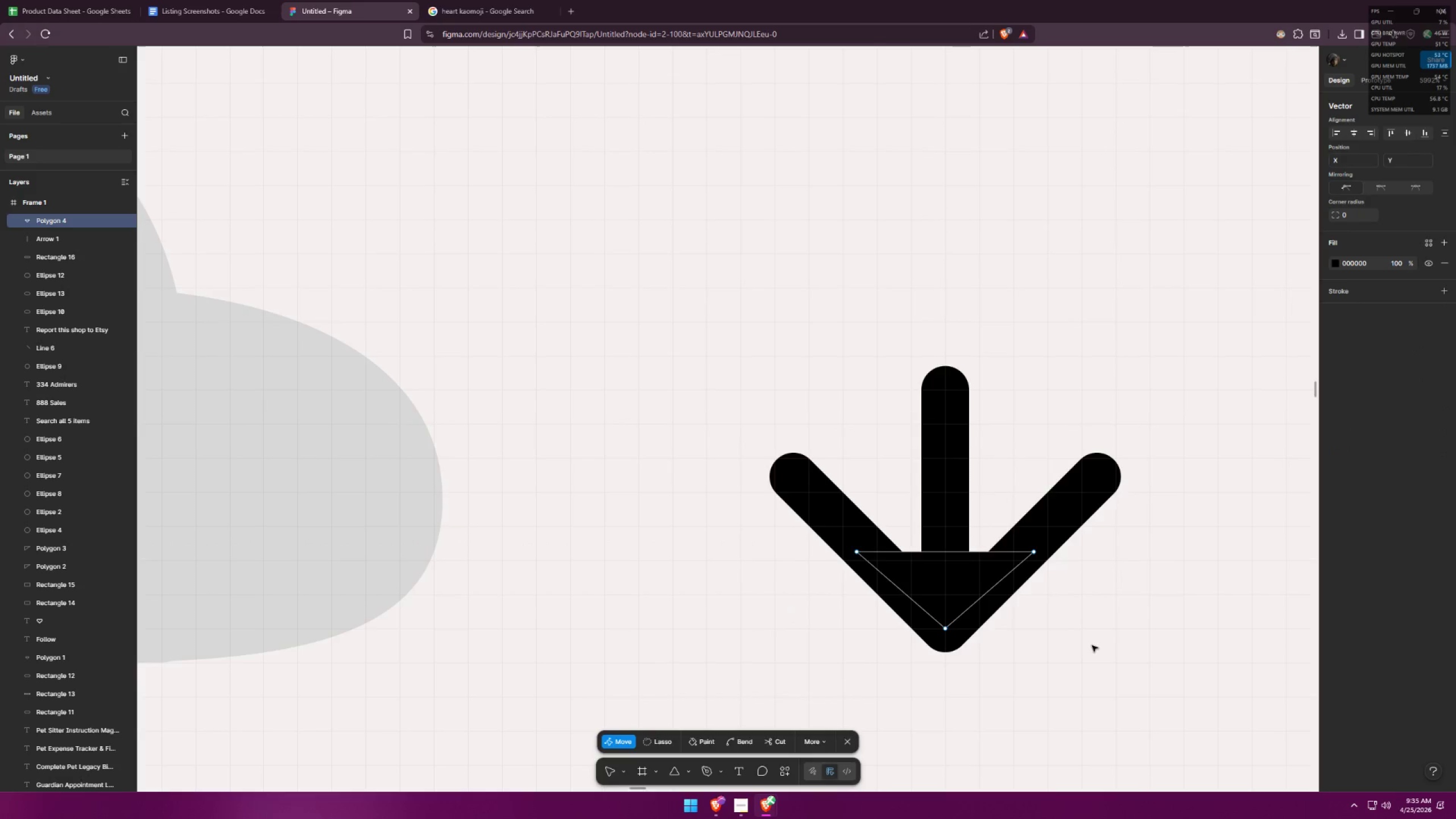 
key(Control+Z)
 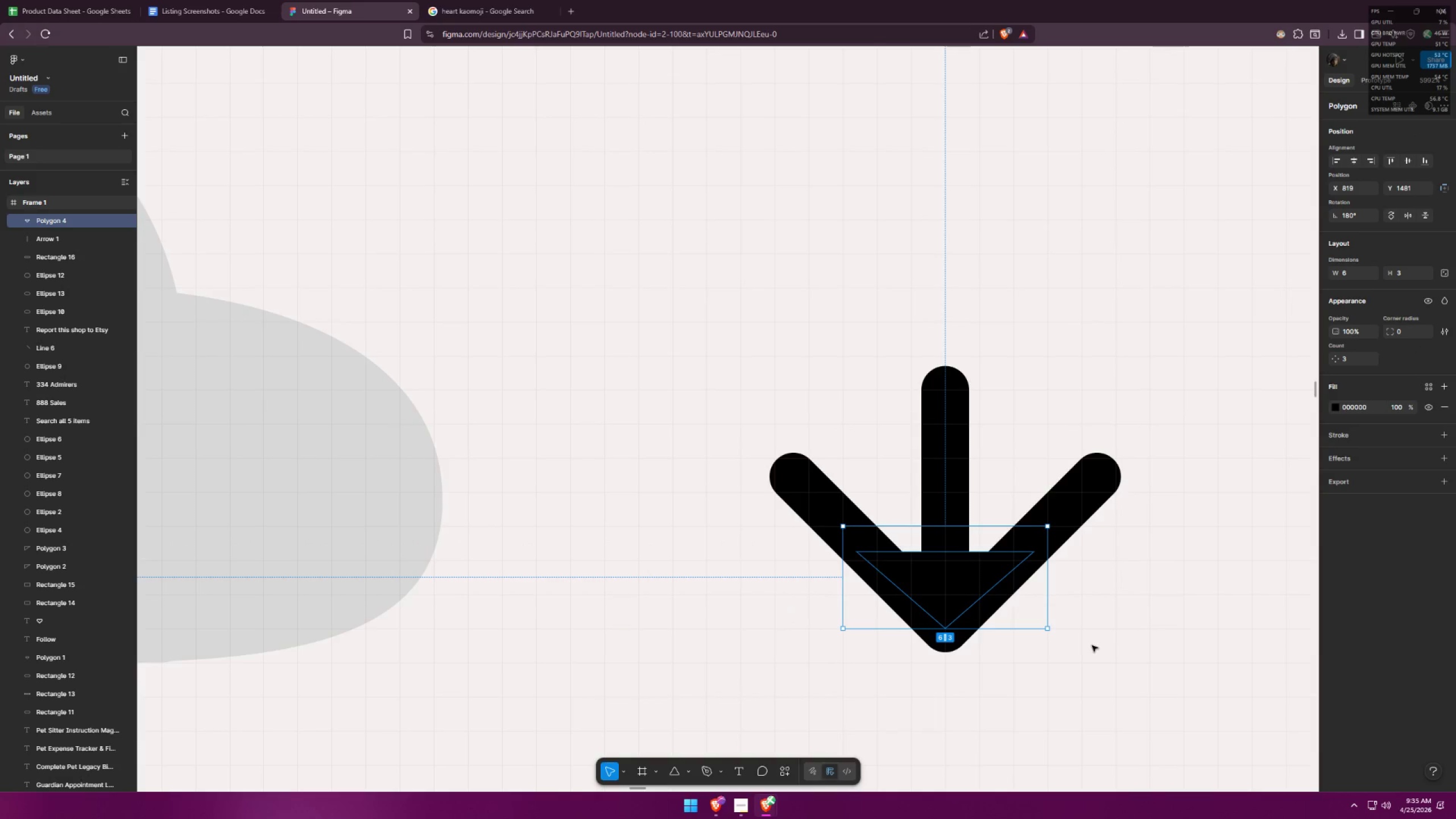 
key(Control+Z)
 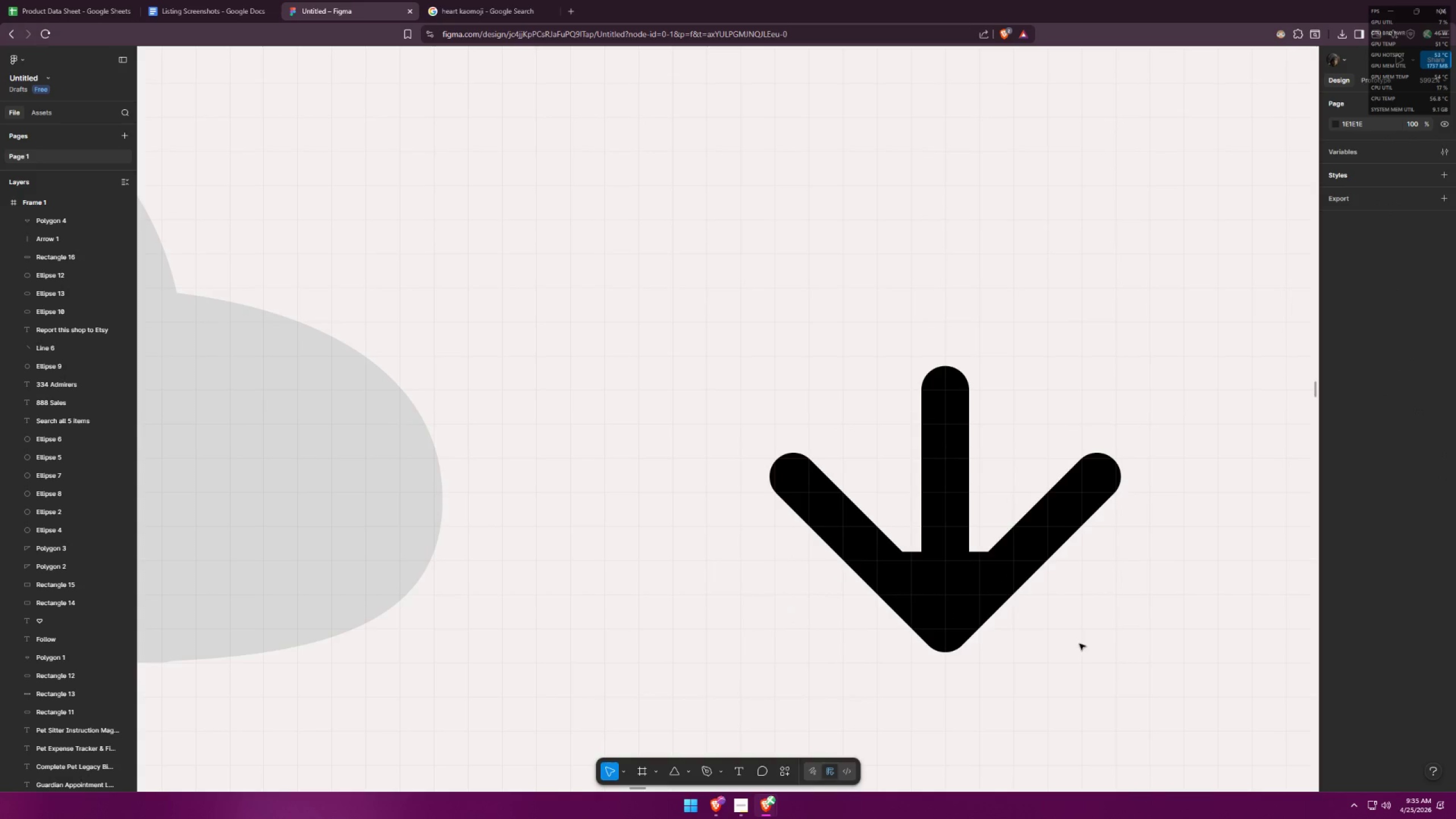 
key(Control+Z)
 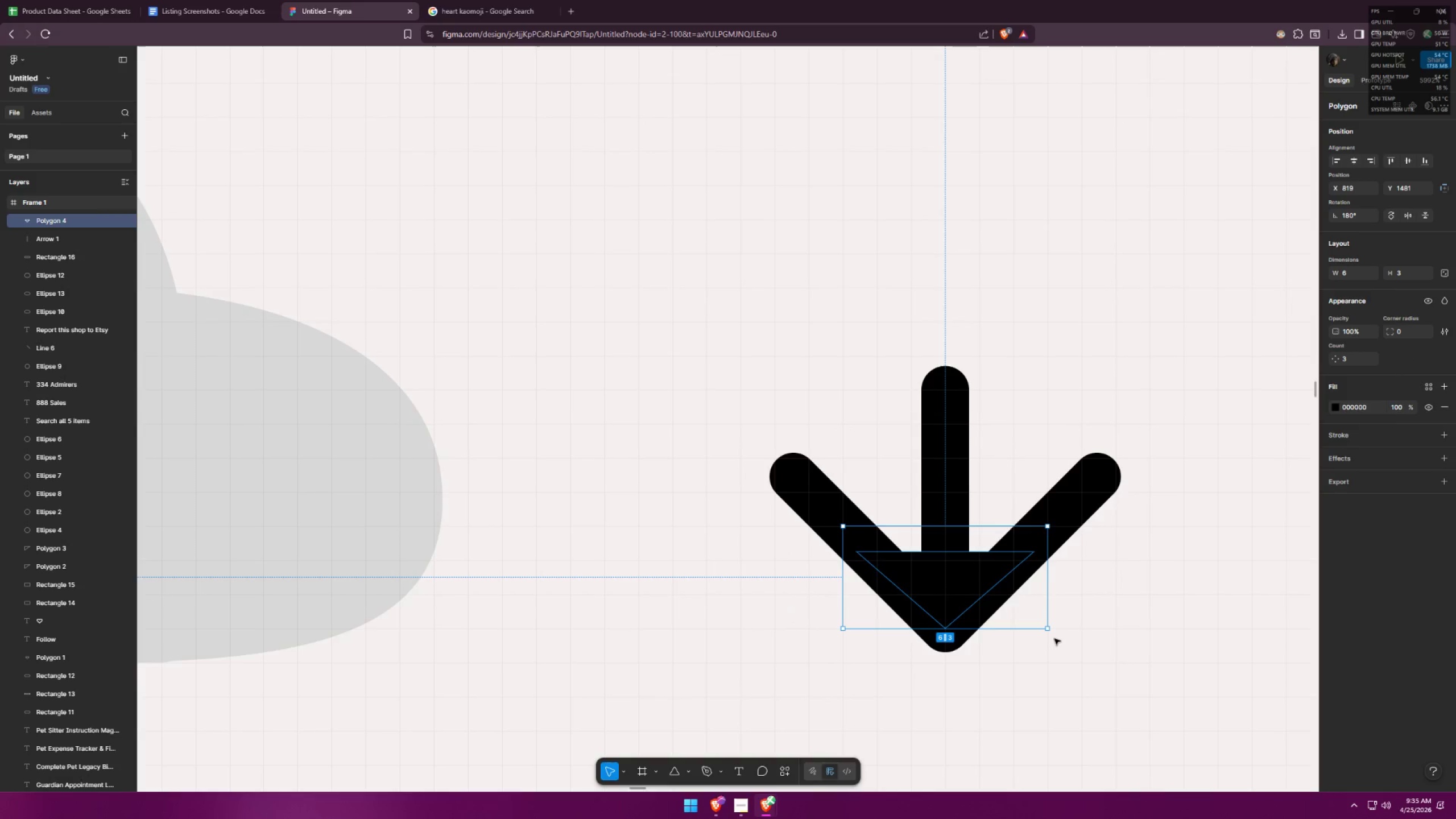 
key(Control+Z)
 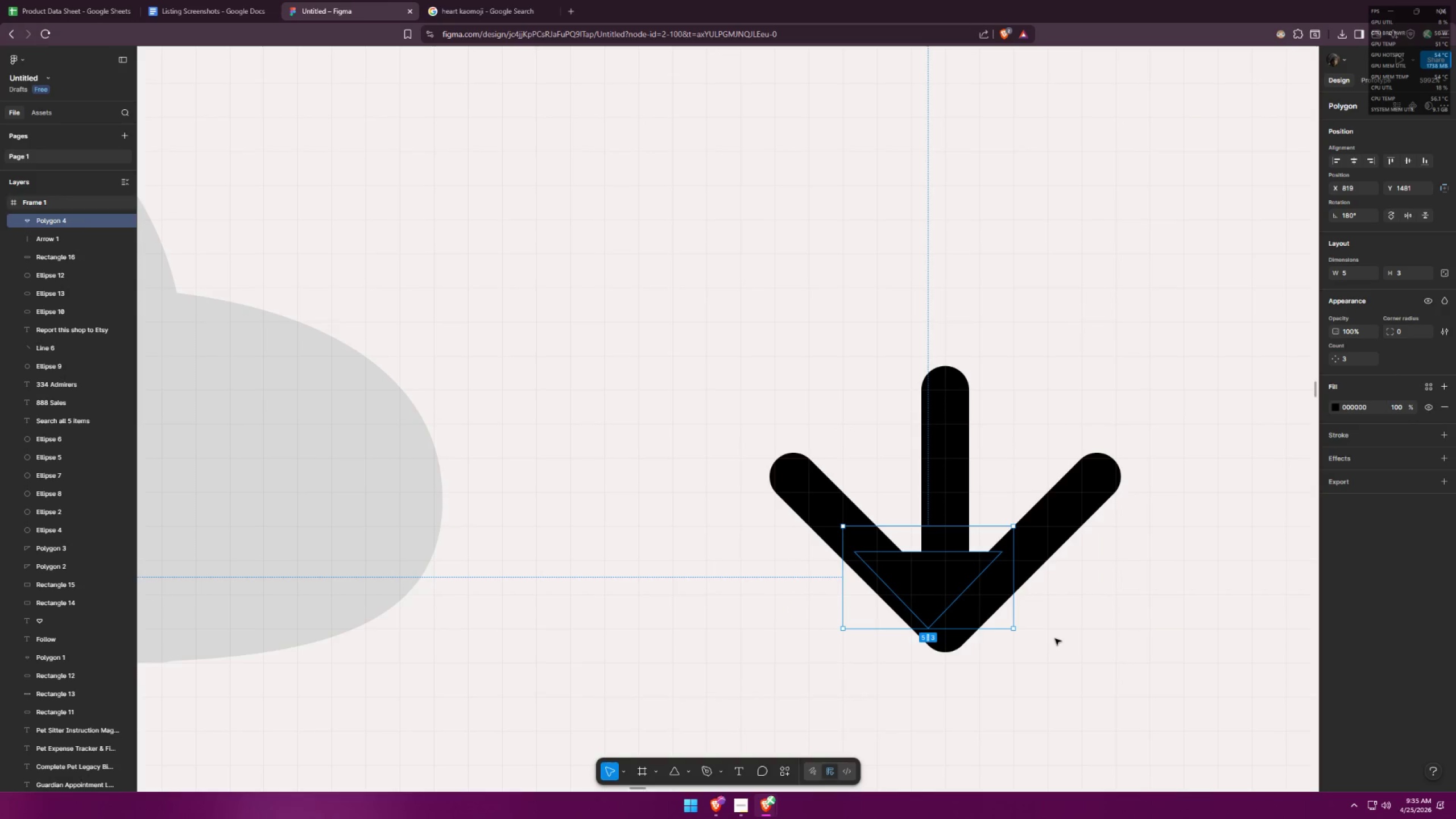 
key(Control+Z)
 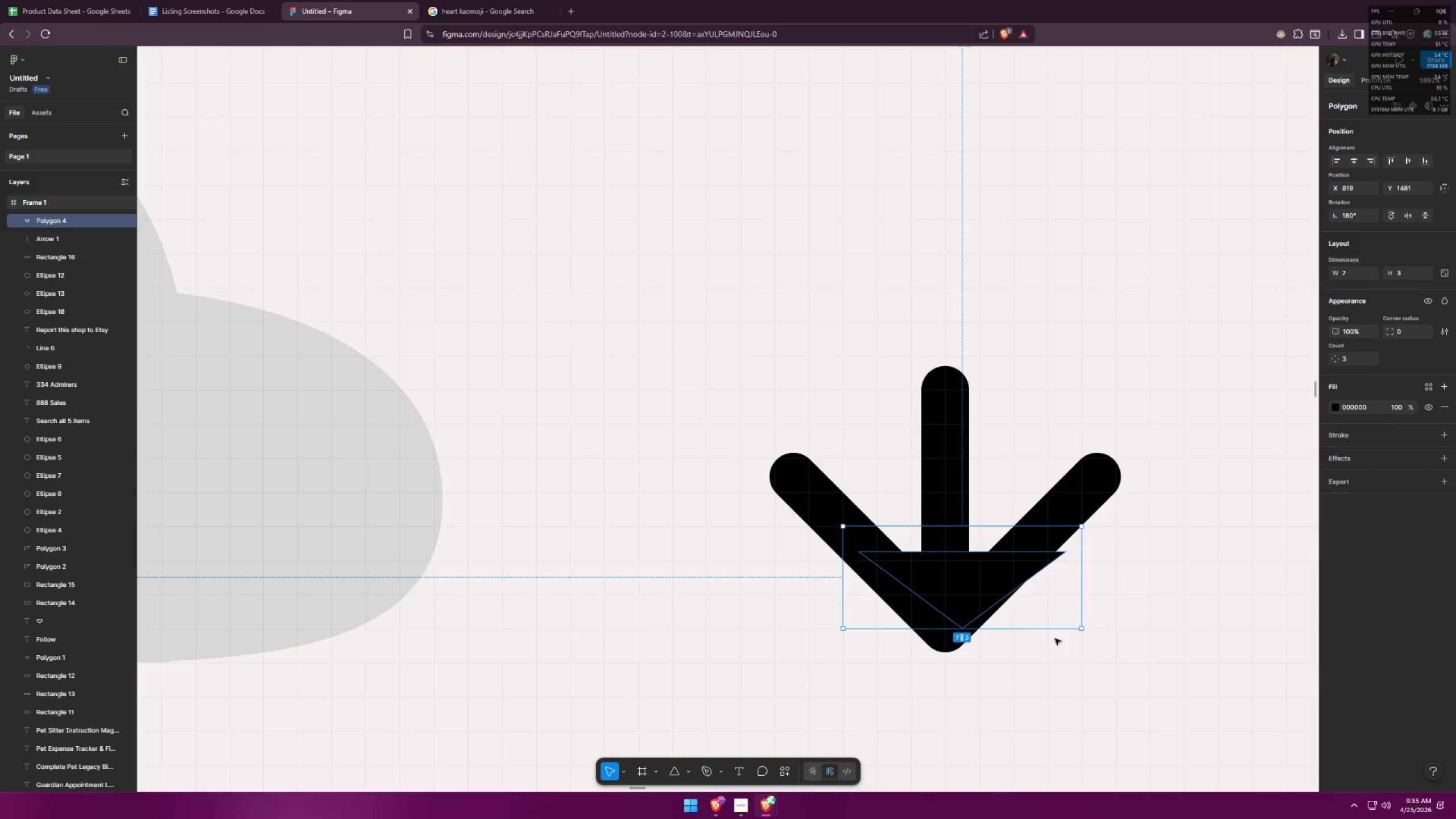 
key(Control+Z)
 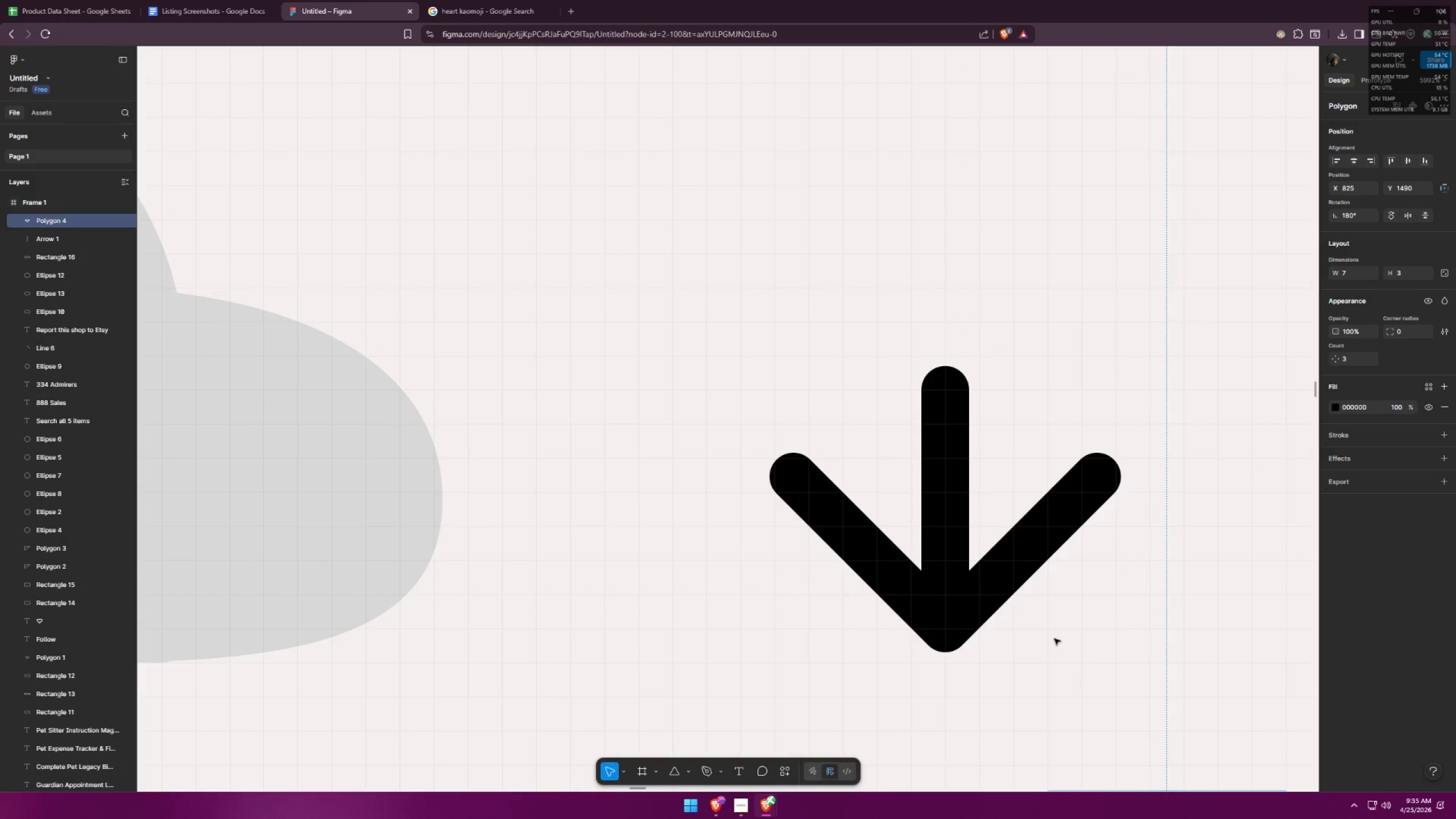 
key(Control+ControlLeft)
 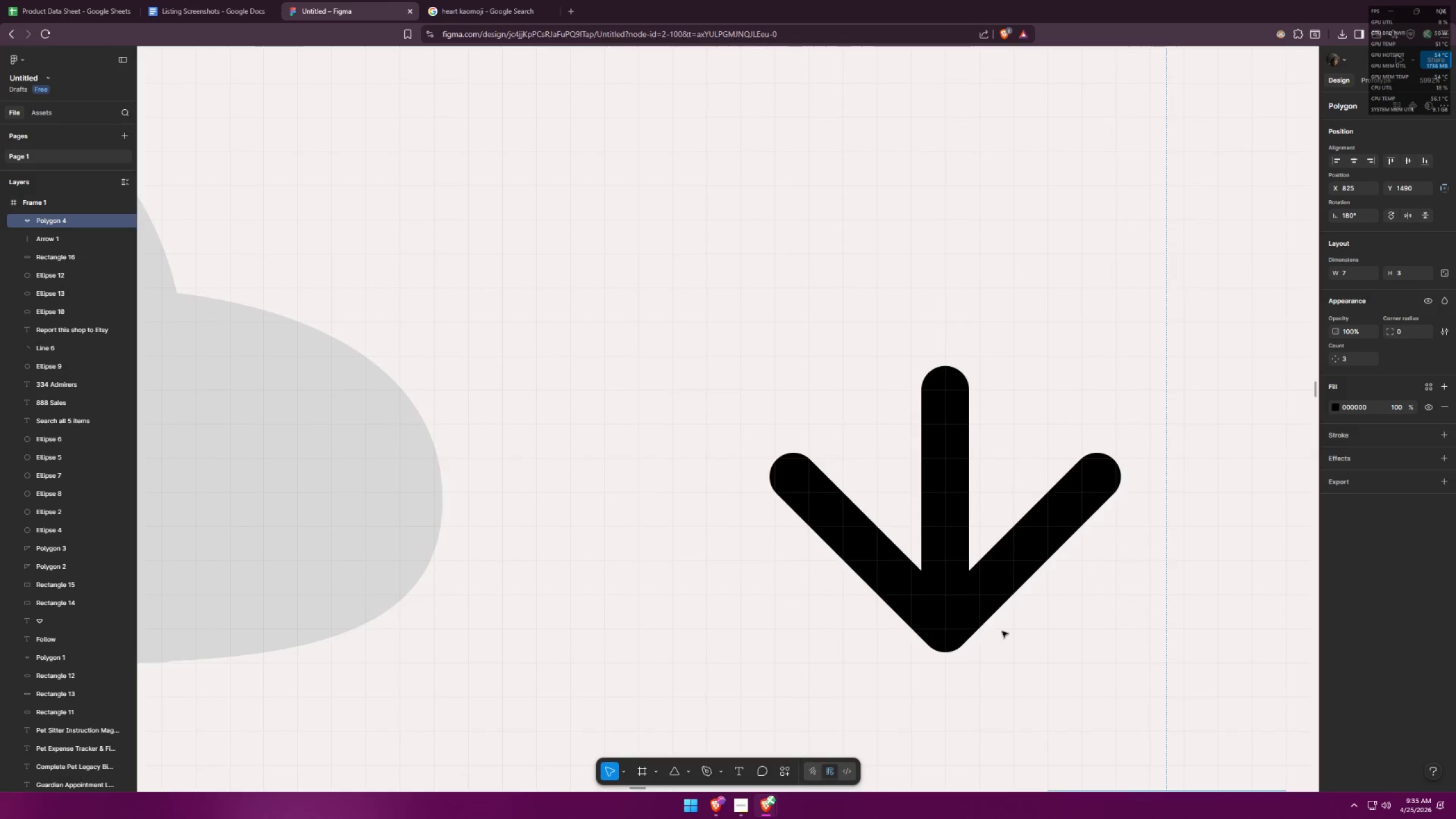 
key(Alt+AltLeft)
 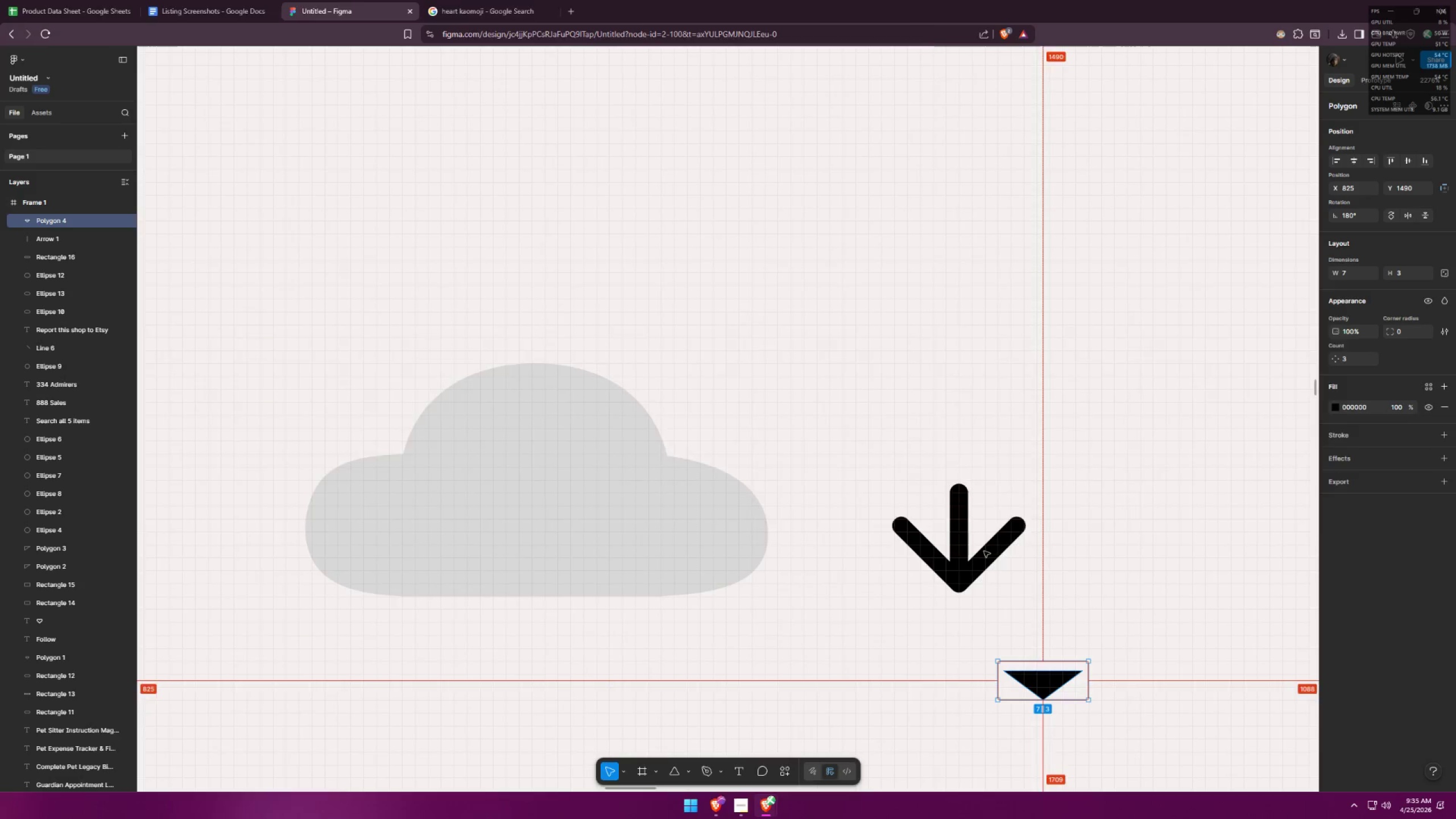 
key(Alt+Tab)
 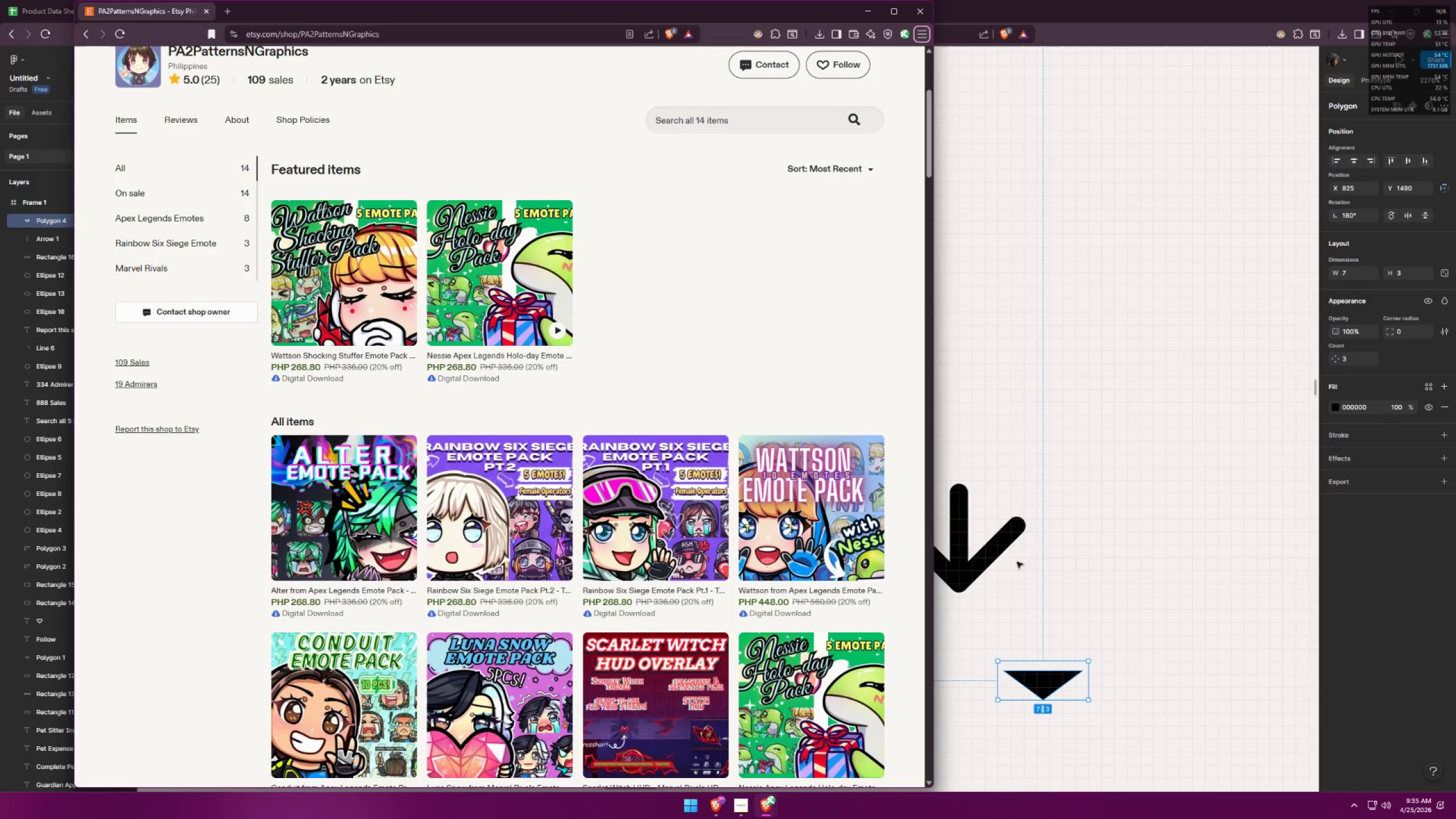 
scroll: coordinate [973, 549], scroll_direction: down, amount: 7.0
 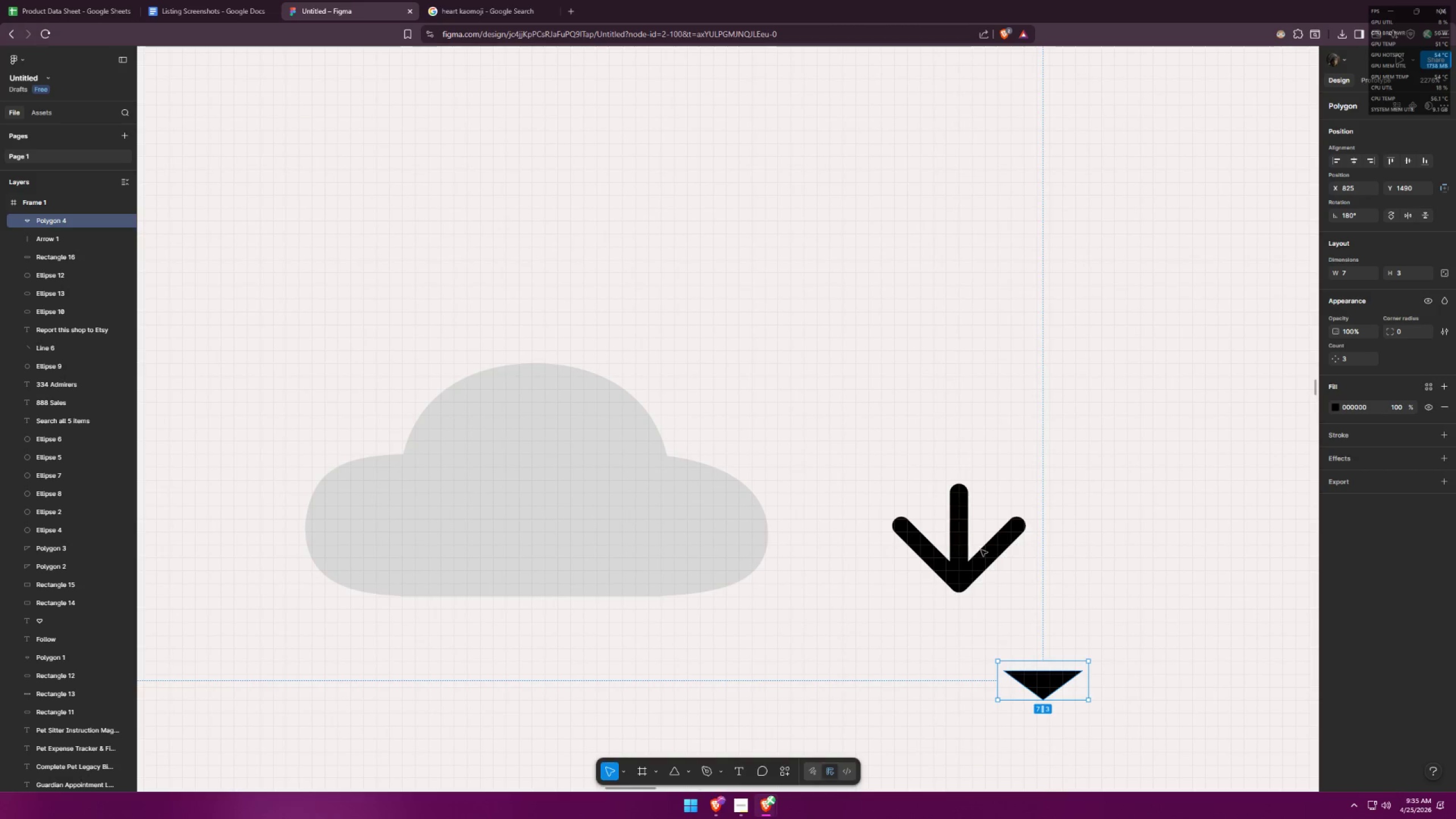 
key(Alt+AltLeft)
 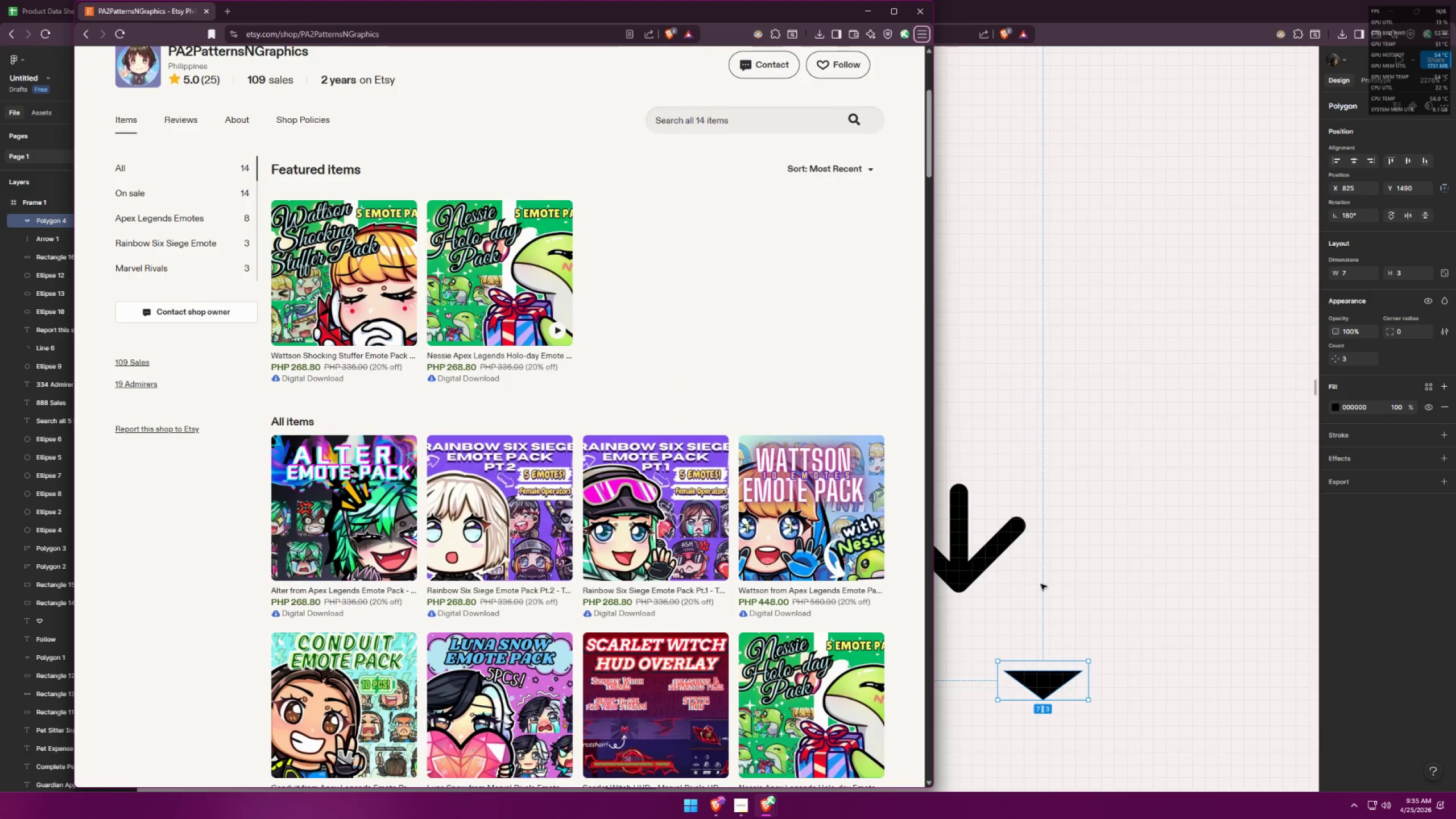 
key(Alt+Tab)
 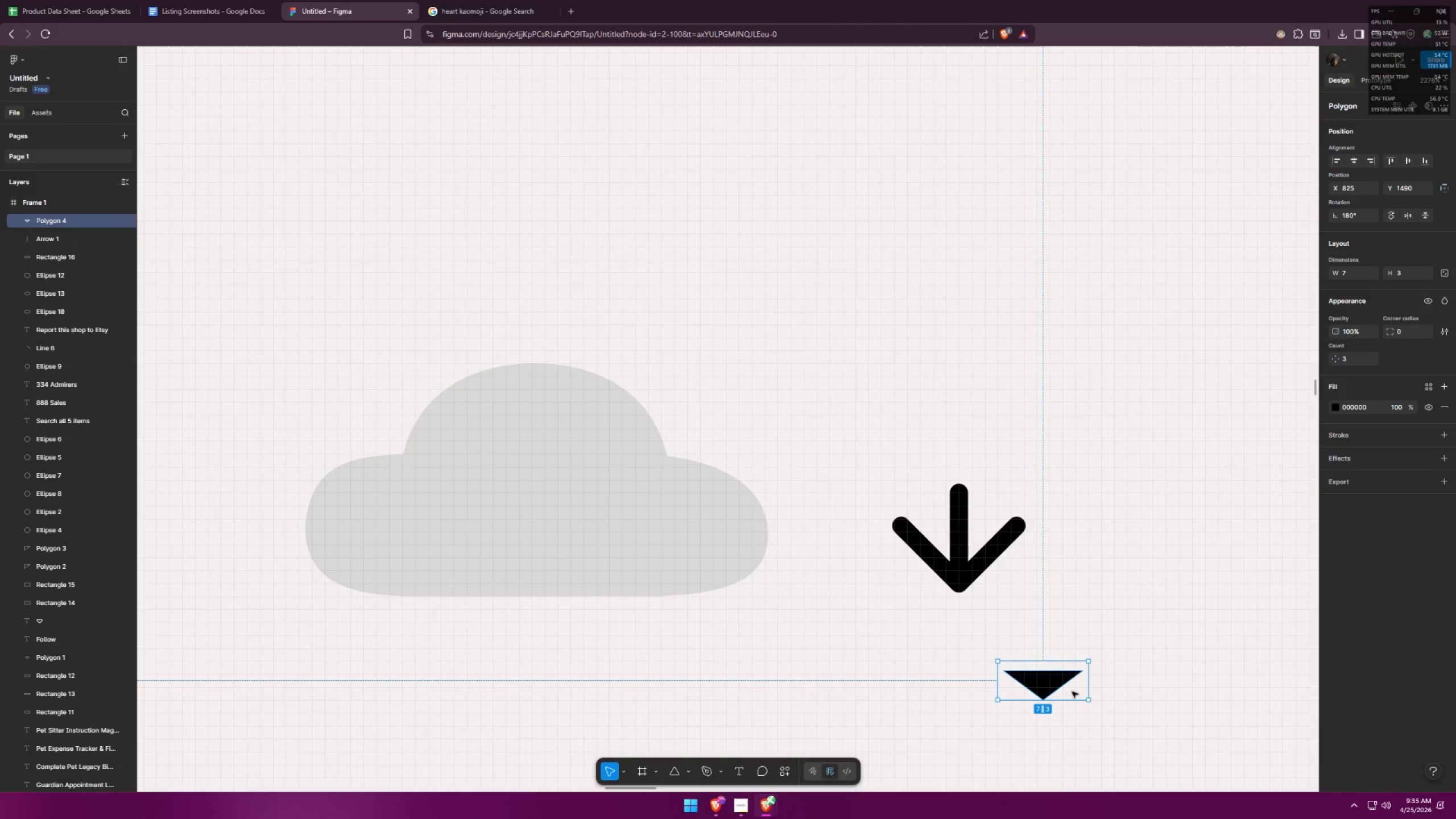 
key(Control+X)
 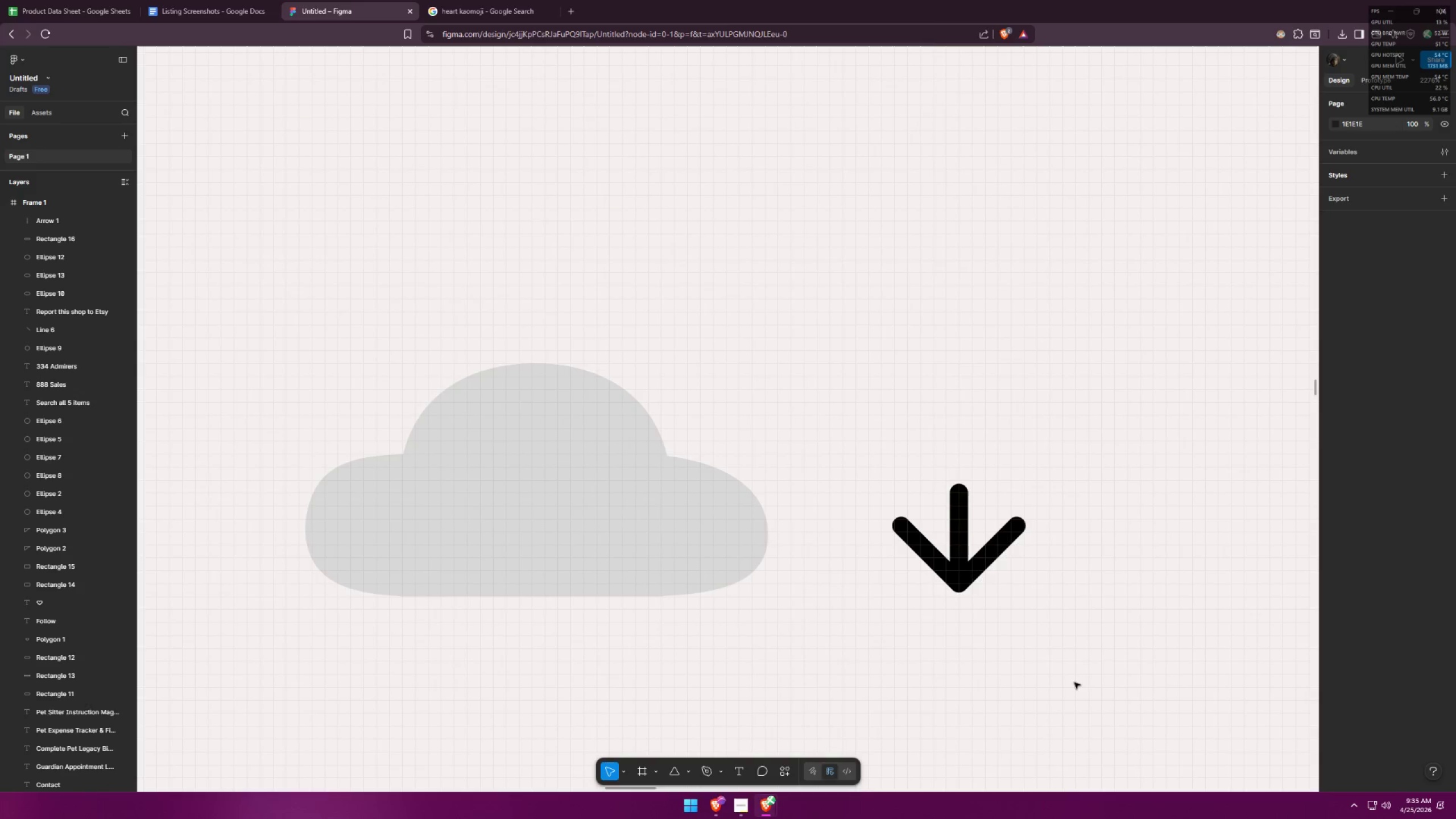 
key(Alt+AltLeft)
 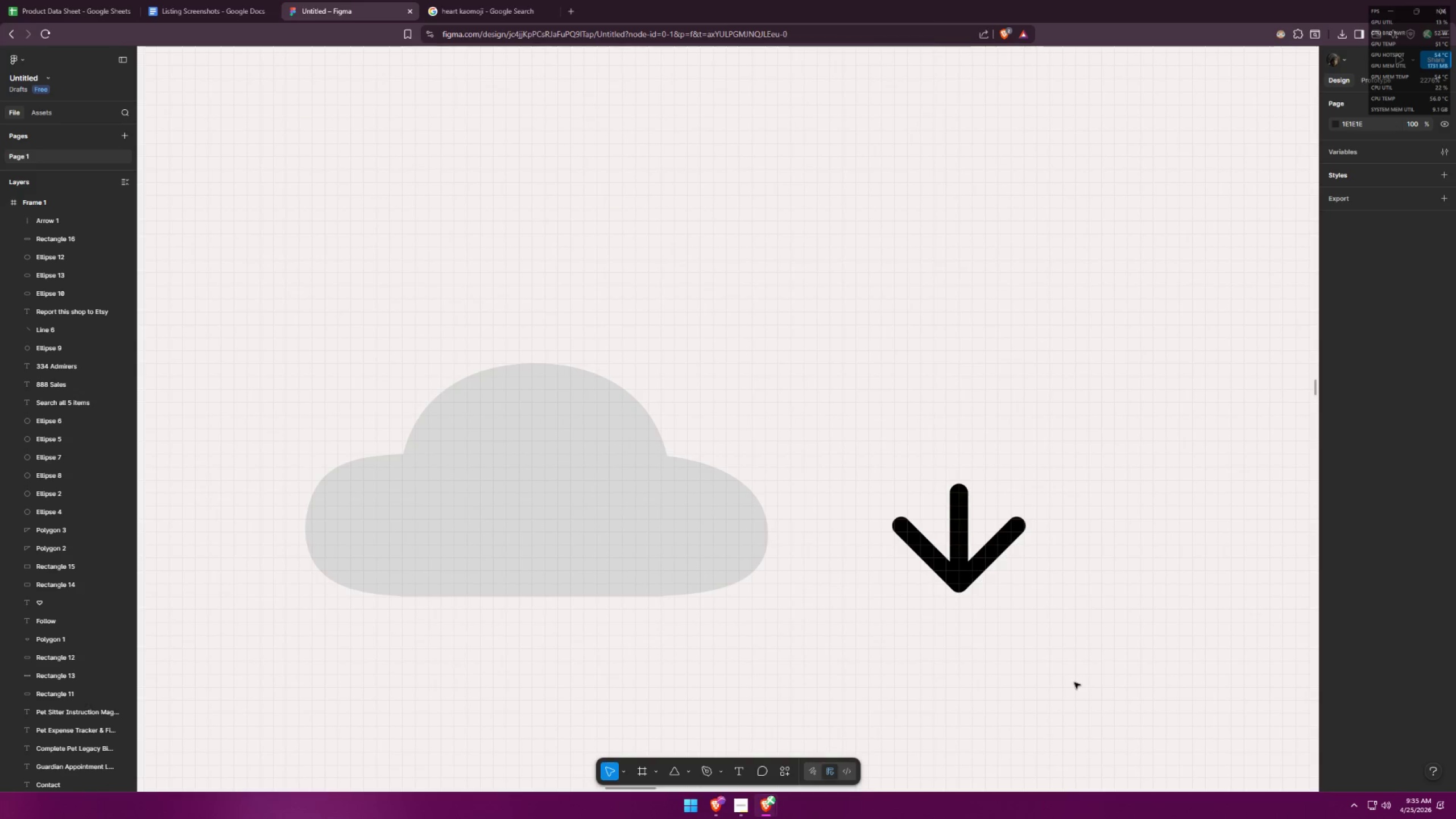 
key(Alt+Tab)
 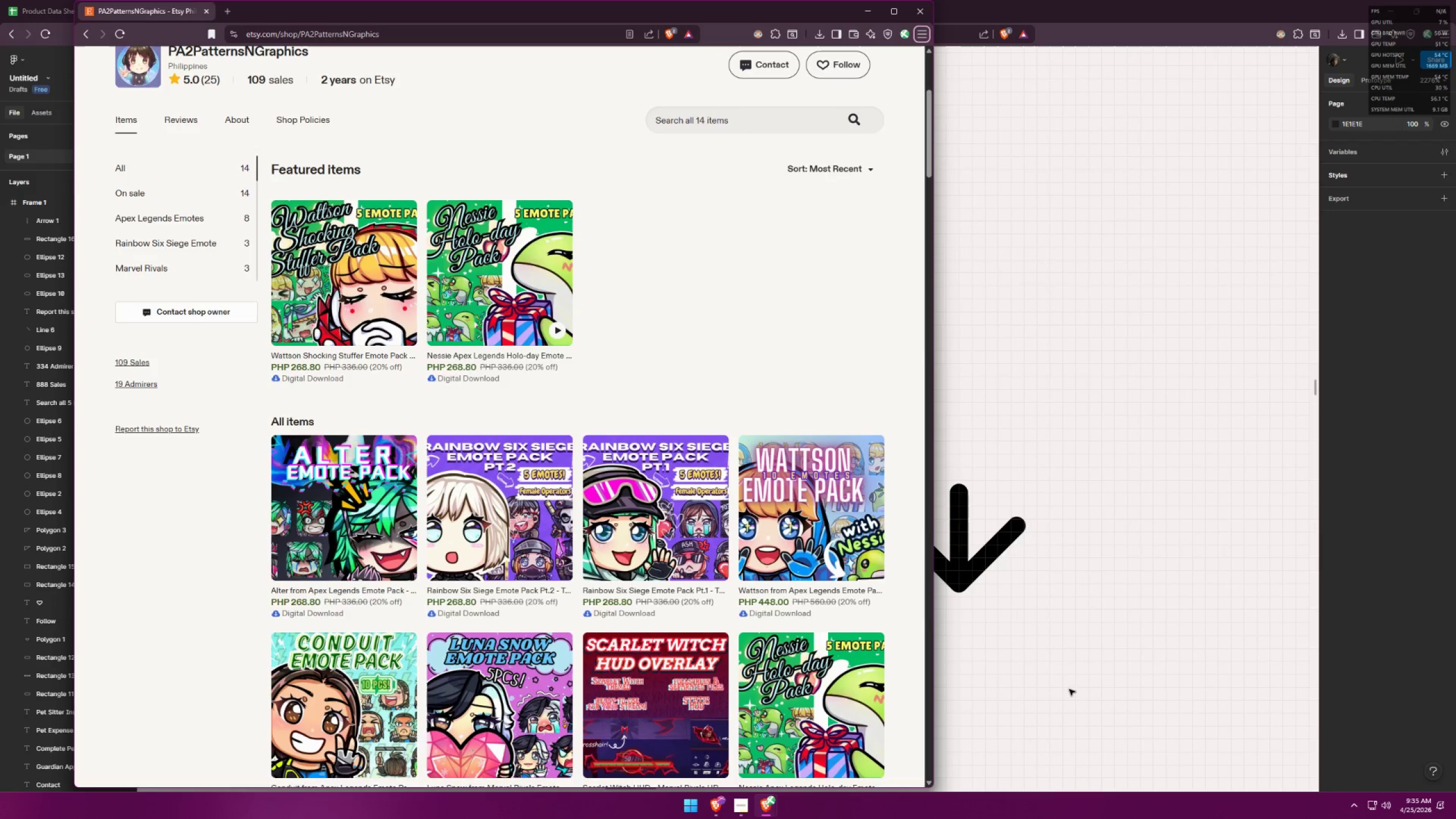 
key(Alt+AltLeft)
 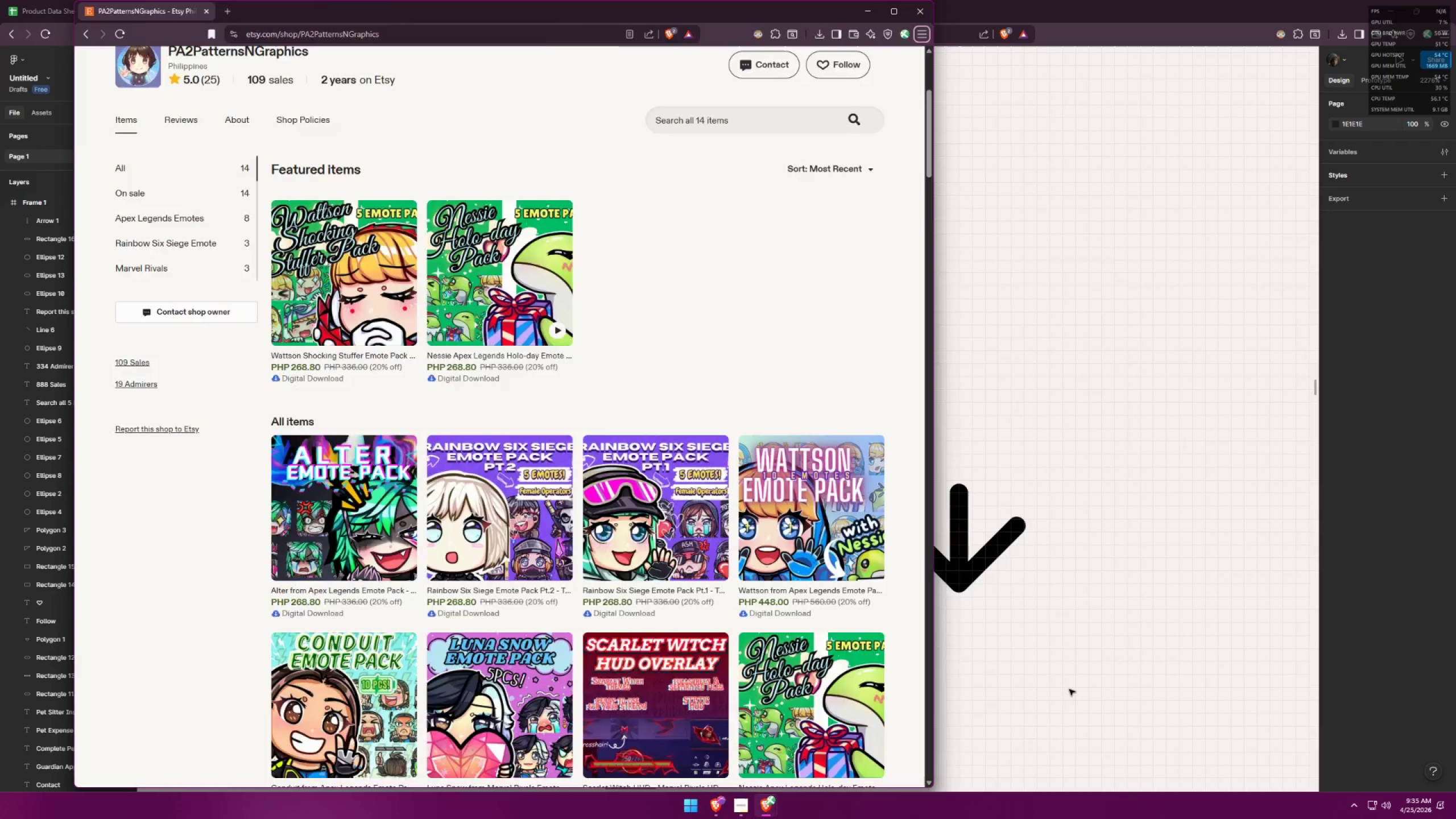 
key(Alt+Tab)
 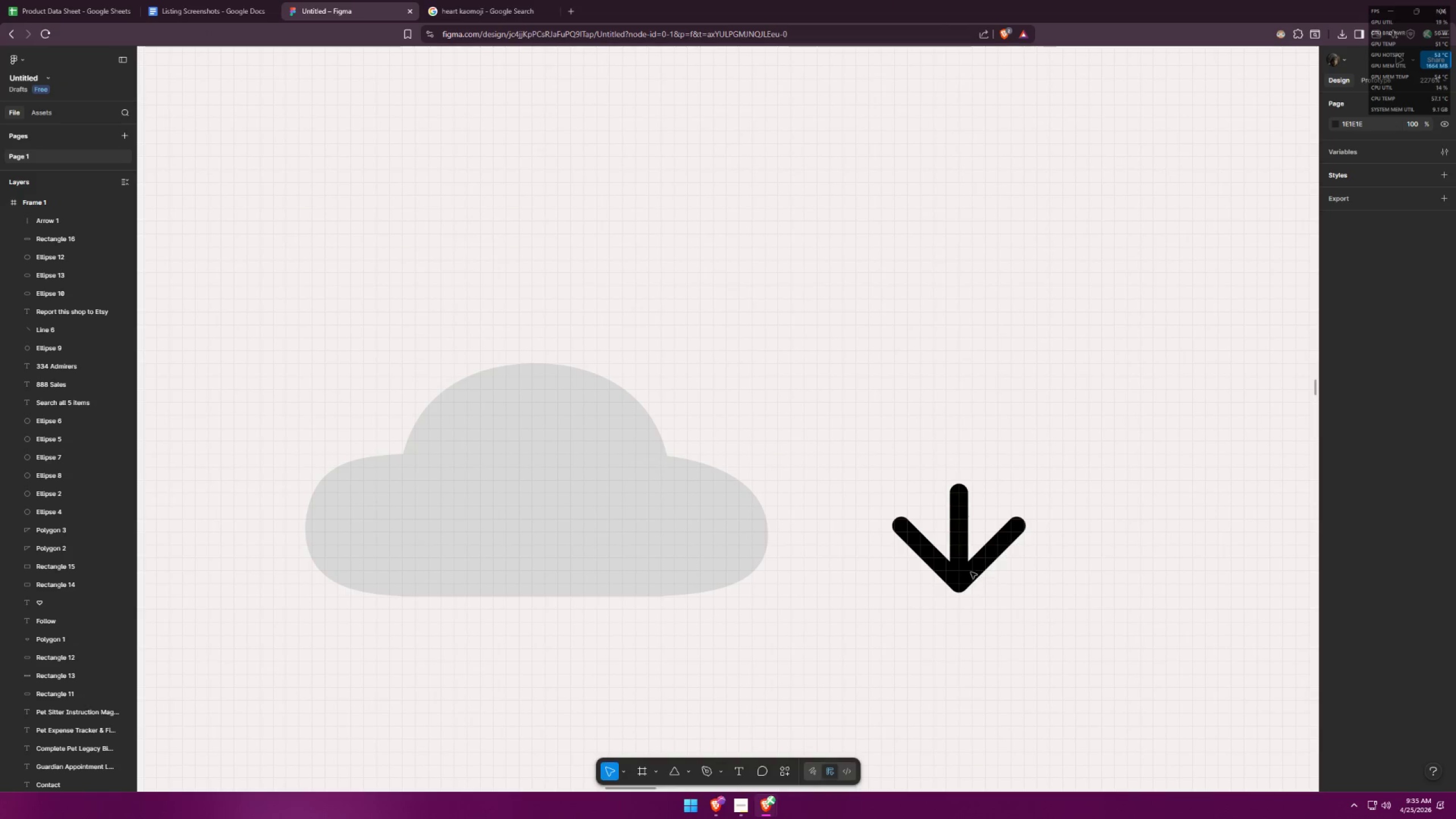 
left_click([963, 570])
 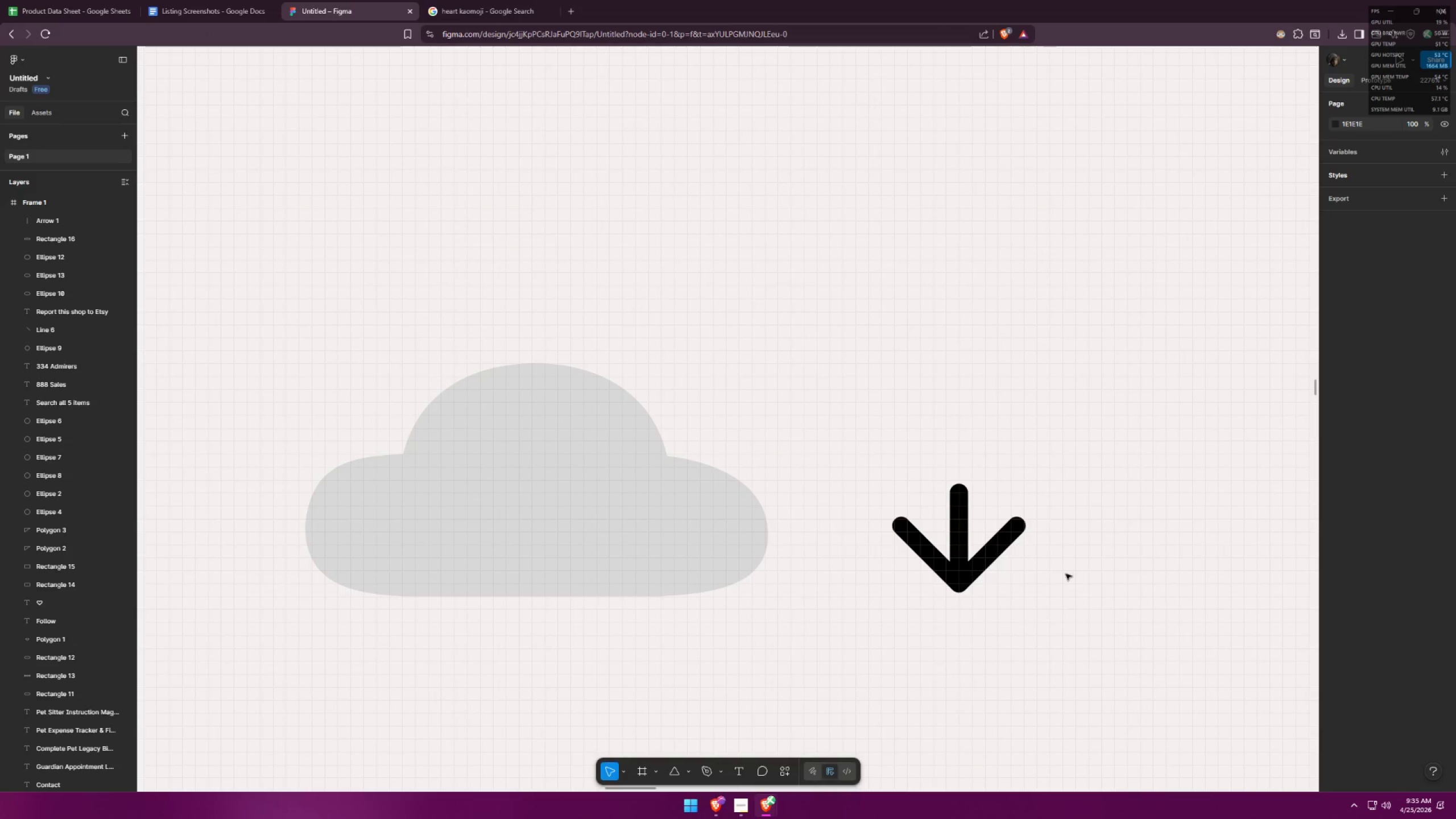 
left_click_drag(start_coordinate=[1121, 576], to_coordinate=[886, 530])
 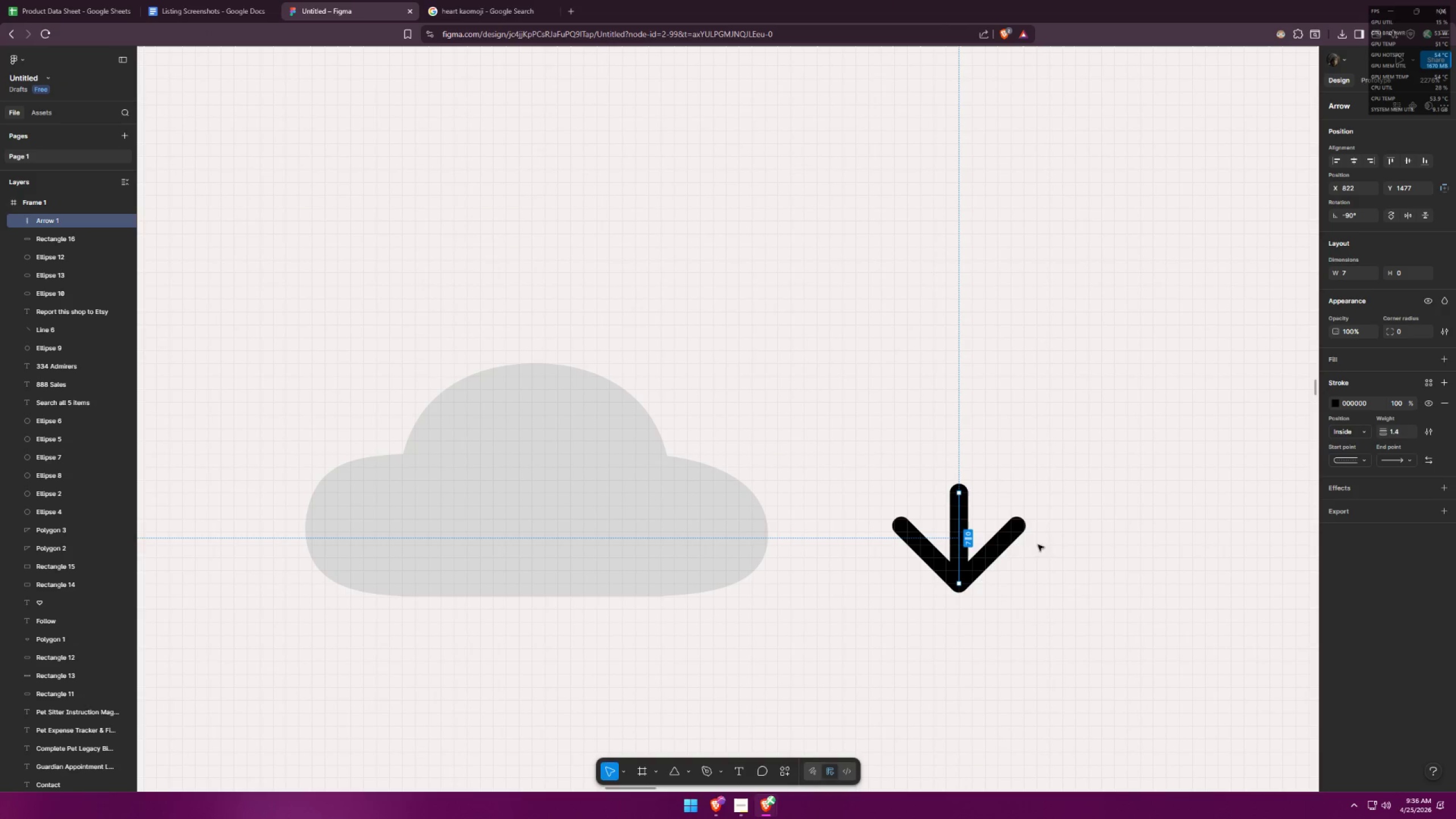 
left_click([961, 536])
 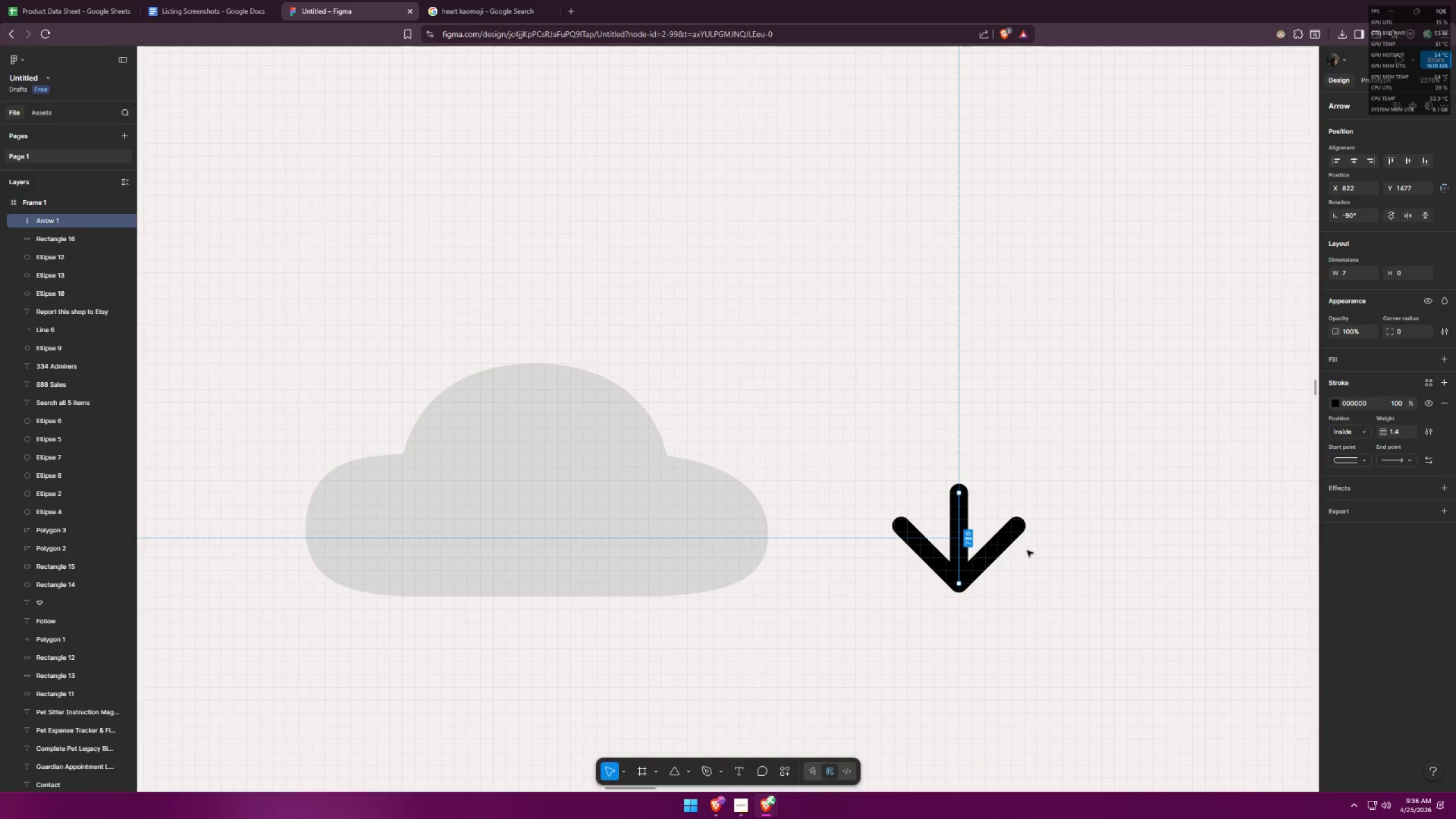 
left_click_drag(start_coordinate=[900, 604], to_coordinate=[1046, 475])
 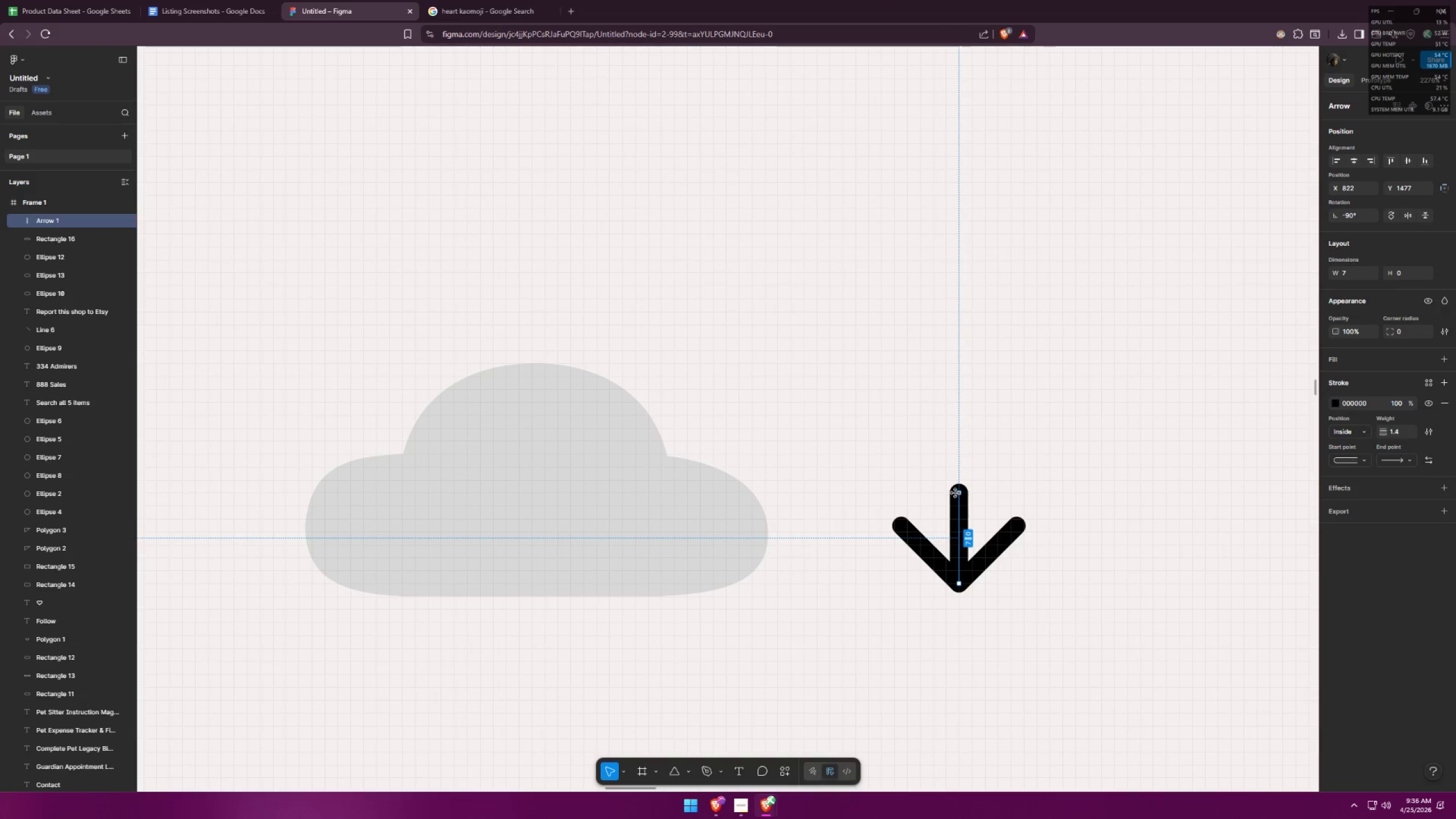 
left_click_drag(start_coordinate=[958, 493], to_coordinate=[957, 516])
 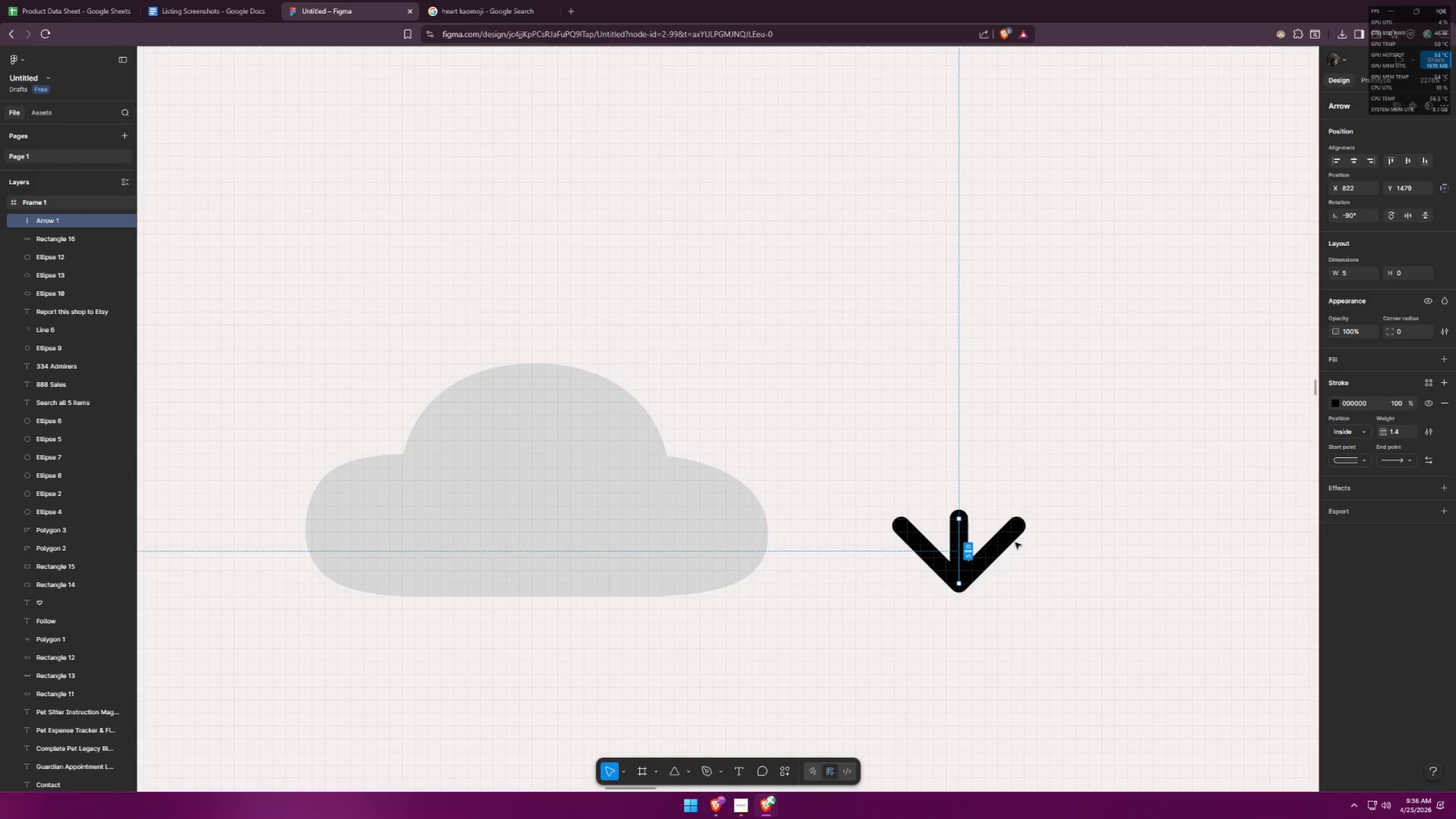 
key(Control+ControlLeft)
 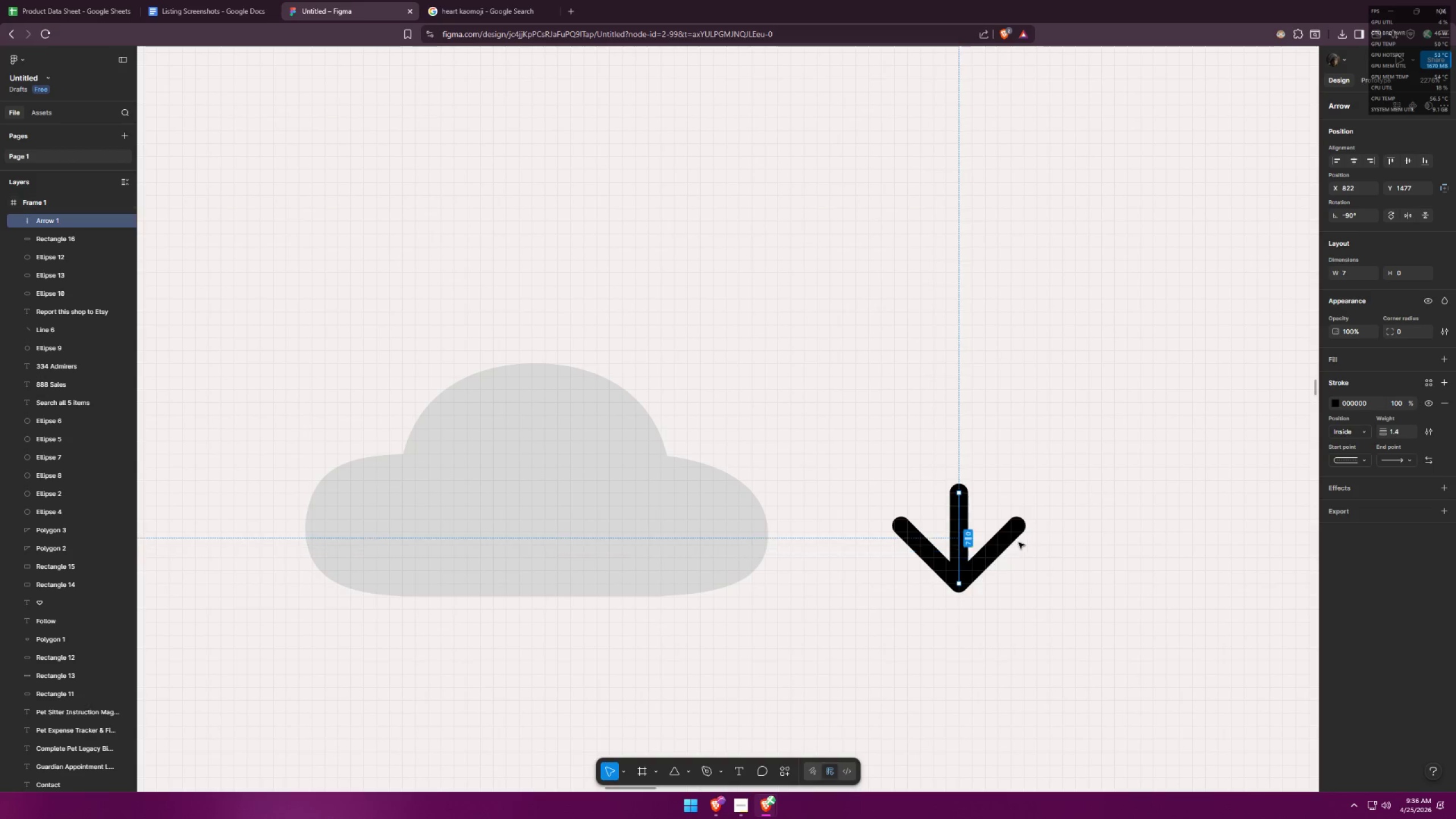 
key(Control+Z)
 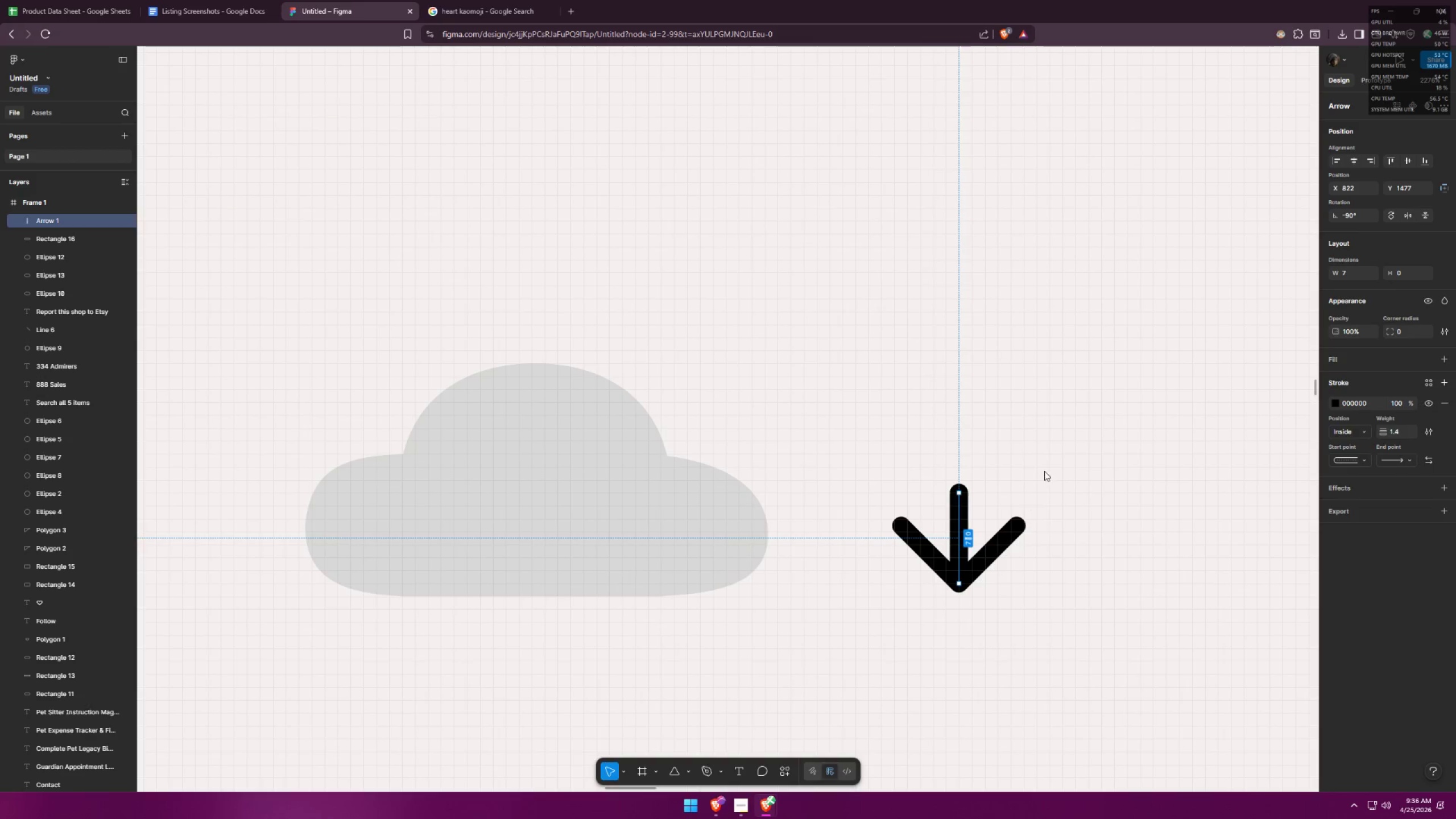 
left_click([1044, 471])
 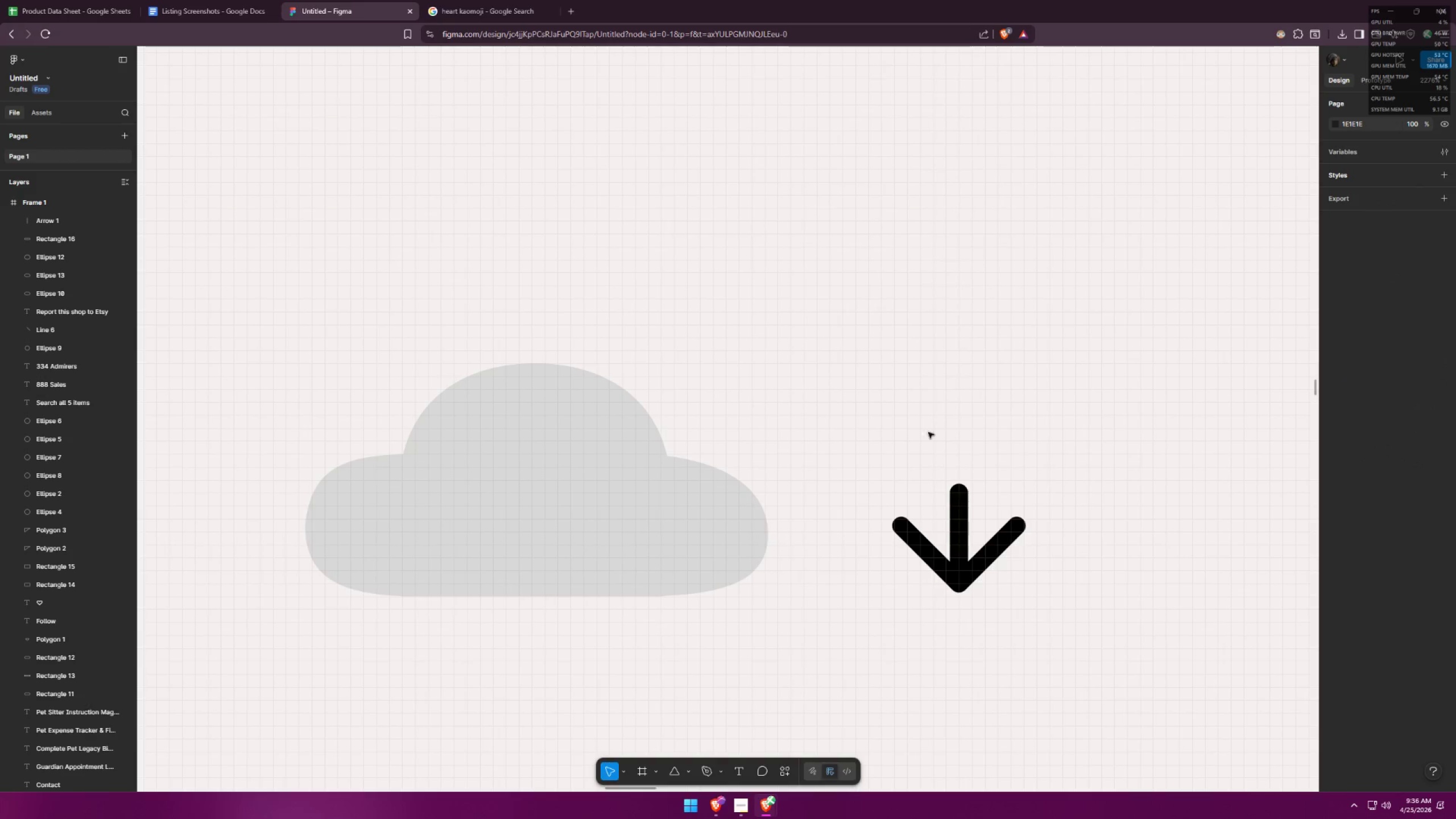 
left_click_drag(start_coordinate=[764, 371], to_coordinate=[1061, 653])
 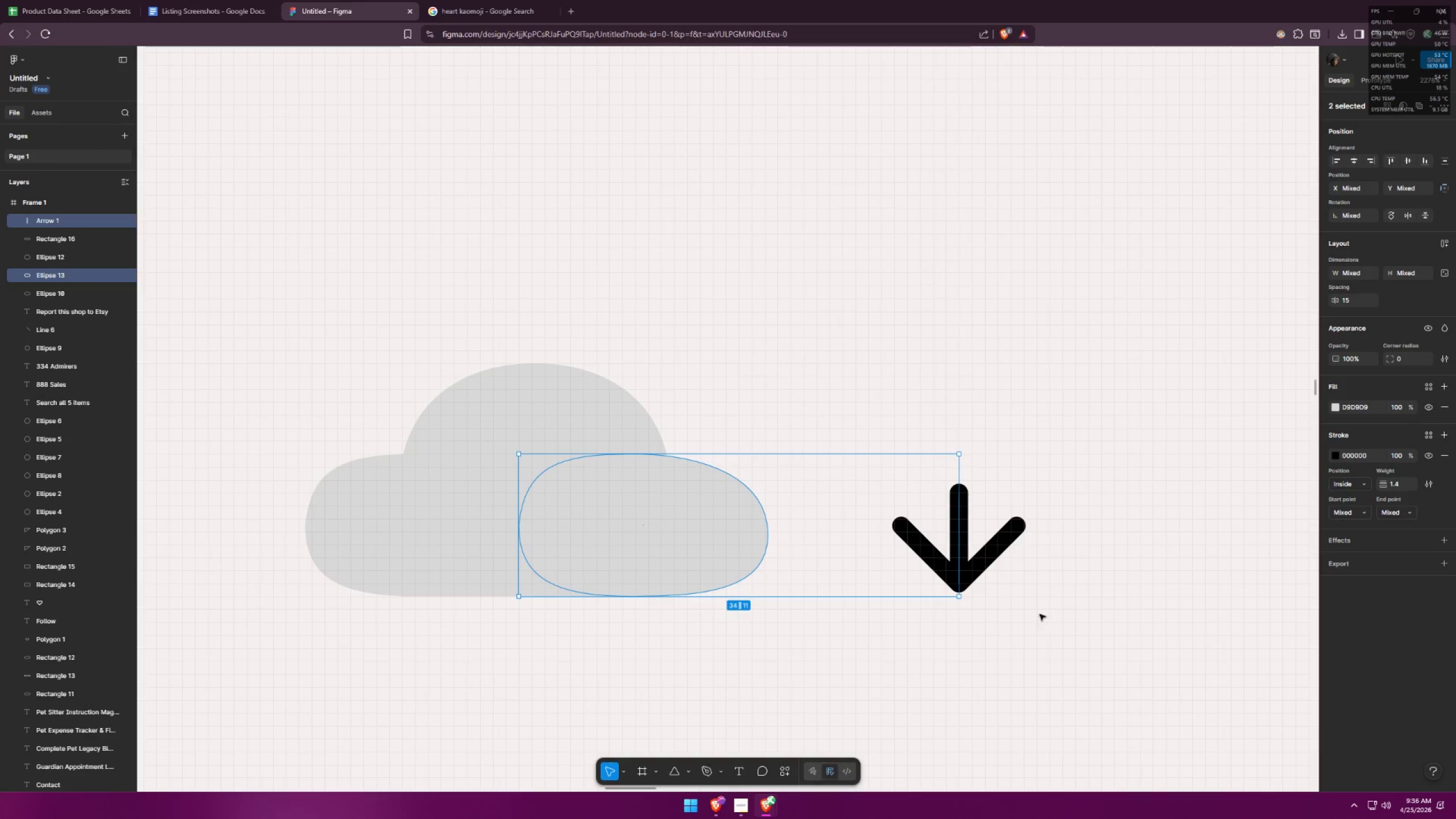 
left_click([1065, 600])
 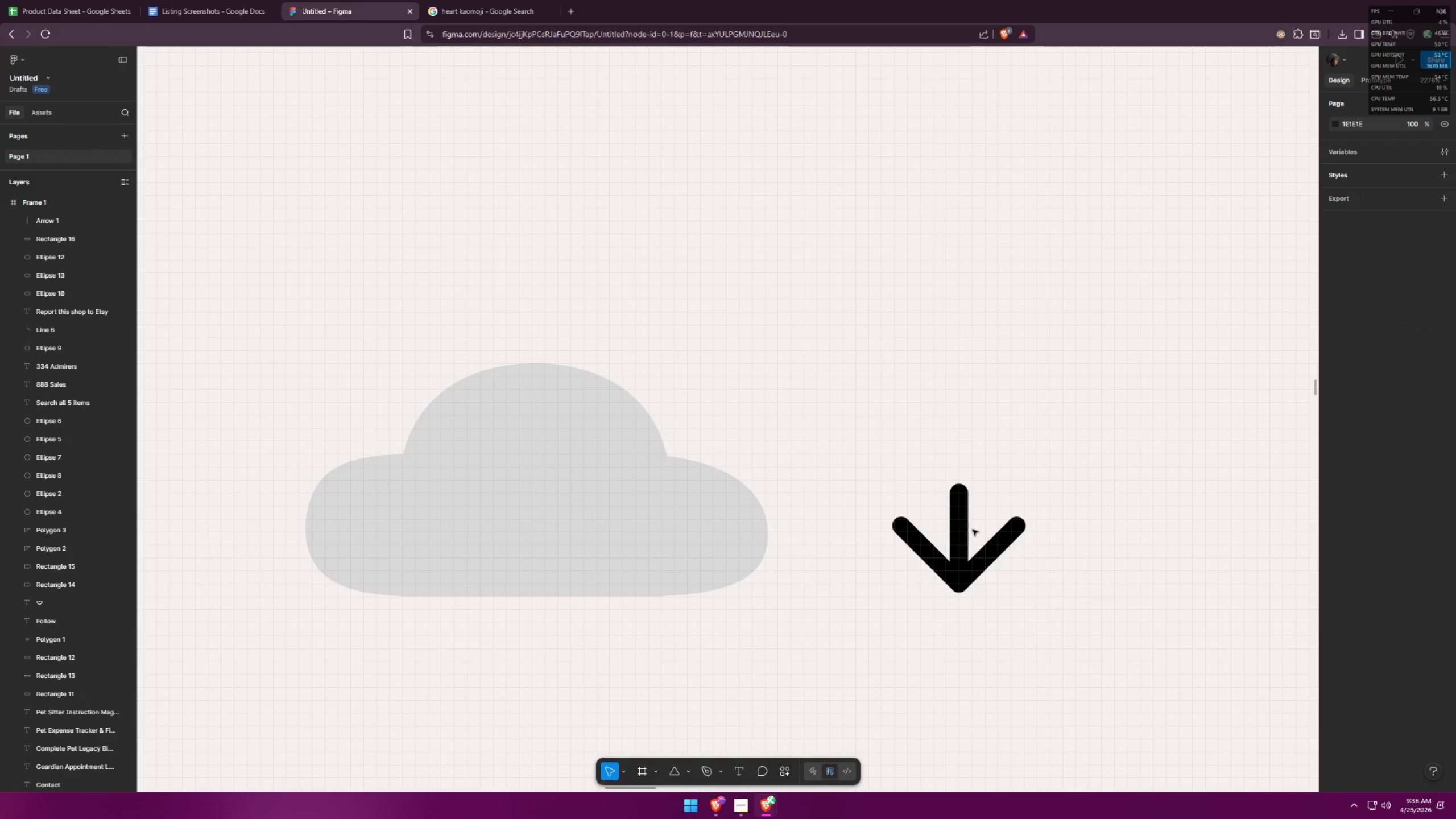 
left_click_drag(start_coordinate=[848, 388], to_coordinate=[1036, 652])
 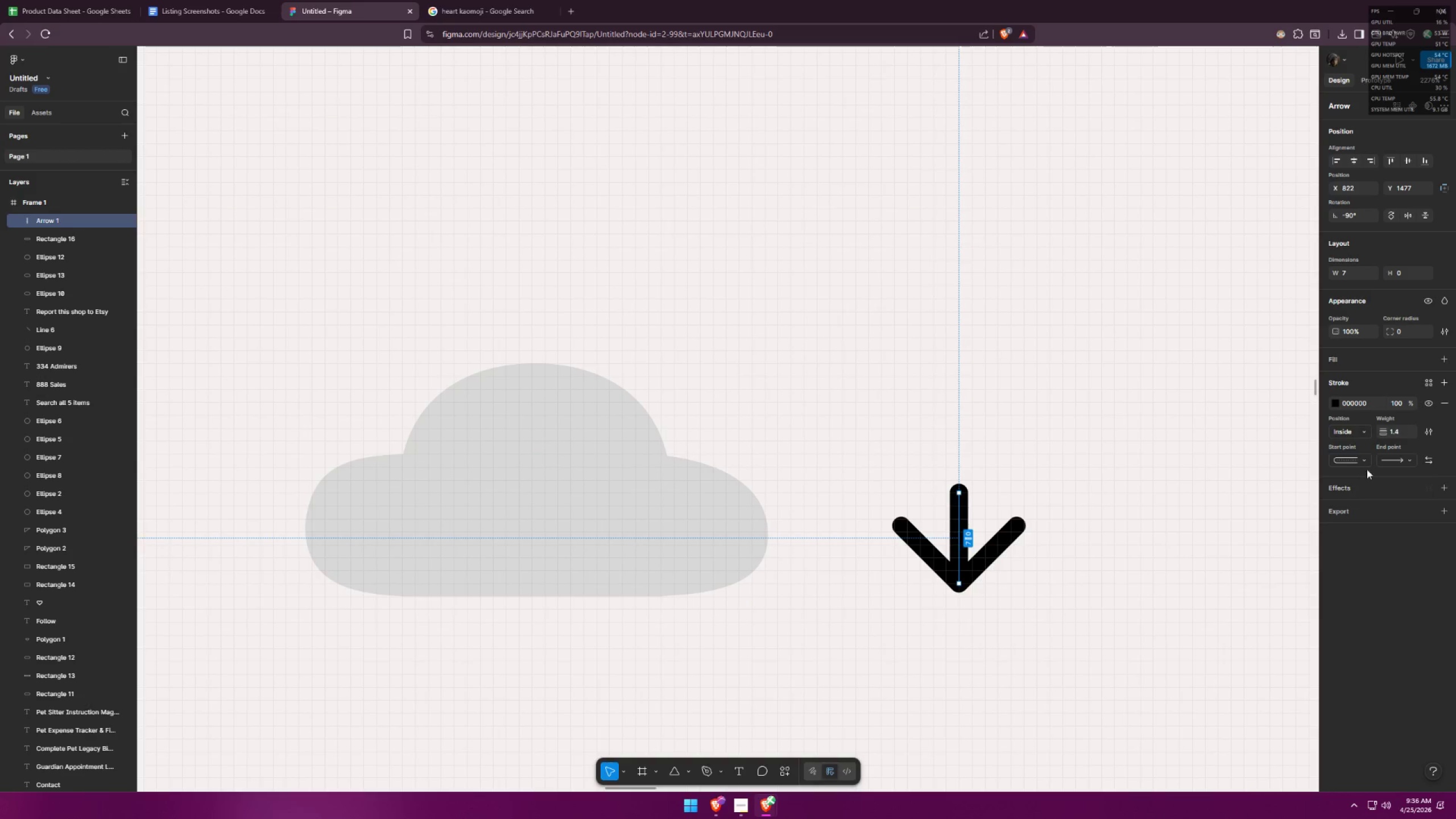 
left_click_drag(start_coordinate=[1402, 426], to_coordinate=[1386, 433])
 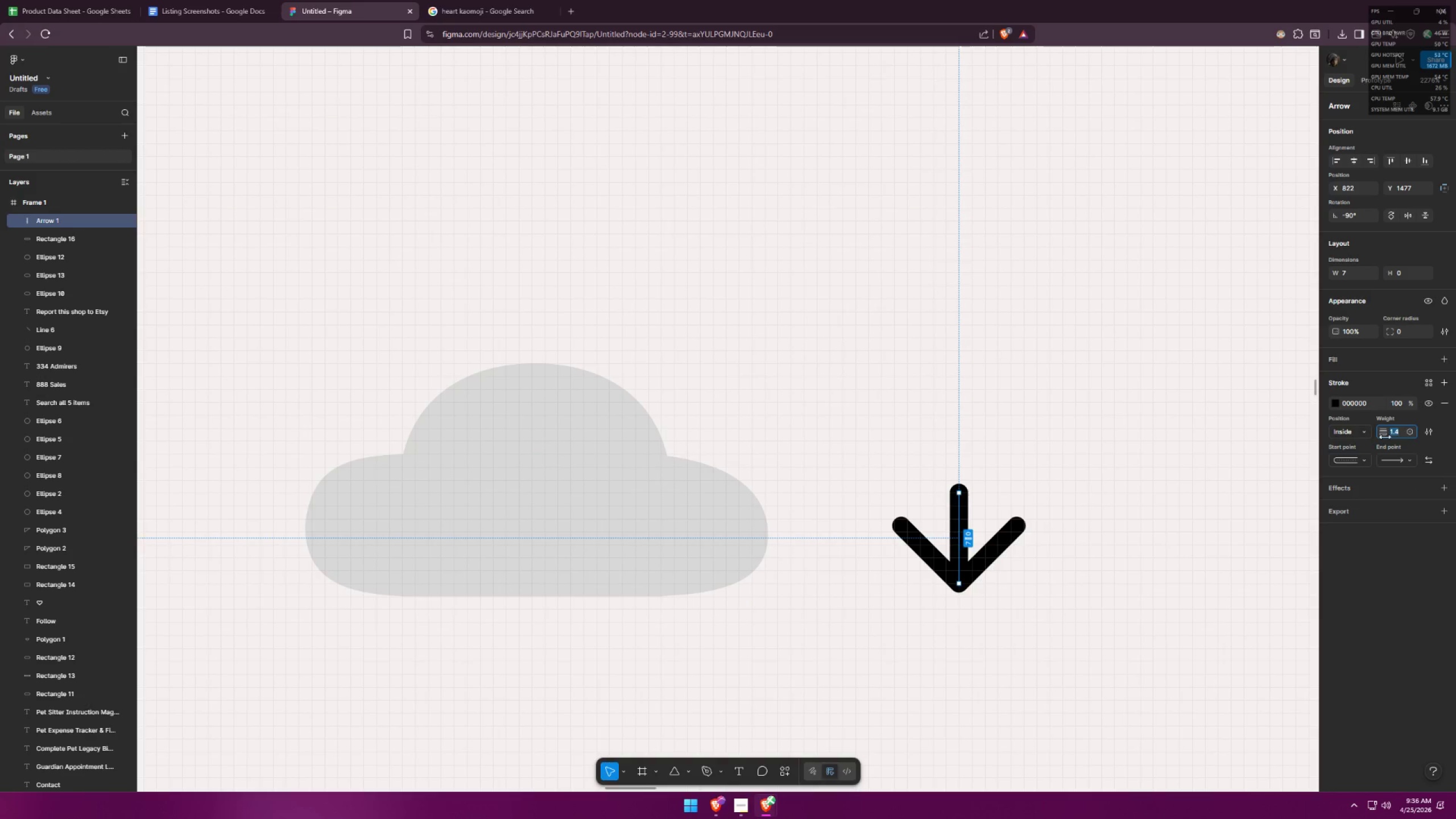 
key(1)
 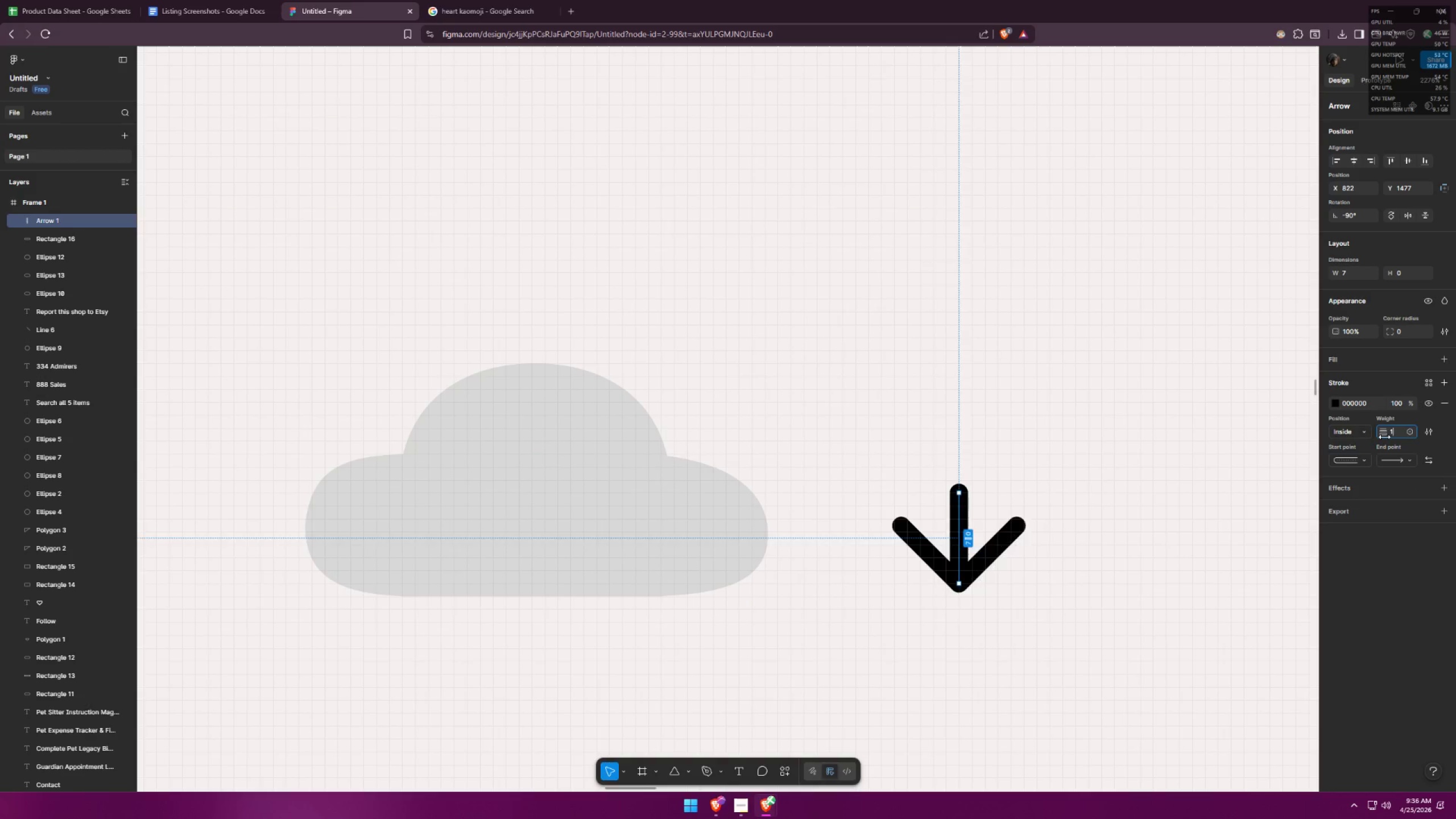 
key(Enter)
 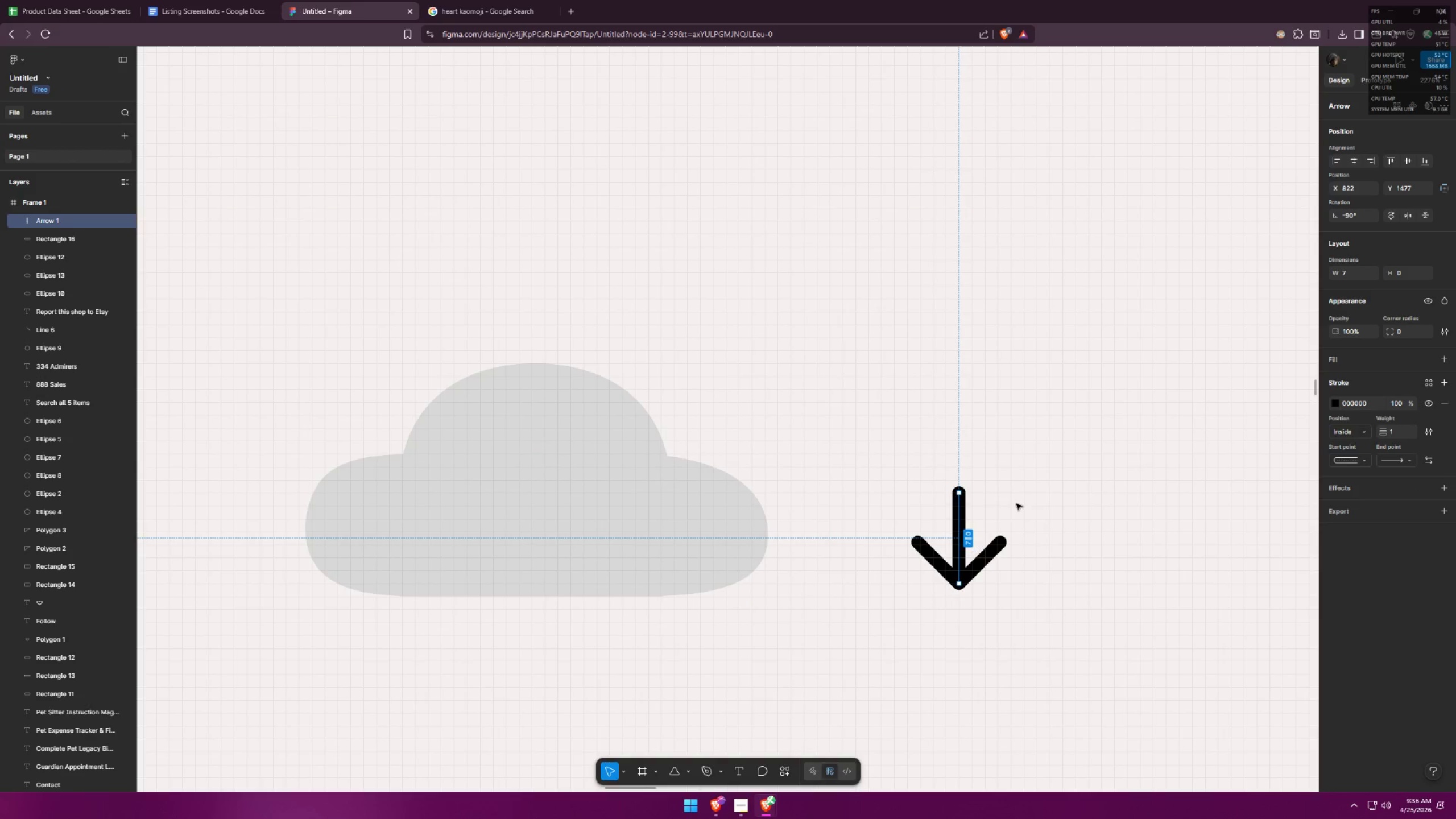 
left_click([961, 515])
 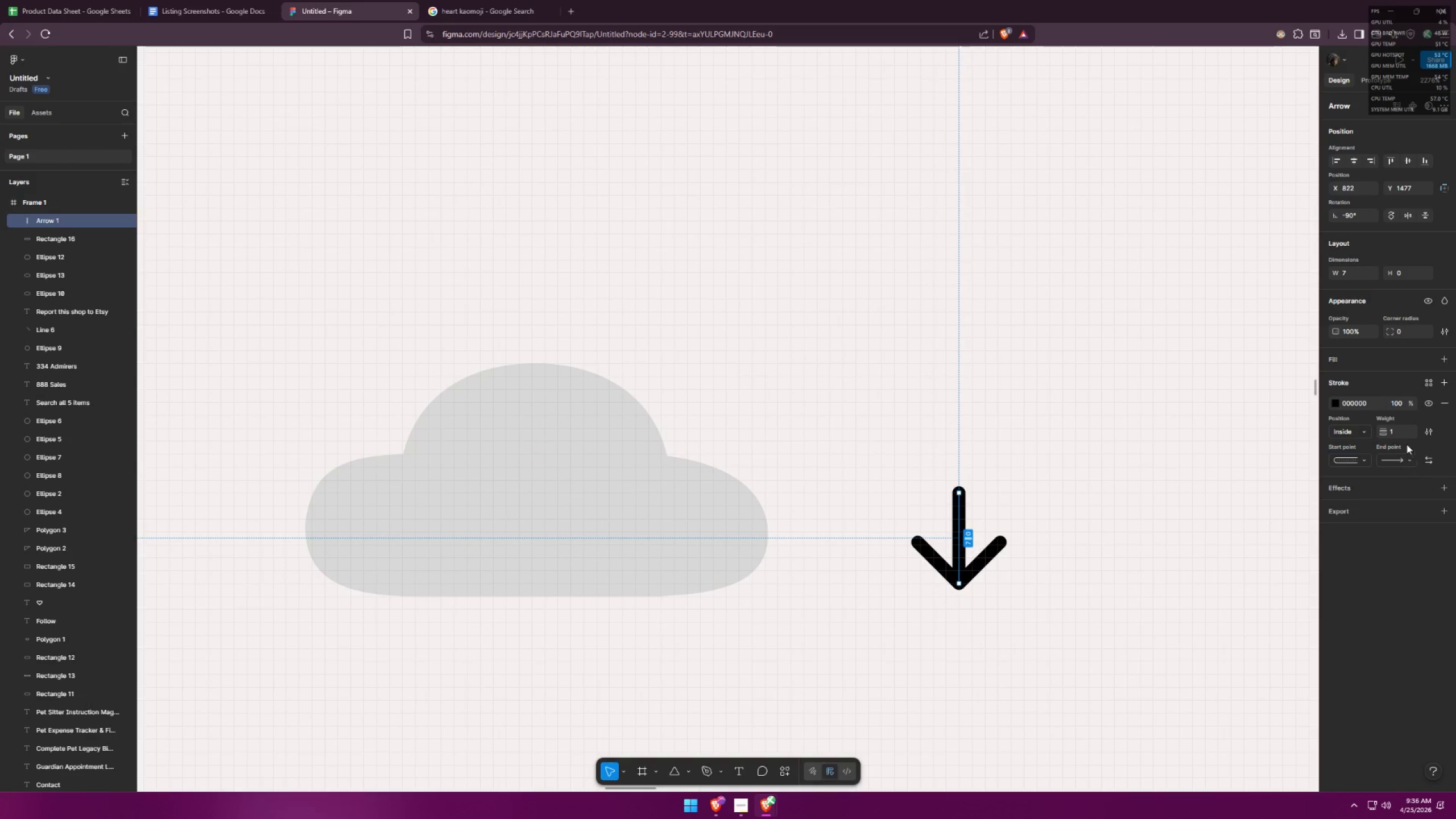 
left_click_drag(start_coordinate=[1395, 434], to_coordinate=[1385, 434])
 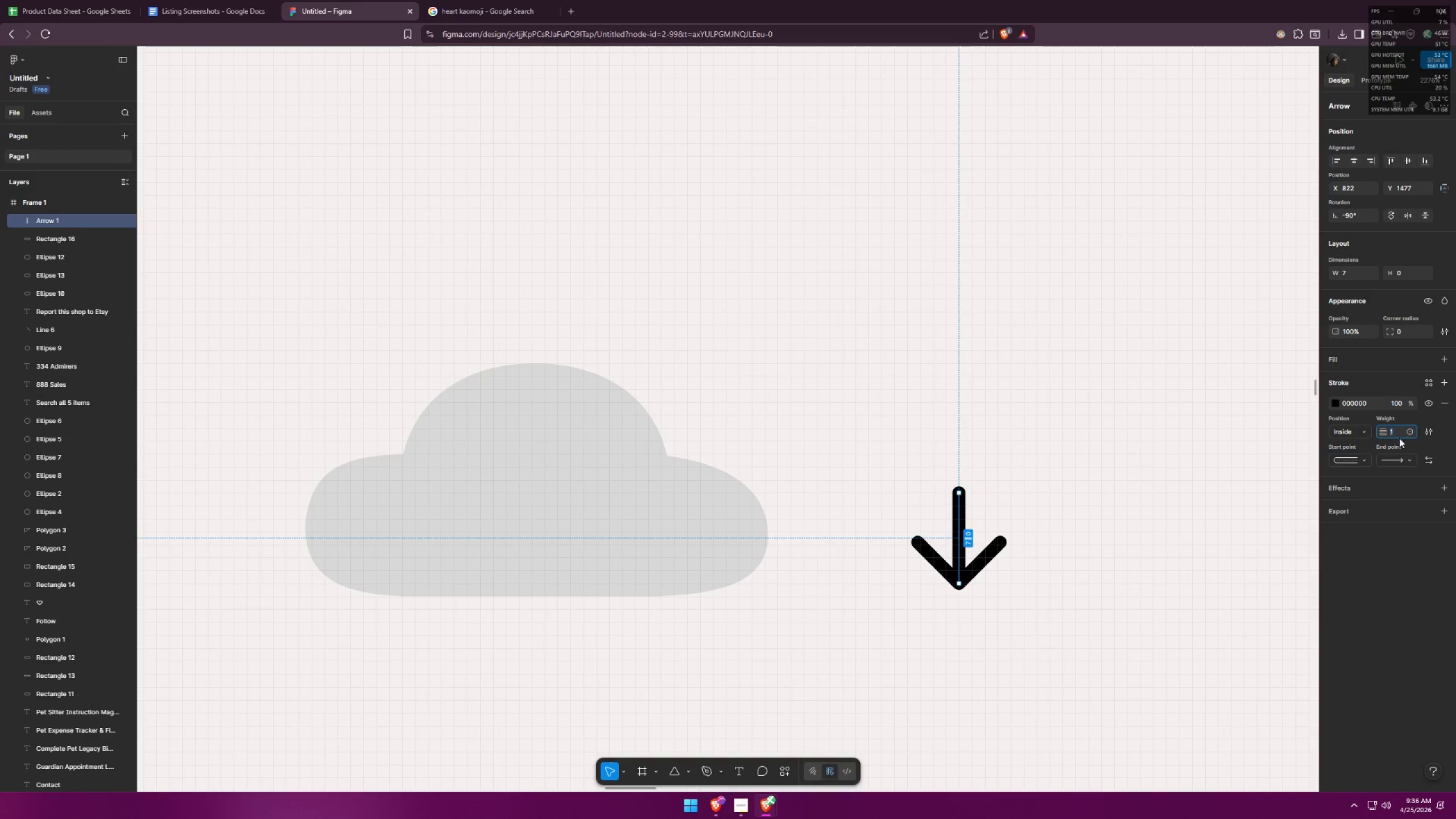 
type(23)
 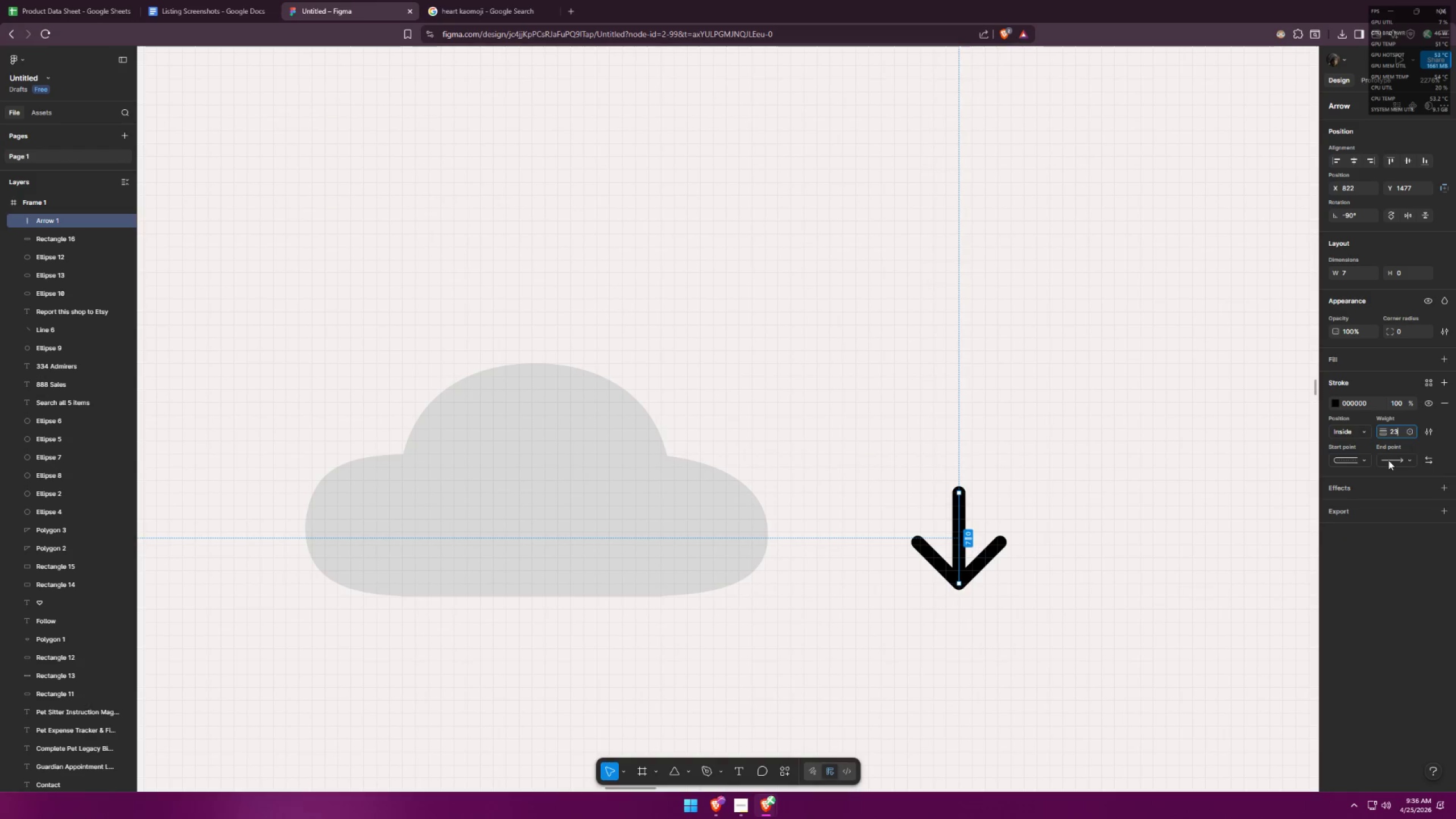 
key(Enter)
 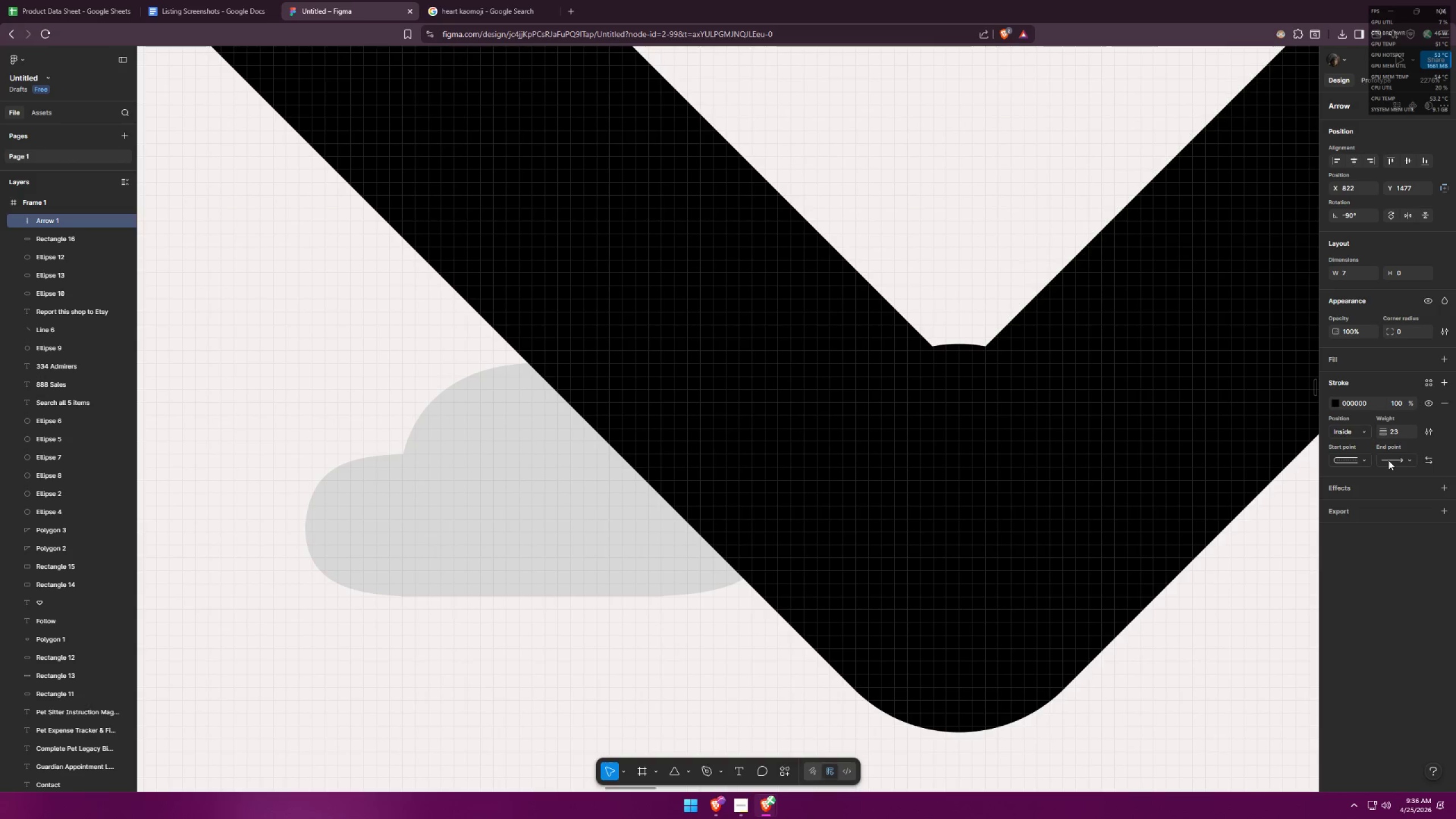 
key(Control+ControlLeft)
 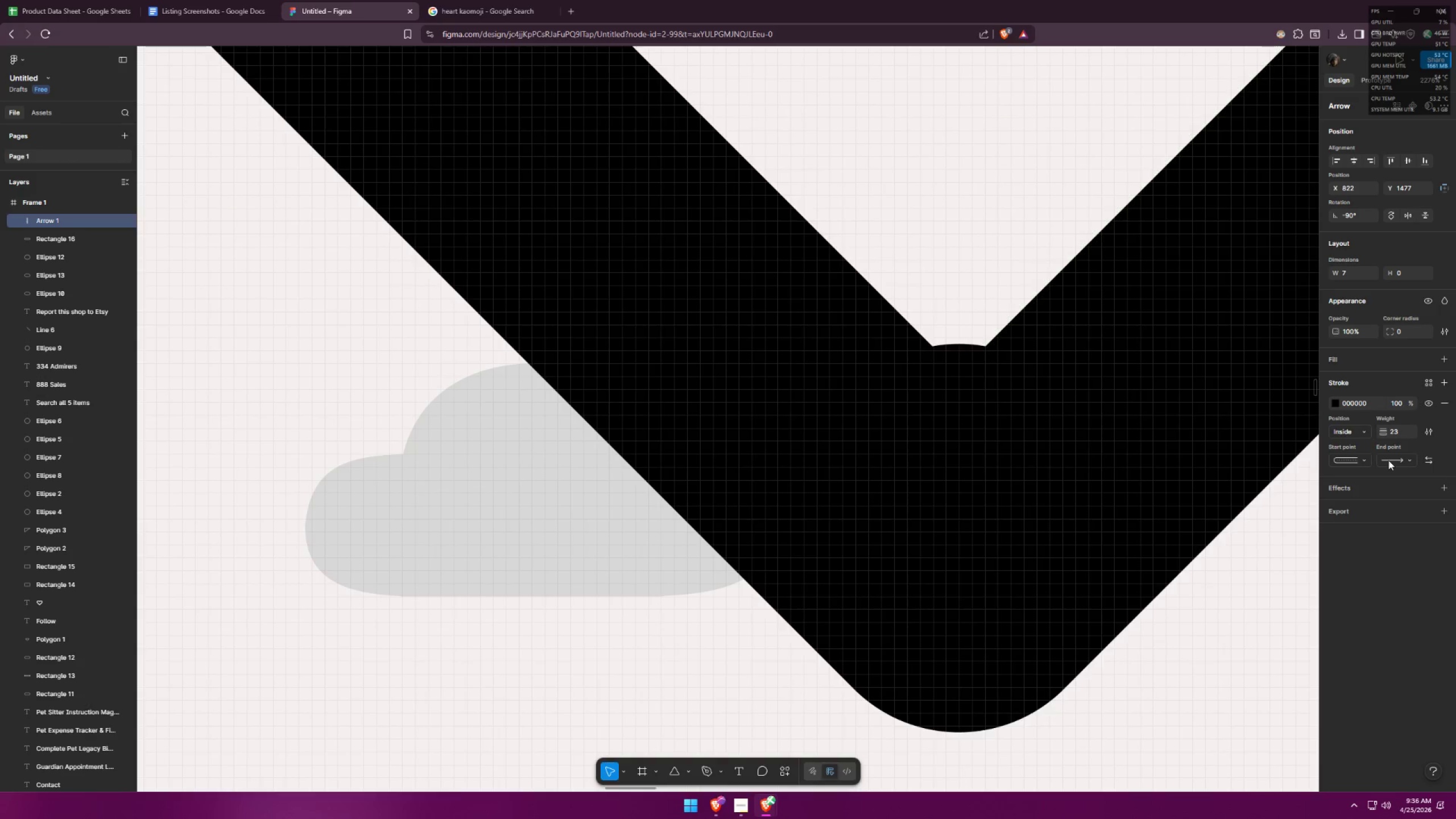 
key(Control+Z)
 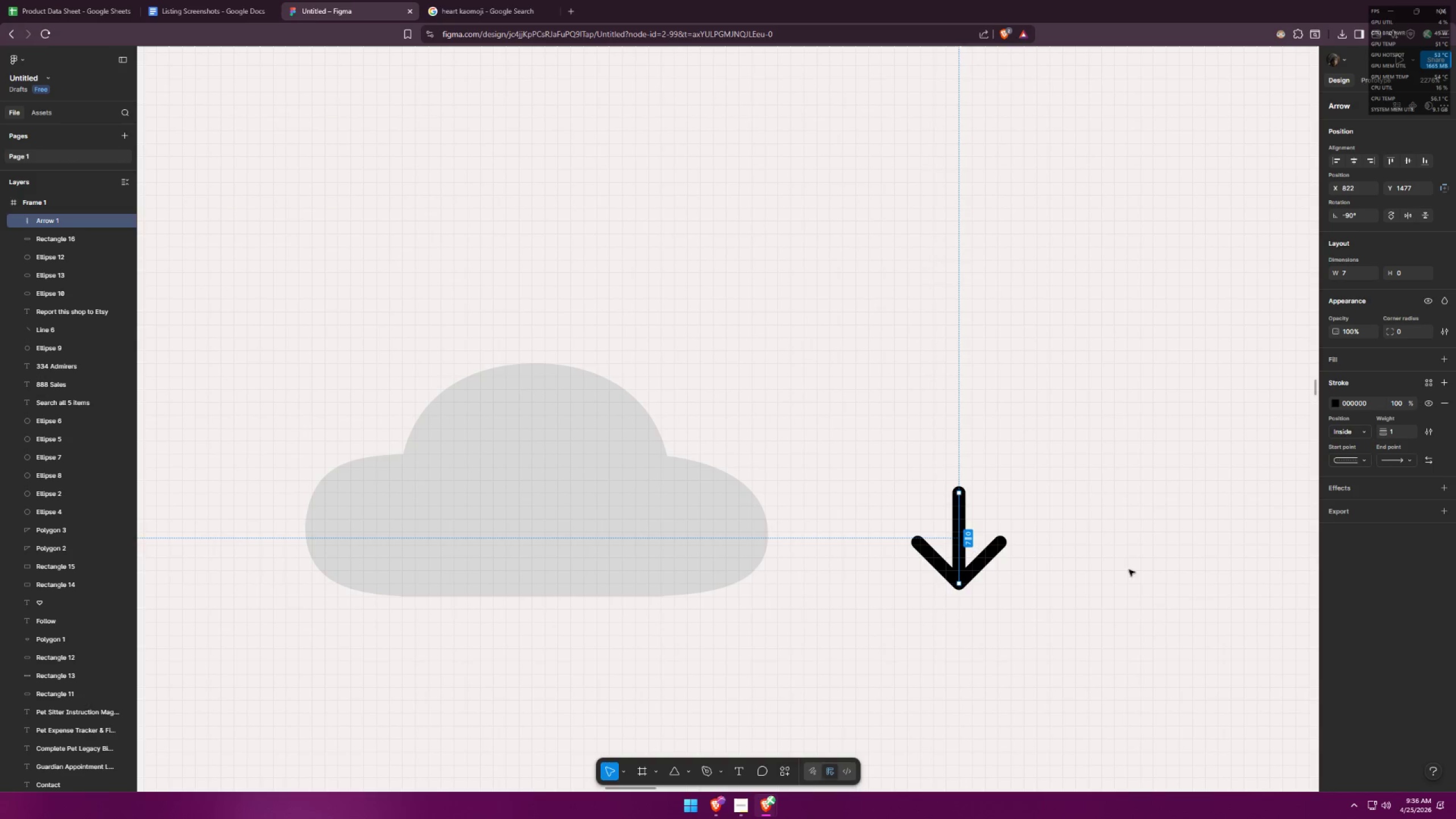 
left_click([1117, 576])
 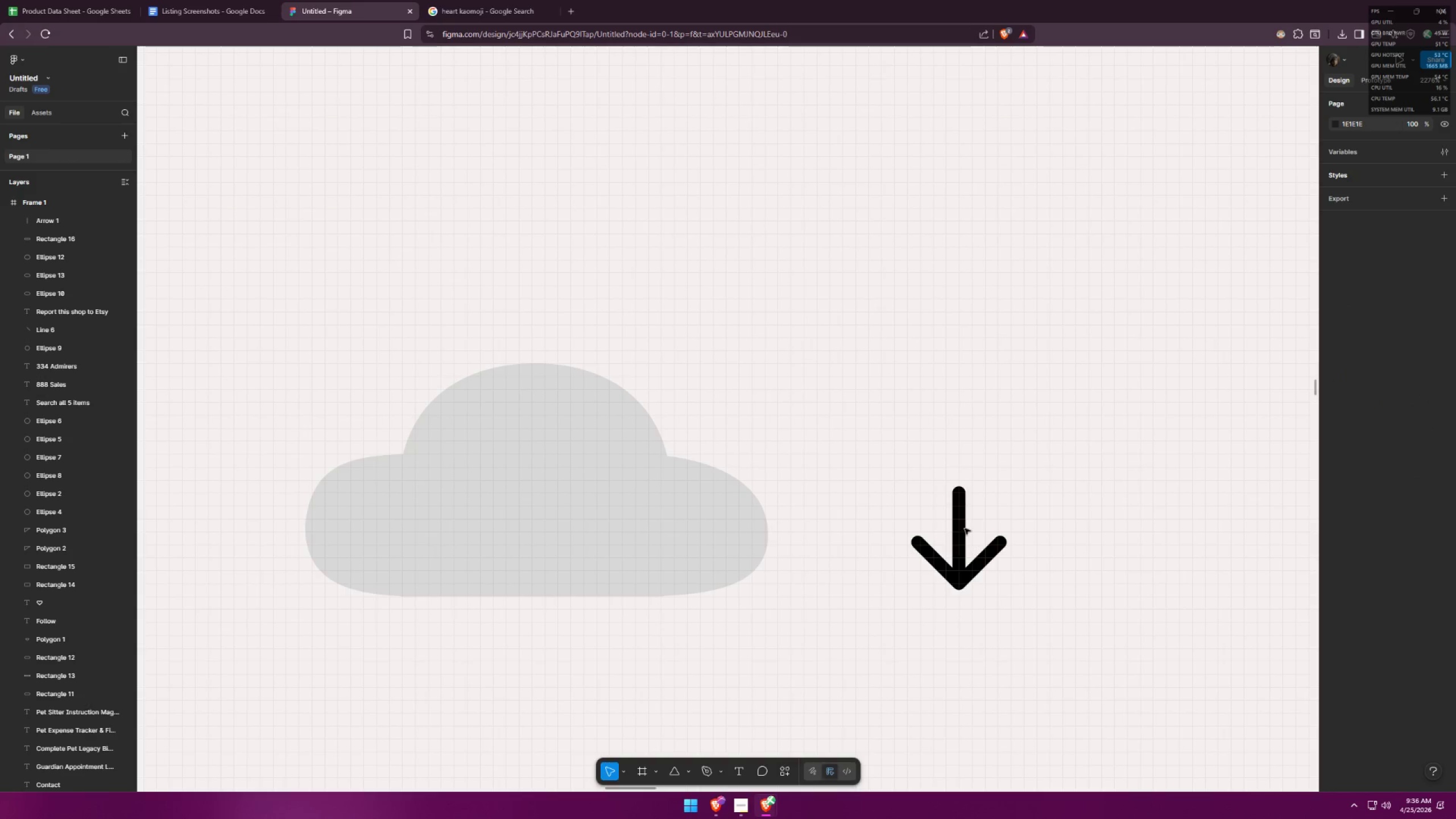 
left_click([964, 528])
 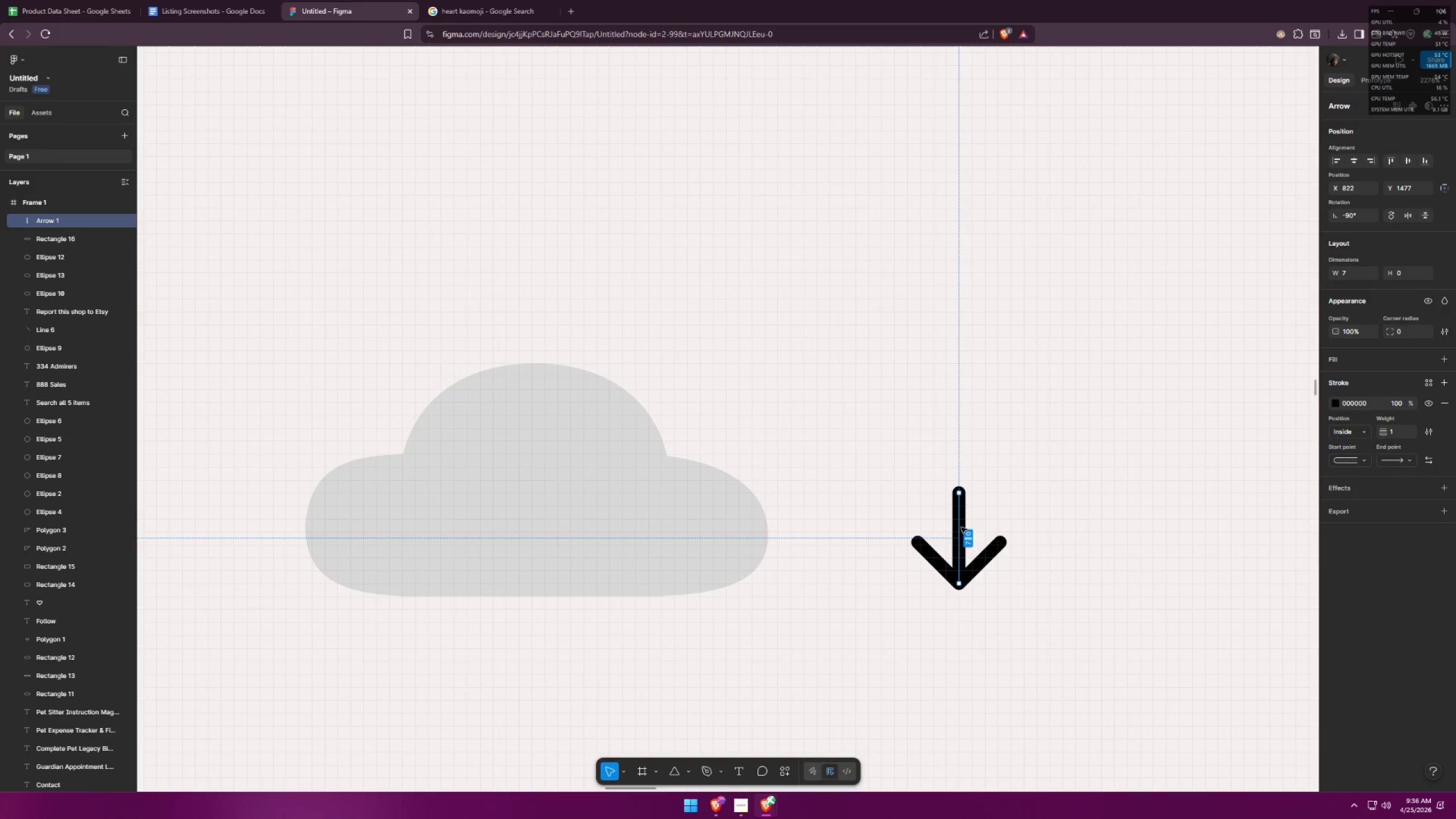 
left_click_drag(start_coordinate=[961, 527], to_coordinate=[968, 527])
 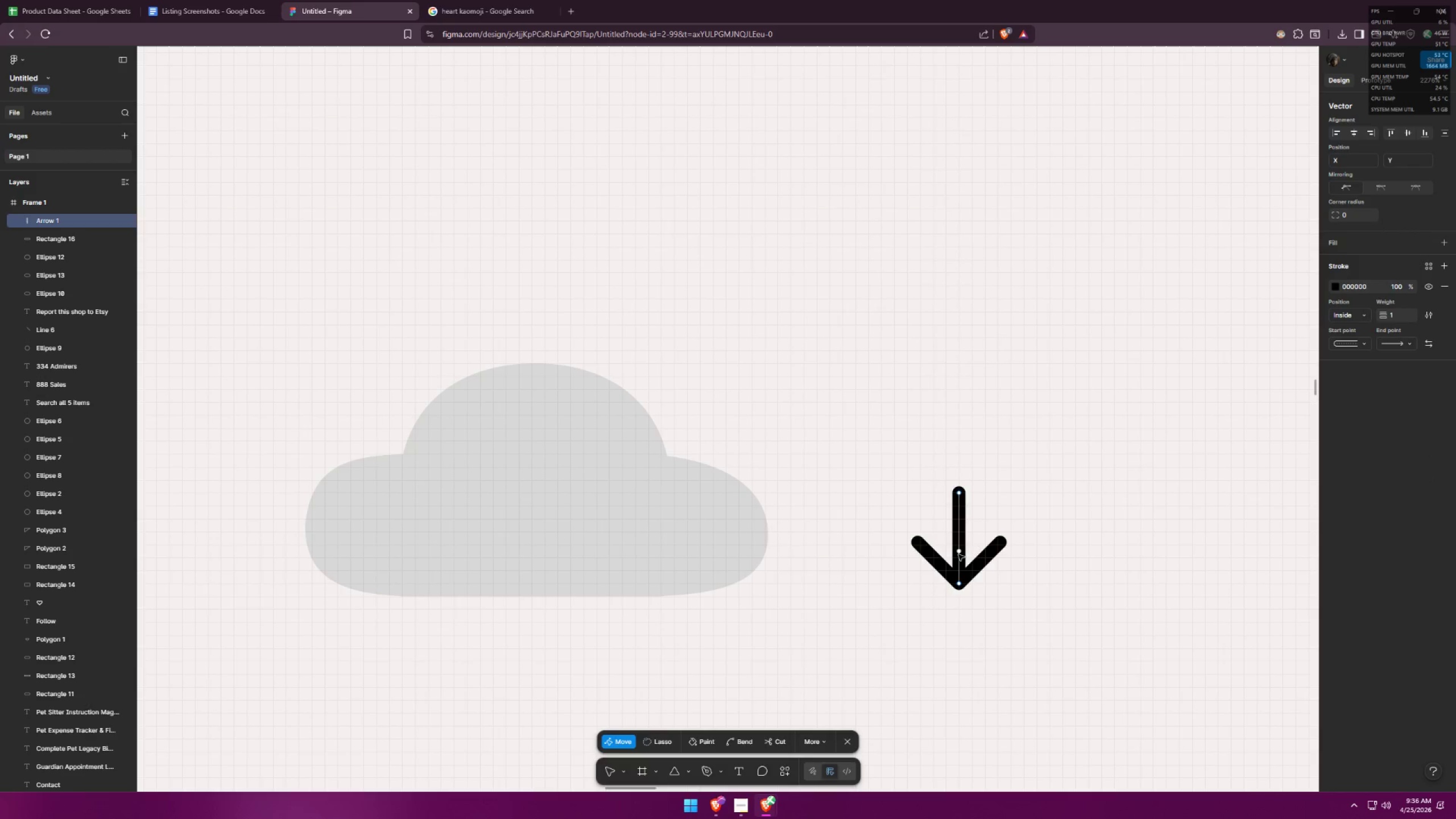 
left_click_drag(start_coordinate=[961, 553], to_coordinate=[973, 552])
 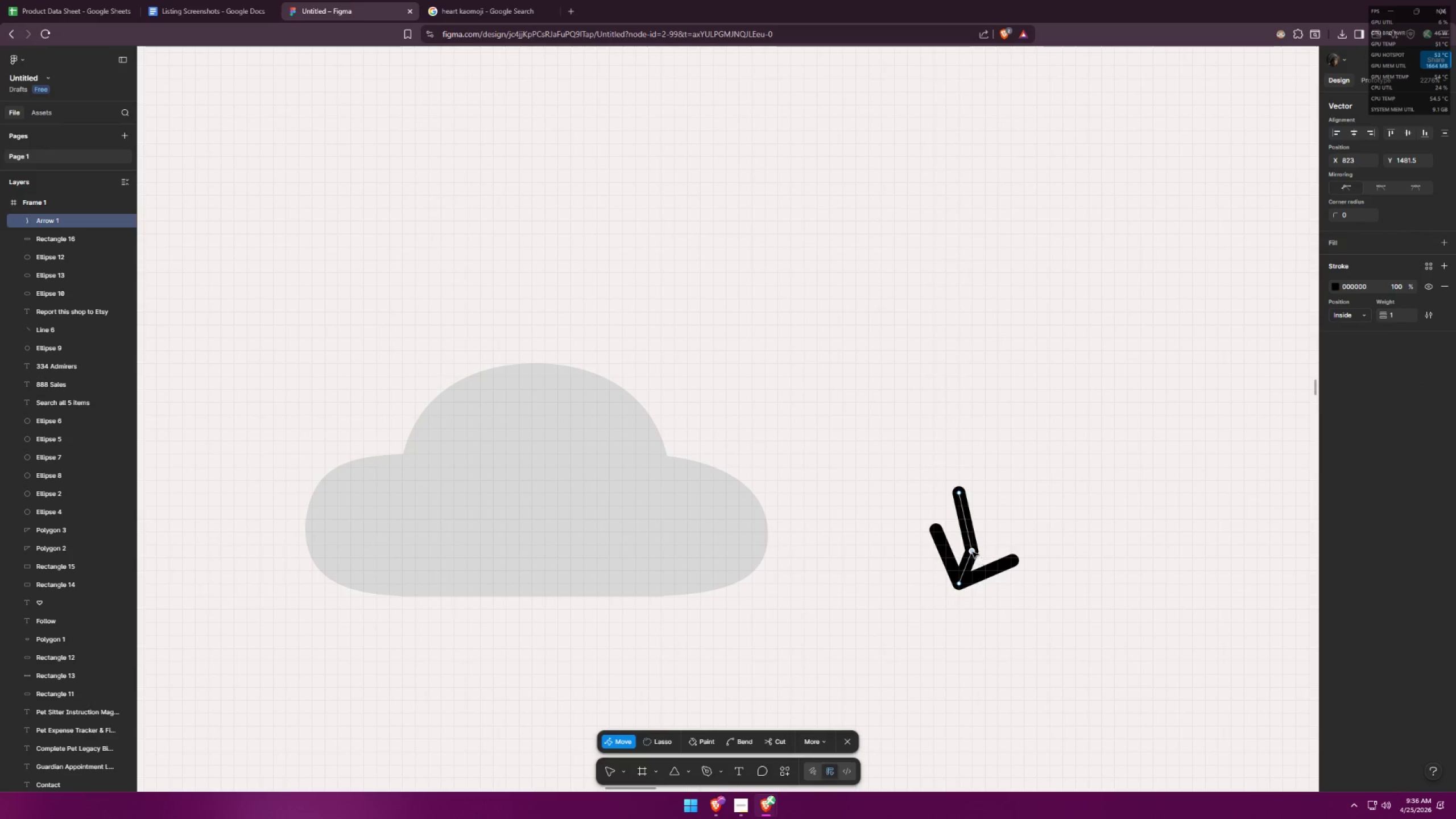 
key(Control+ControlLeft)
 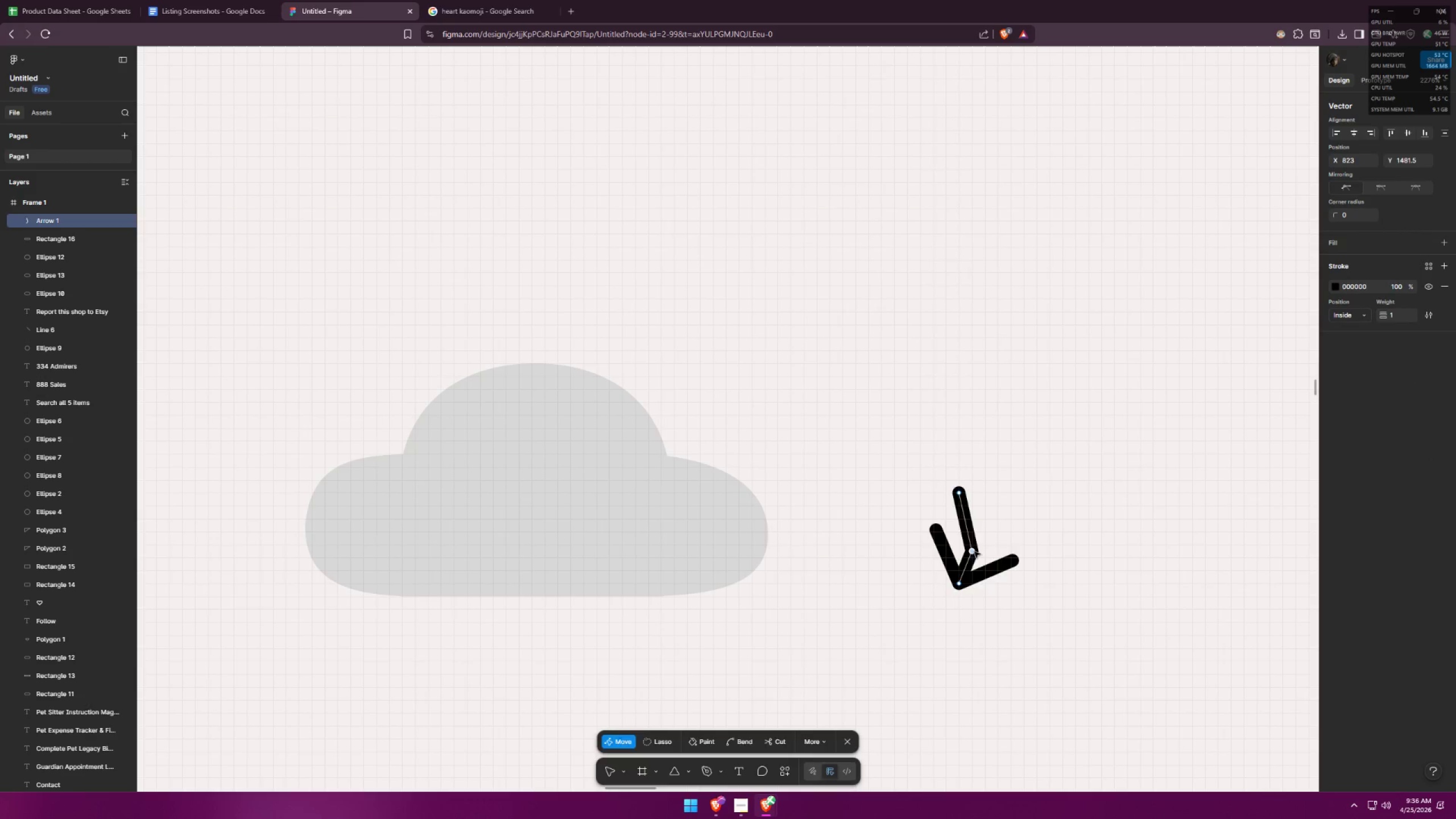 
key(Control+Z)
 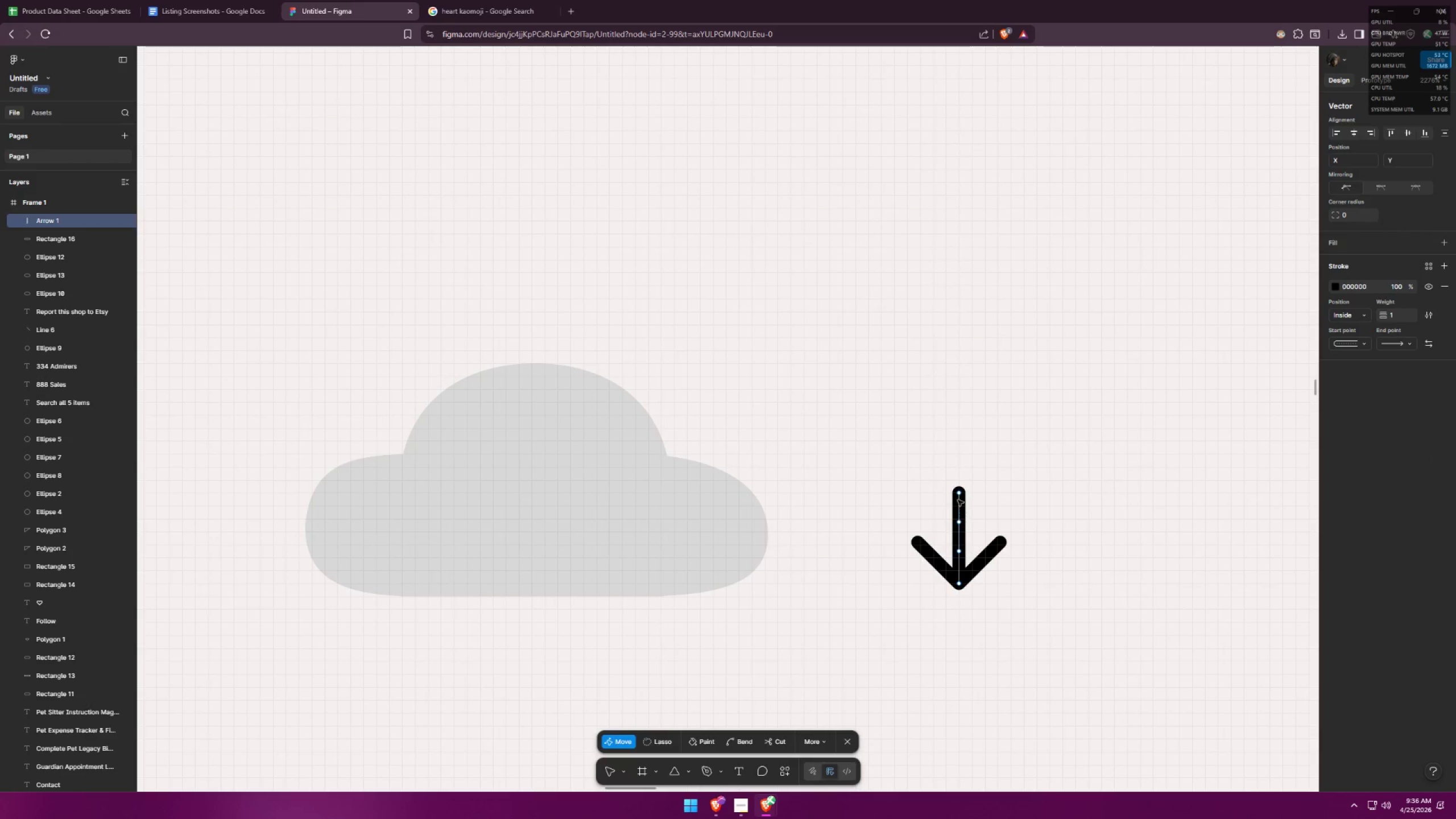 
left_click_drag(start_coordinate=[957, 494], to_coordinate=[956, 519])
 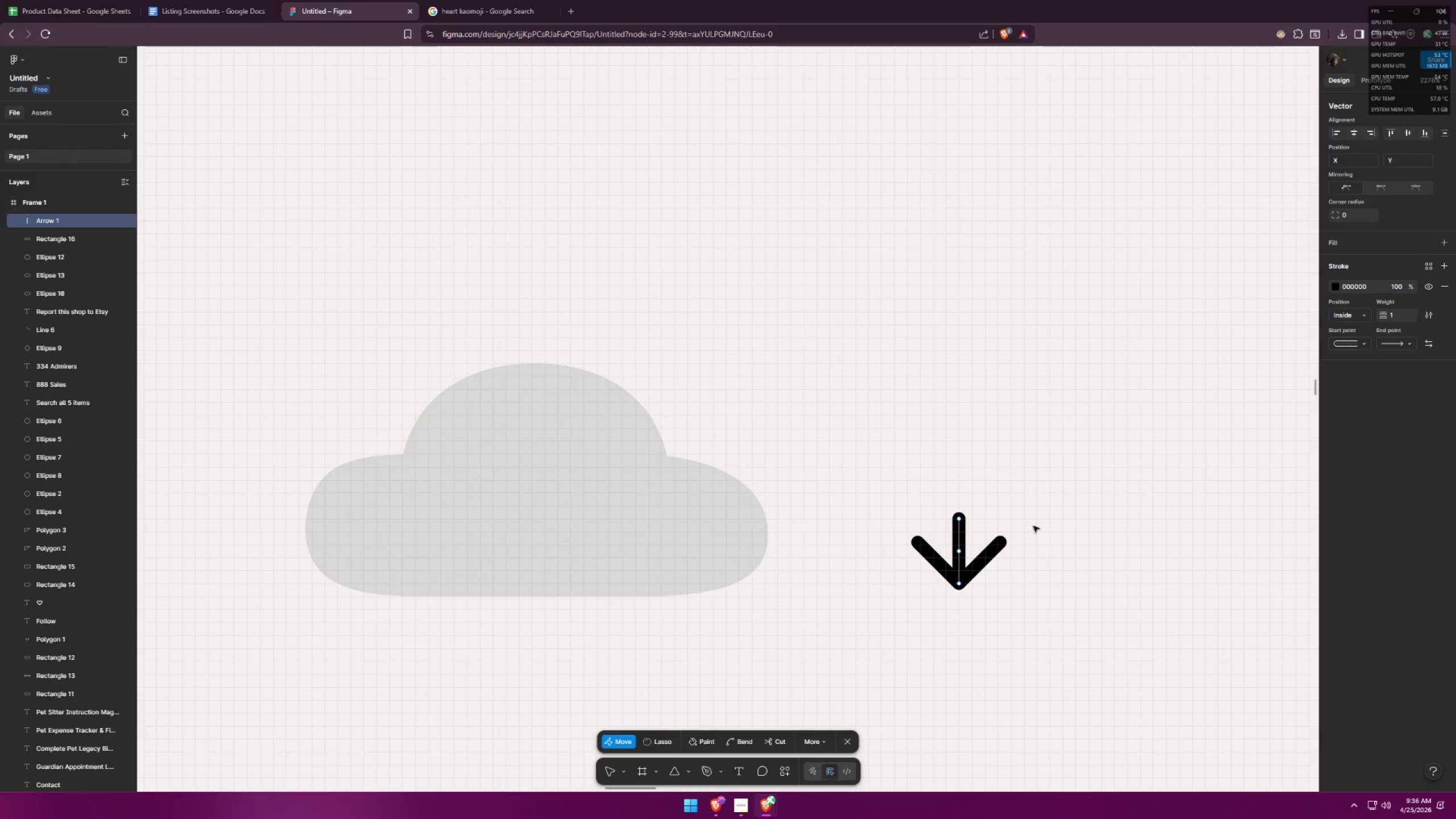 
double_click([1045, 564])
 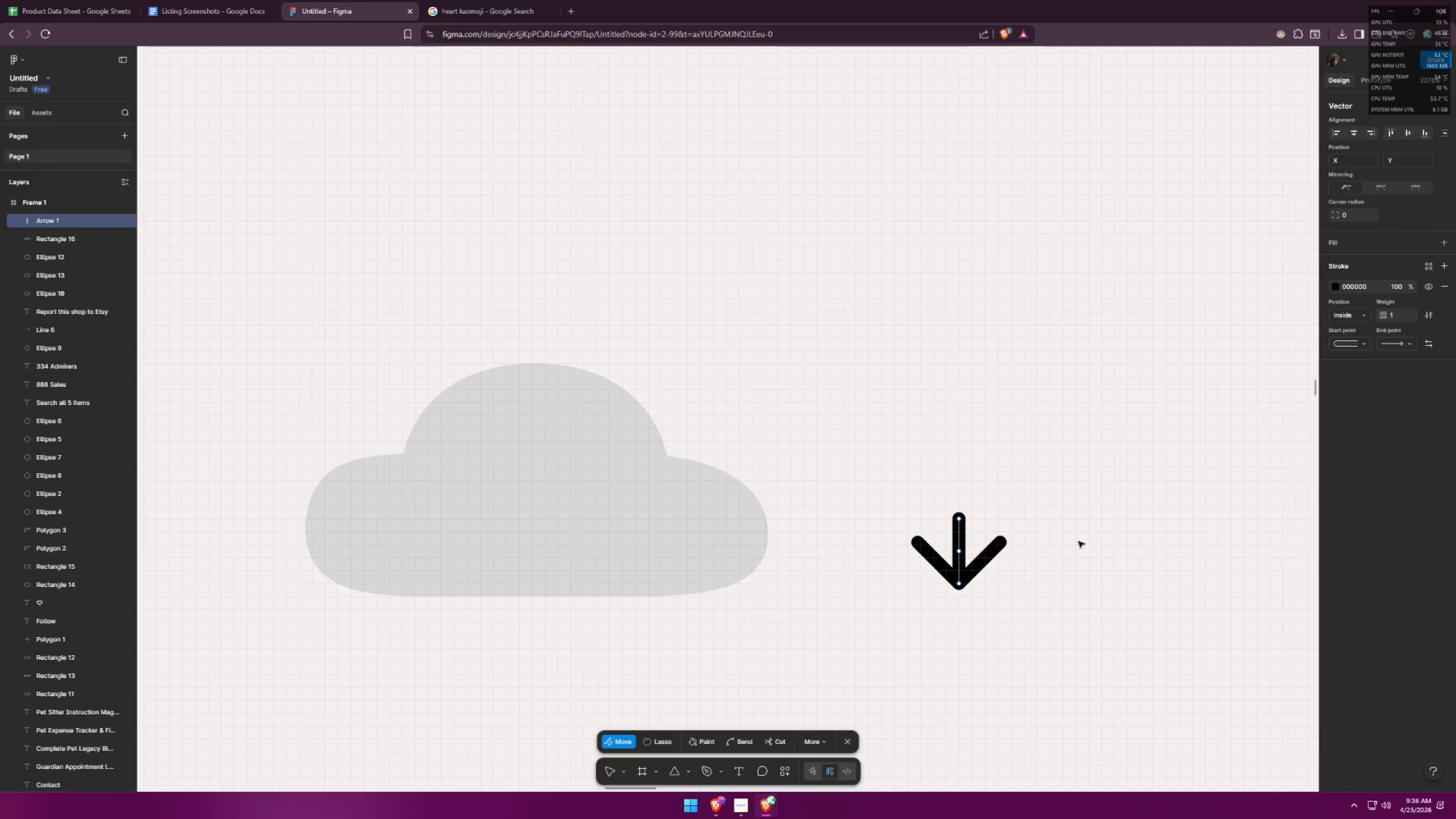 
left_click([1357, 315])
 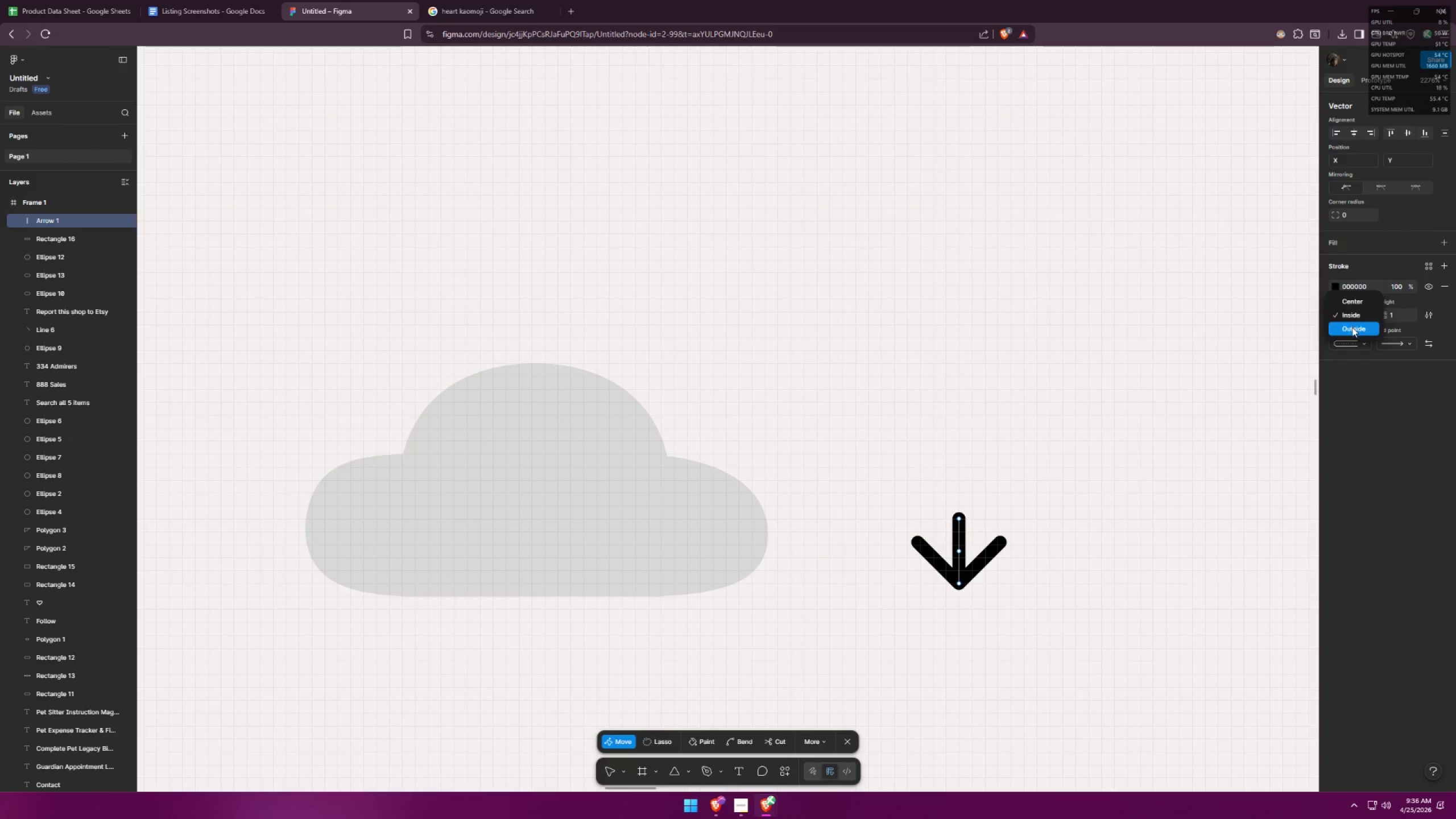 
left_click([1352, 327])
 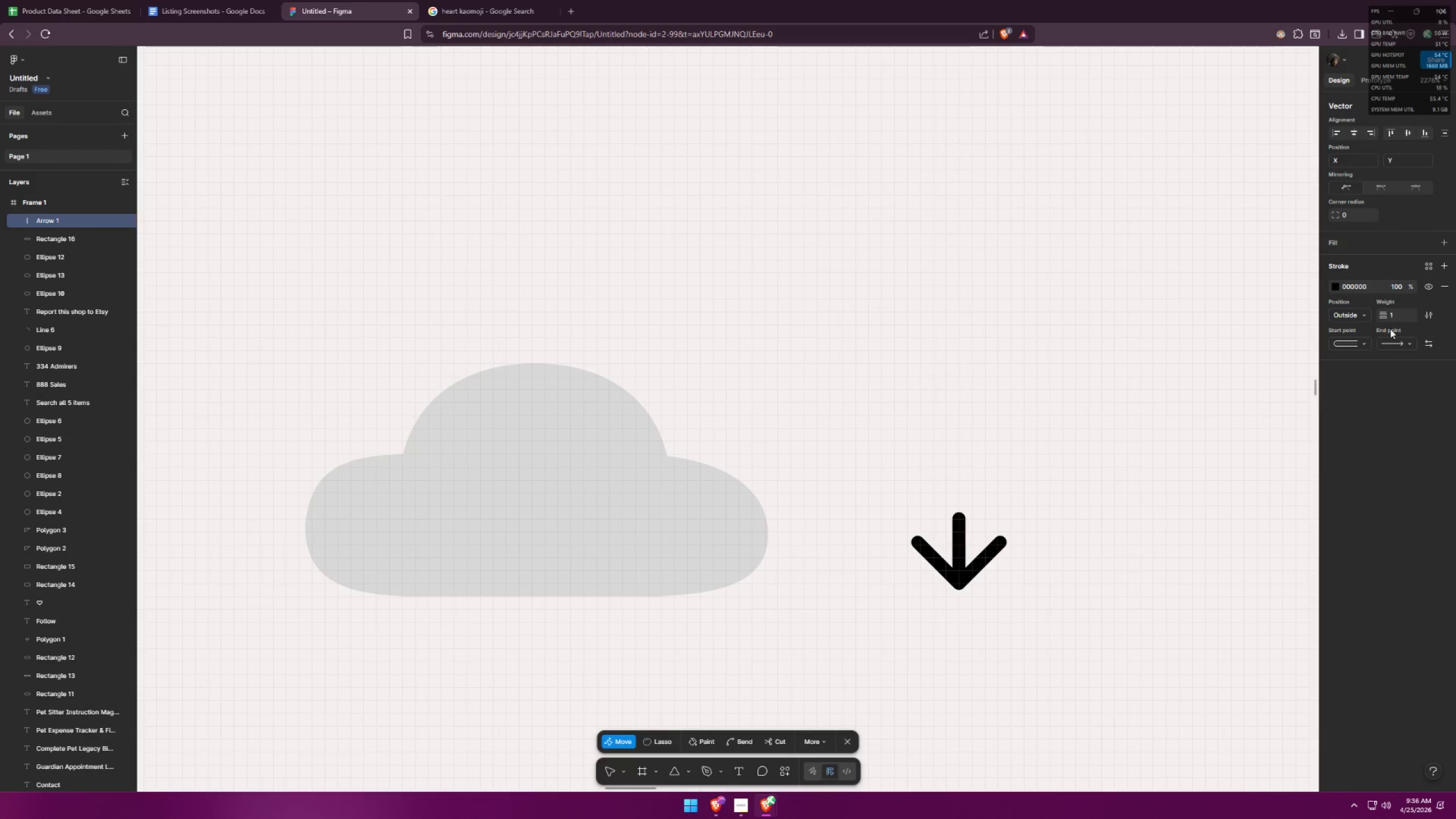 
left_click([1409, 313])
 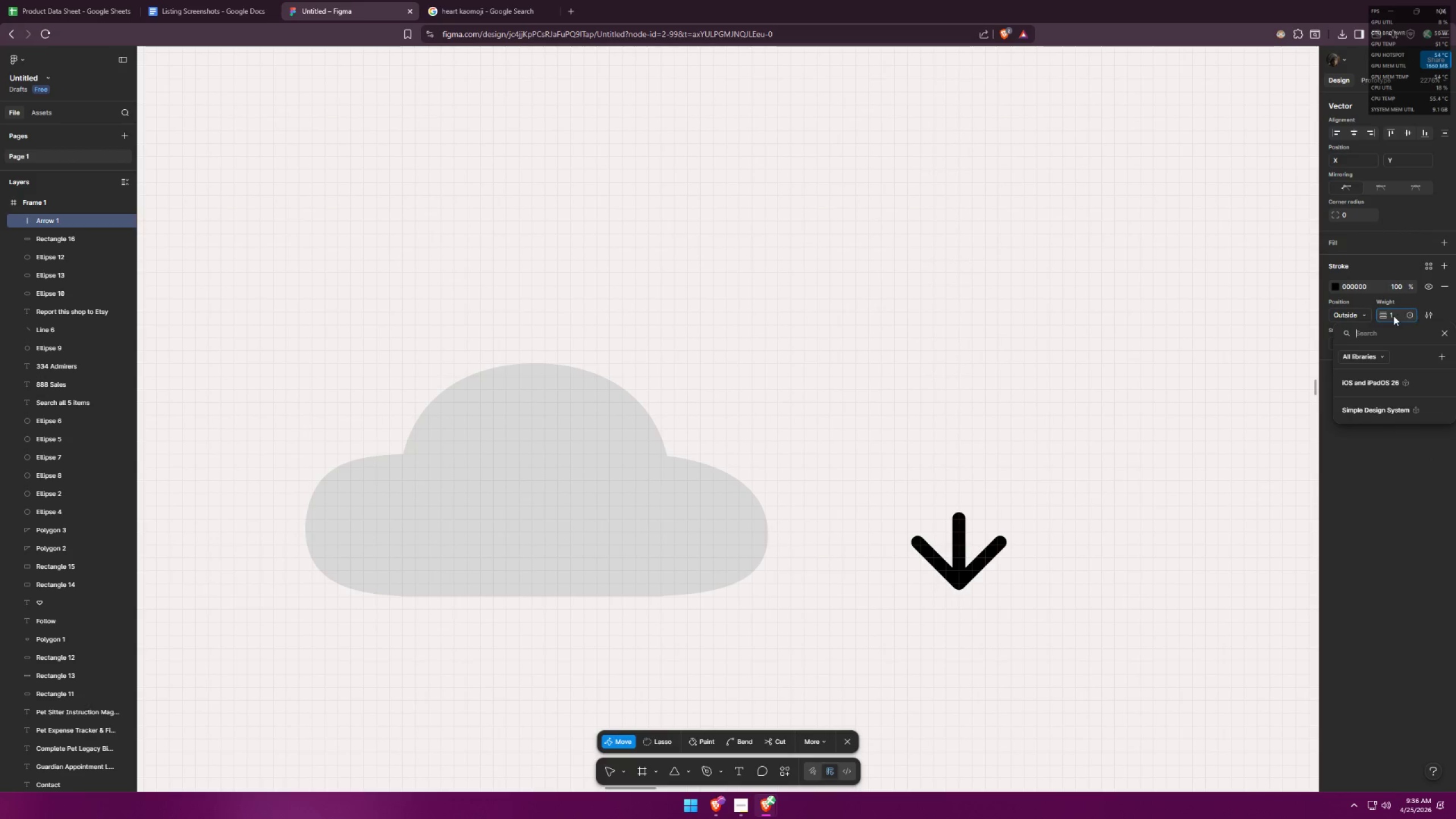 
left_click_drag(start_coordinate=[1393, 316], to_coordinate=[1384, 316])
 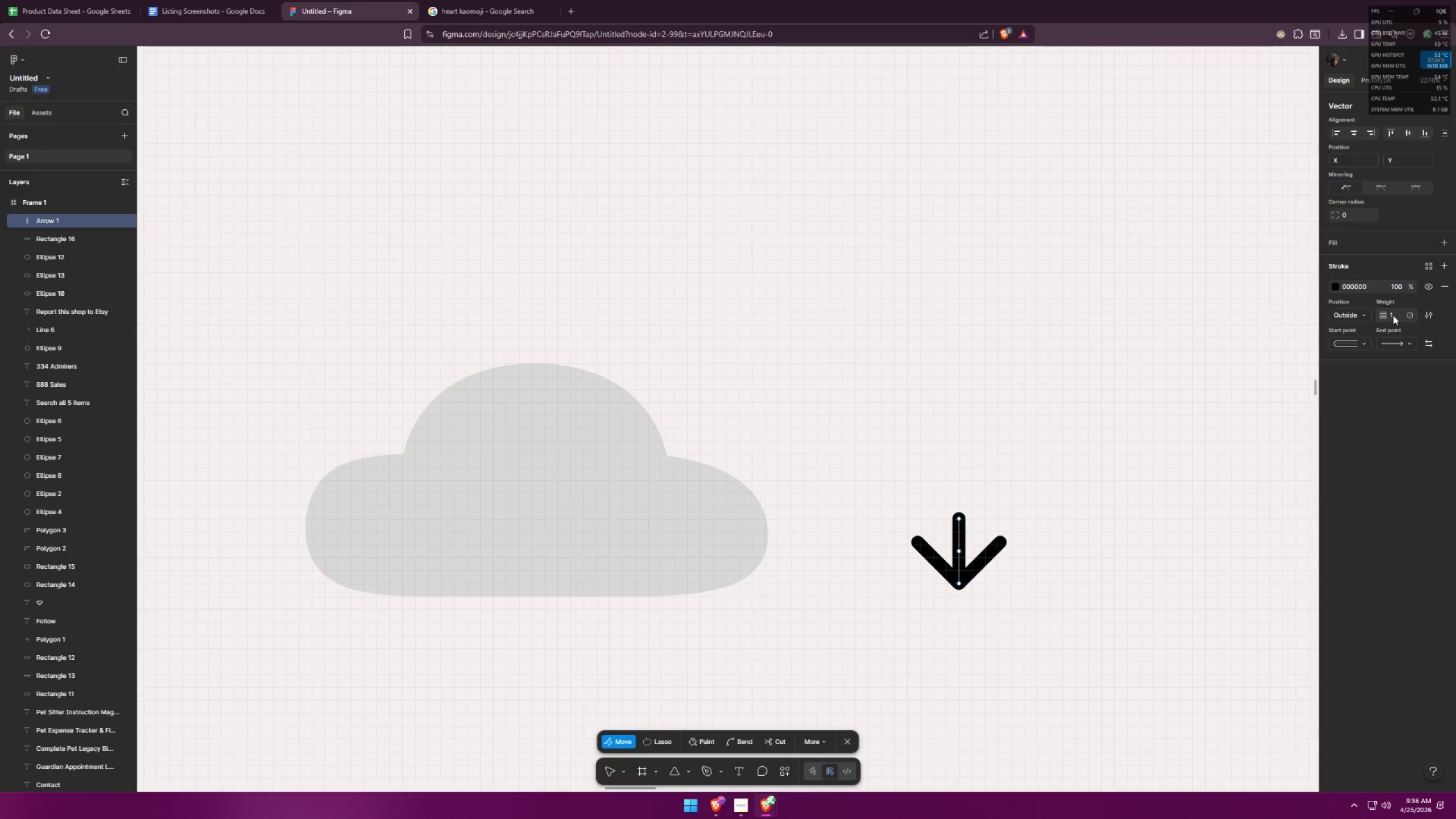 
left_click_drag(start_coordinate=[1400, 315], to_coordinate=[1391, 313])
 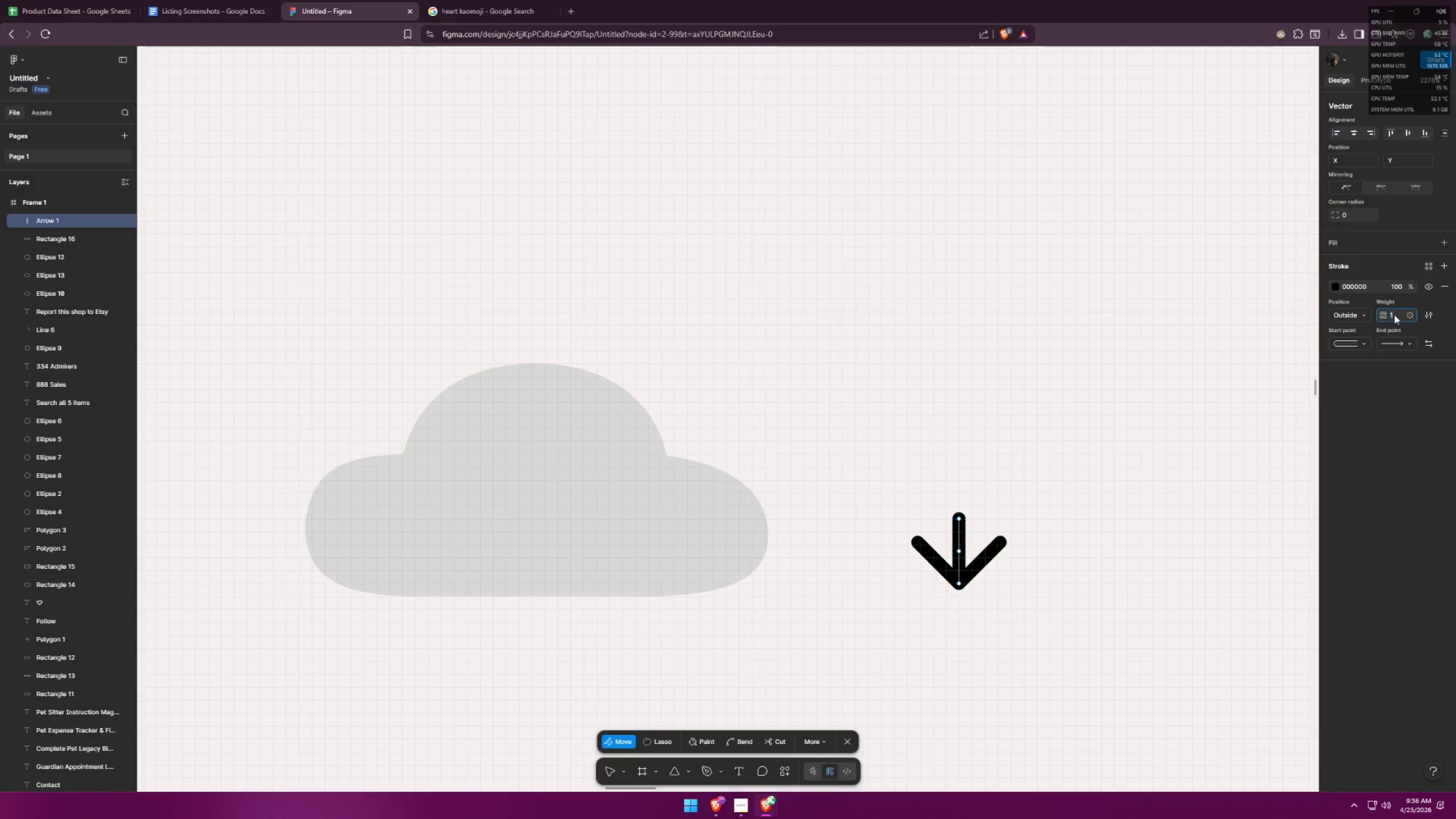 
key(2)
 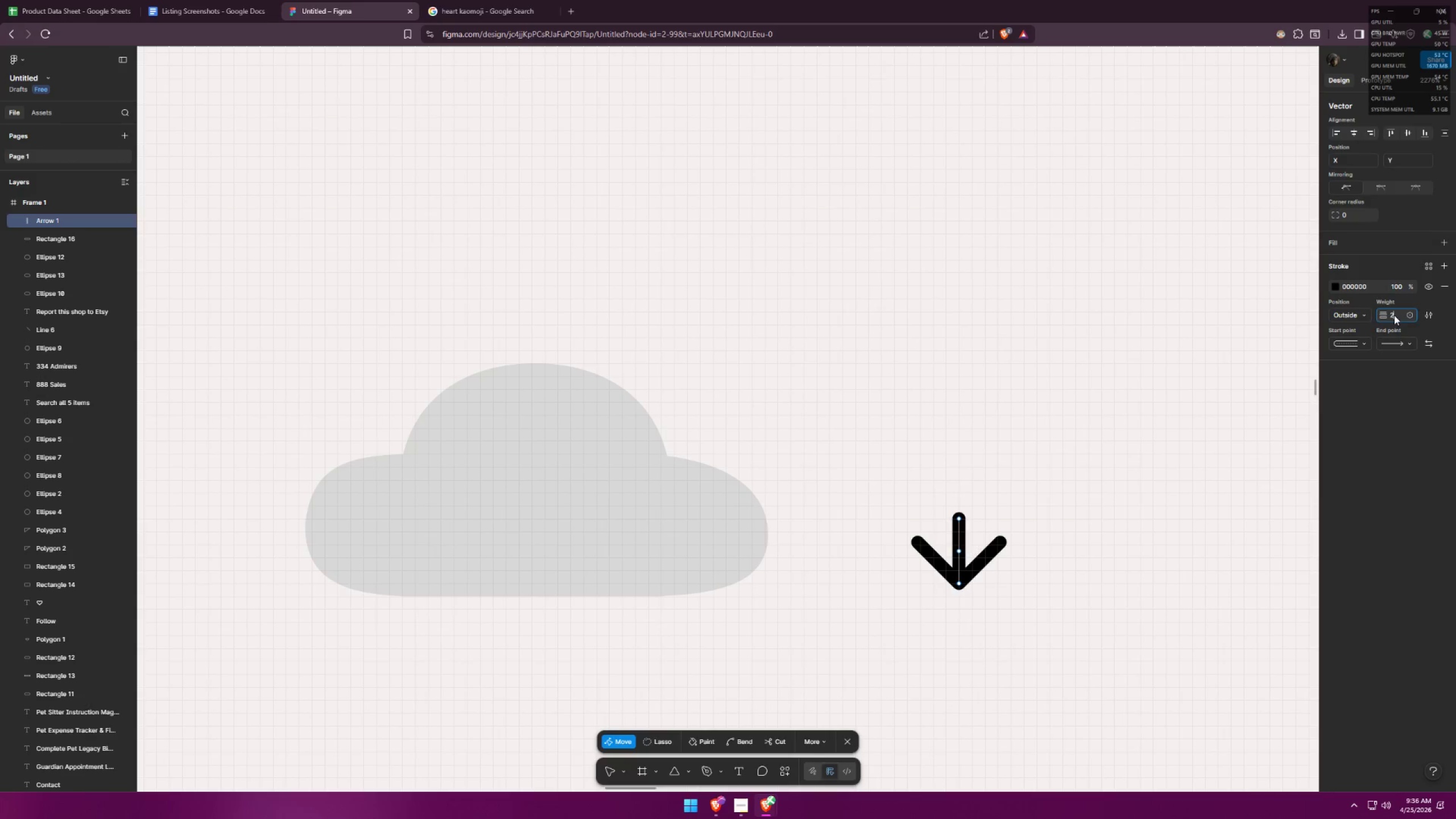 
key(Enter)
 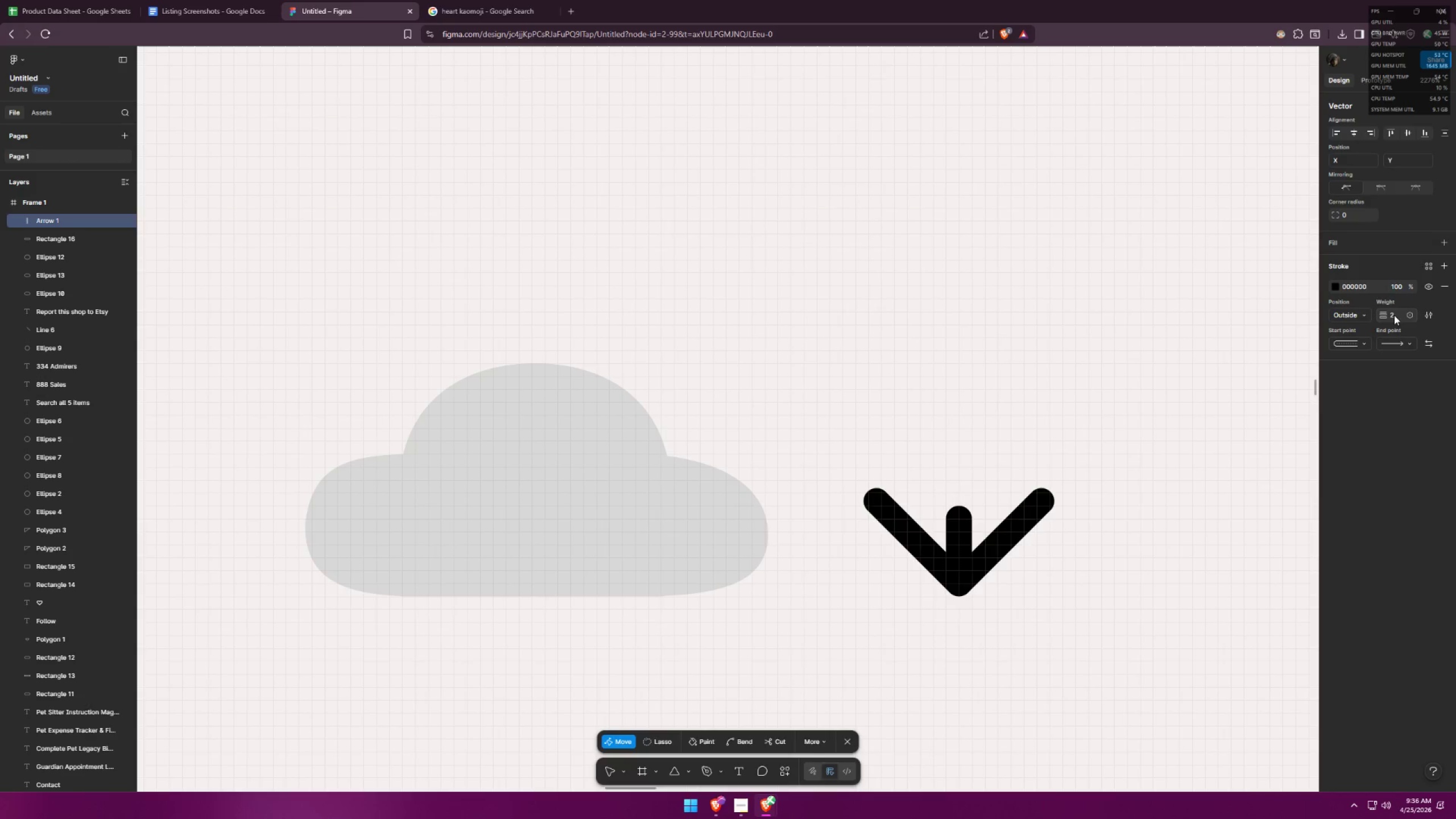 
key(Control+ControlLeft)
 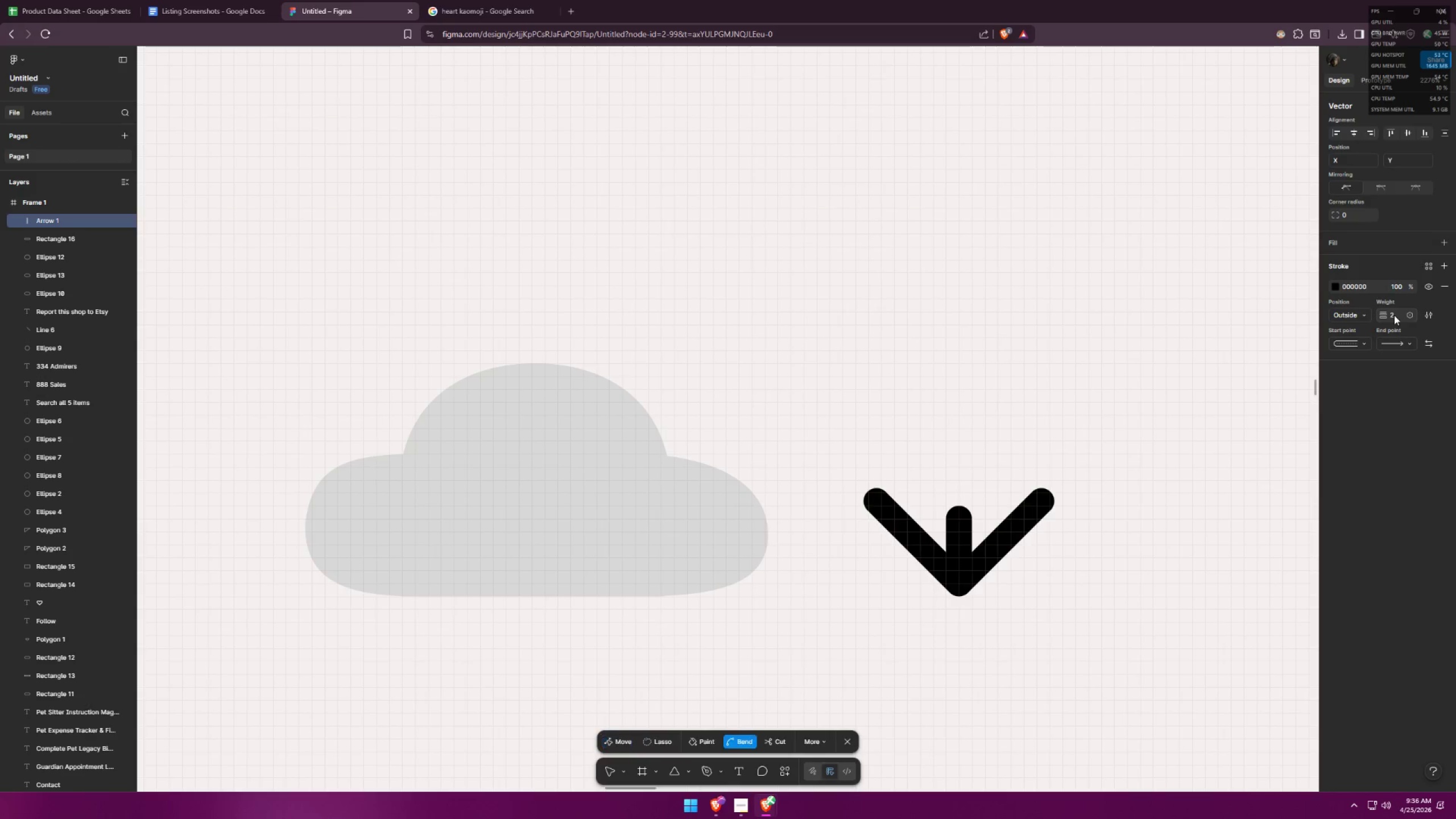 
key(Control+Z)
 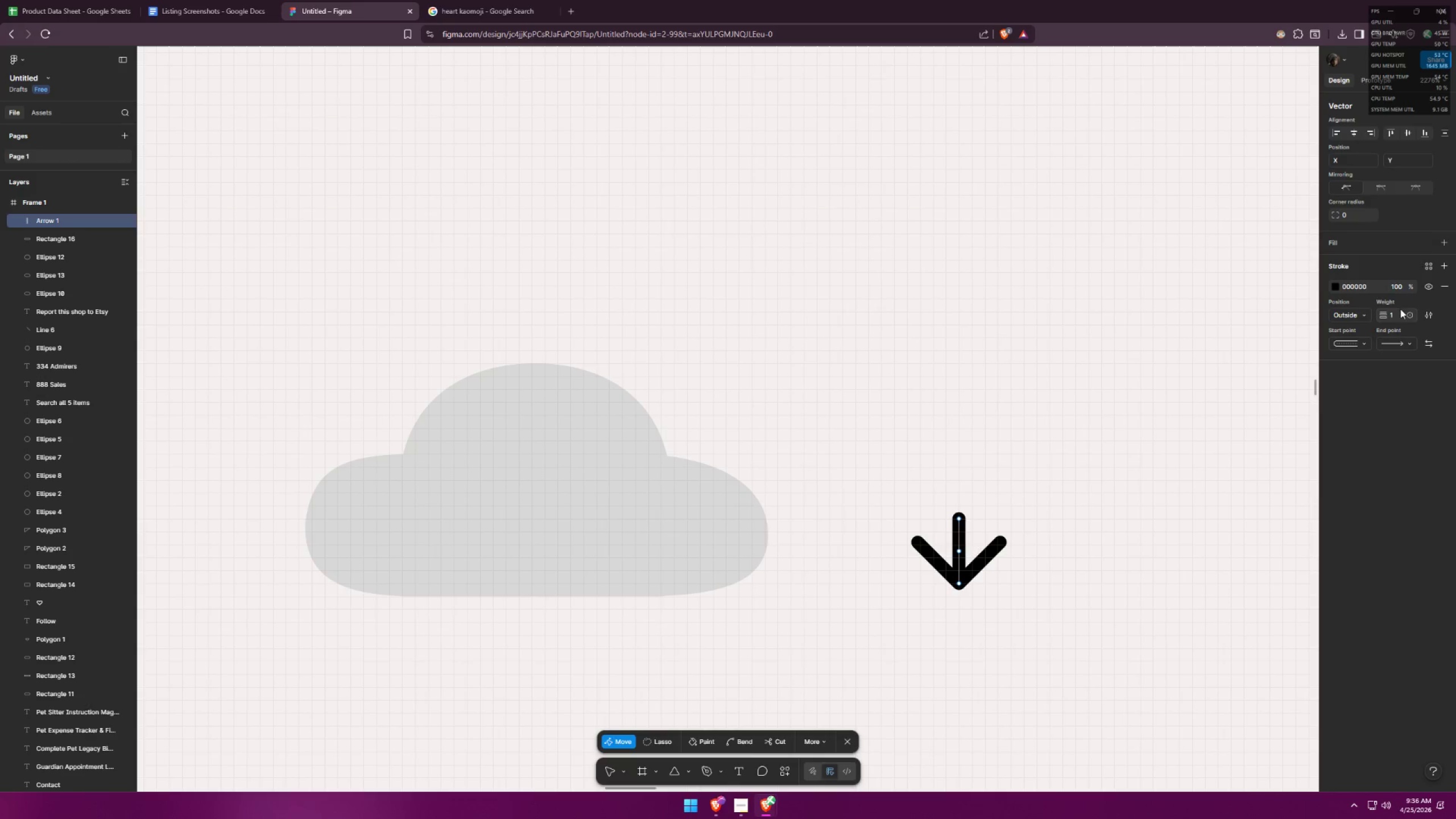 
left_click_drag(start_coordinate=[1391, 316], to_coordinate=[1388, 316])
 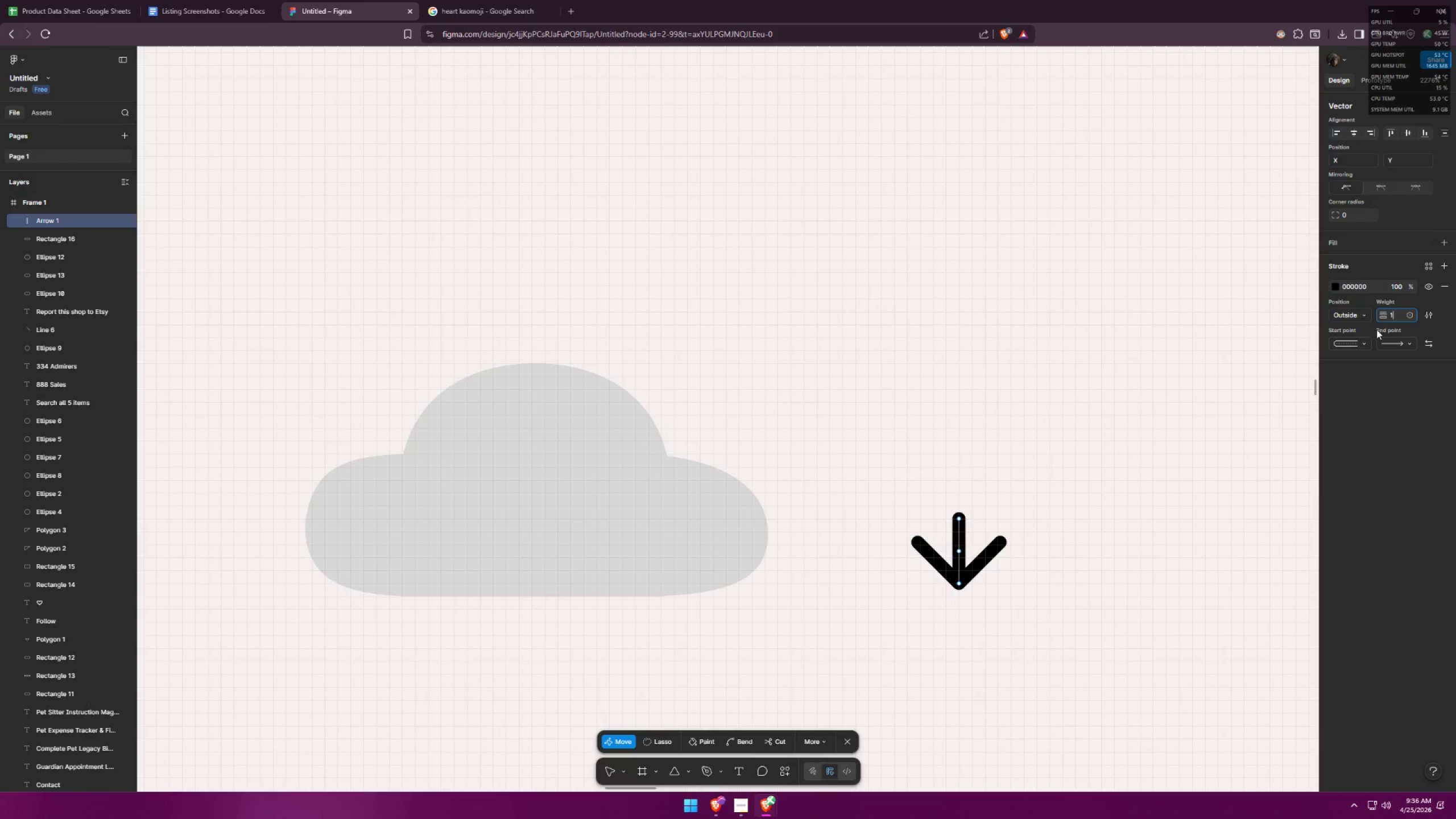 
left_click([1046, 568])
 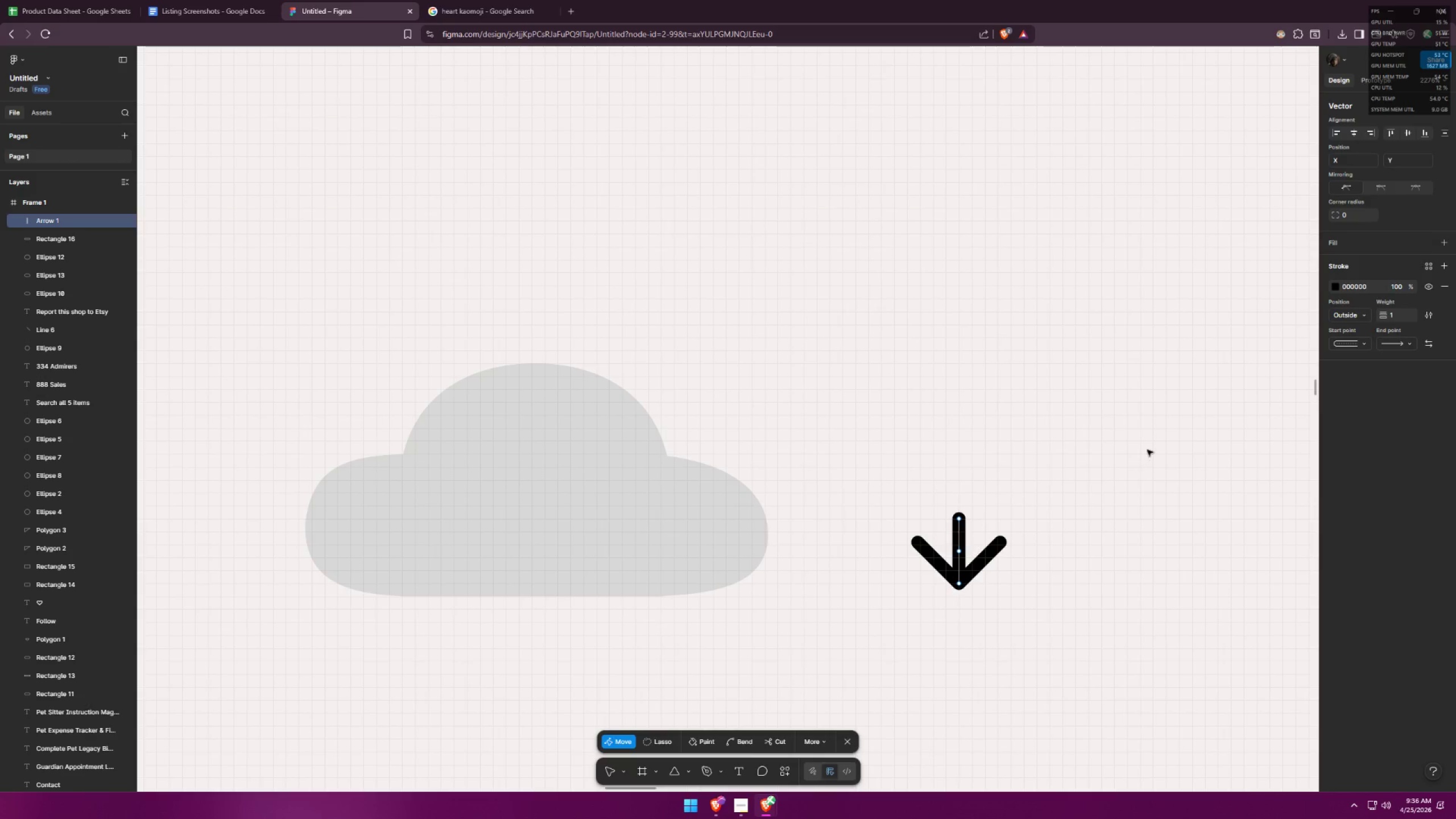 
left_click([1360, 318])
 